 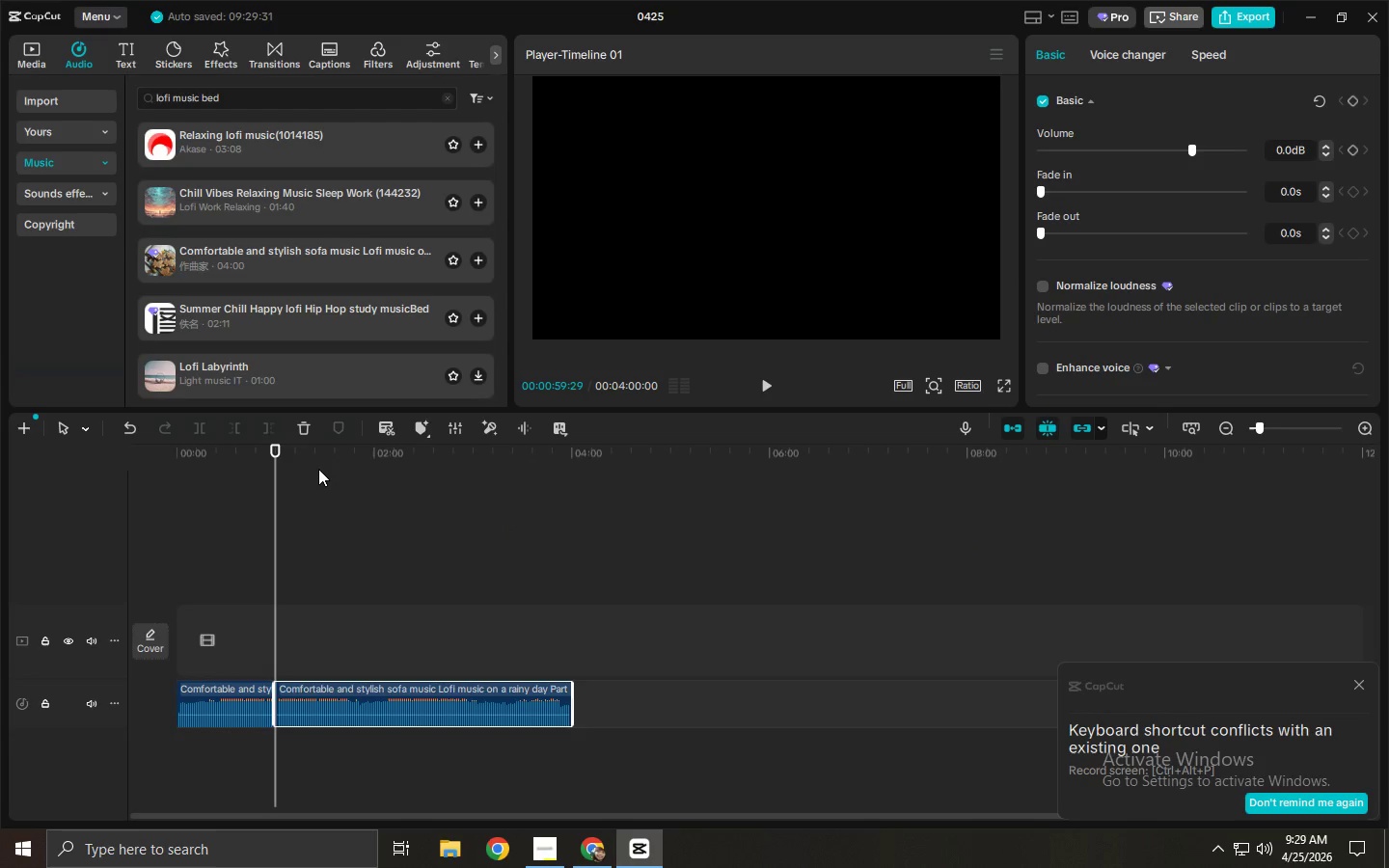 
key(ArrowRight)
 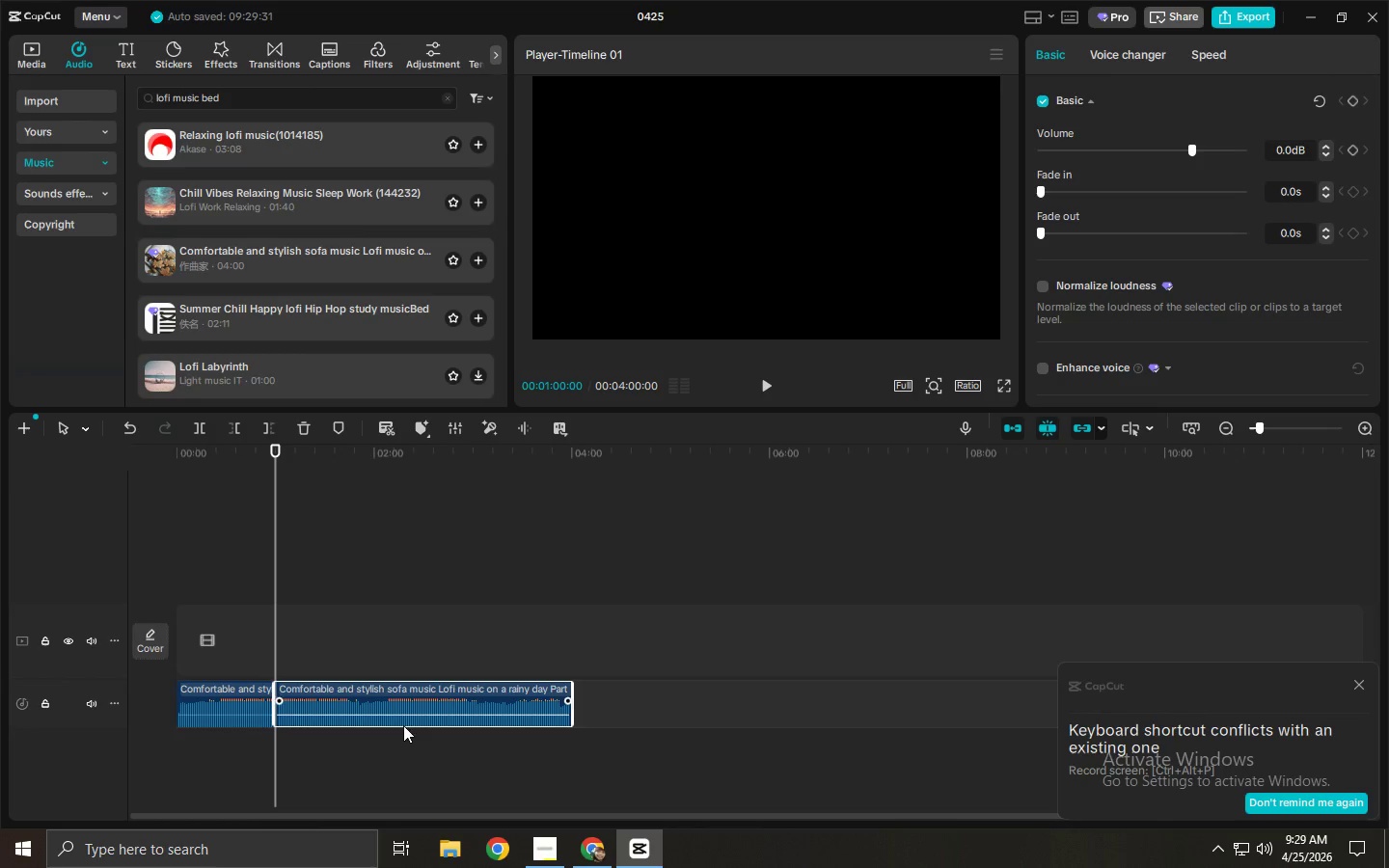 
left_click([408, 716])
 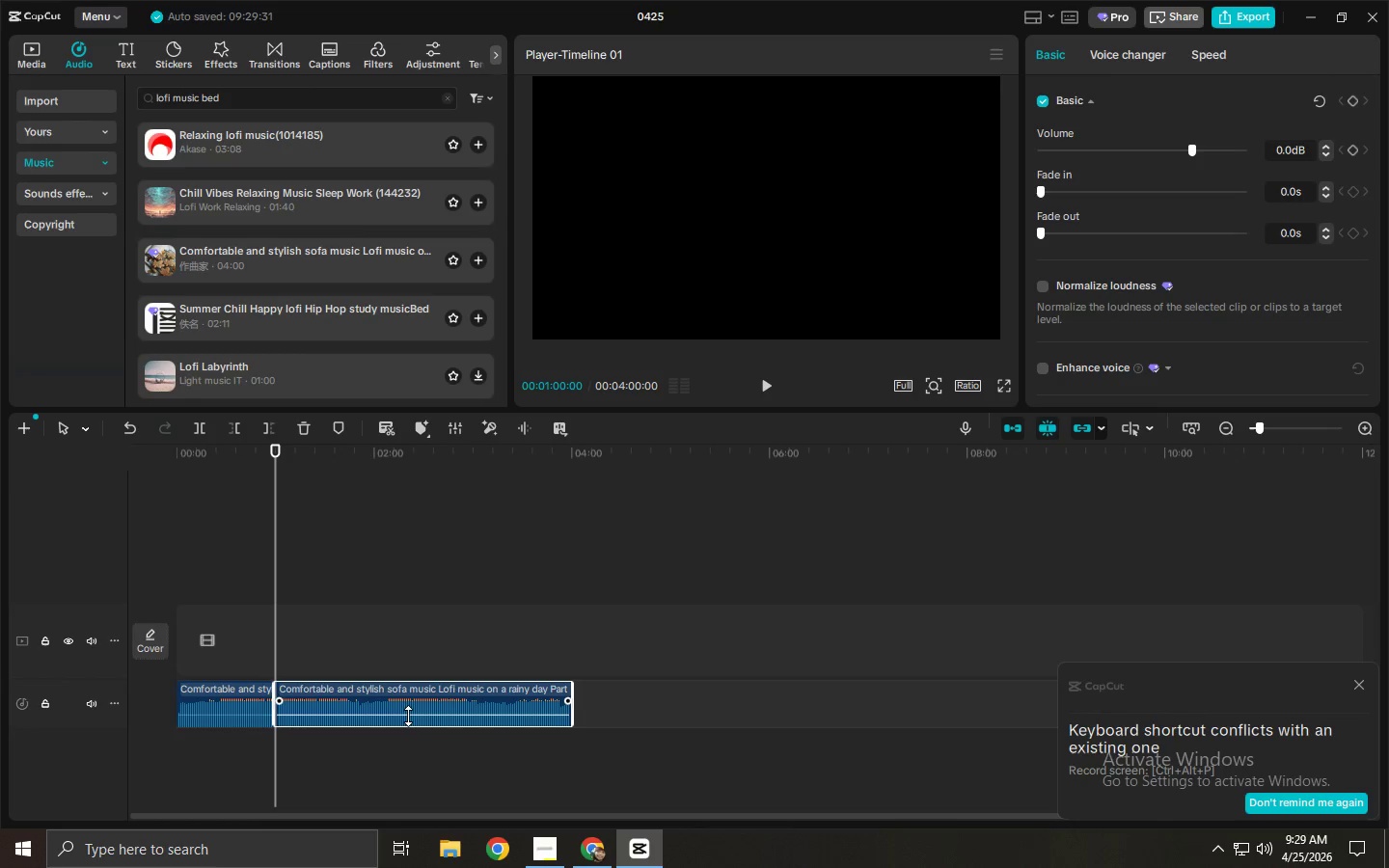 
key(Delete)
 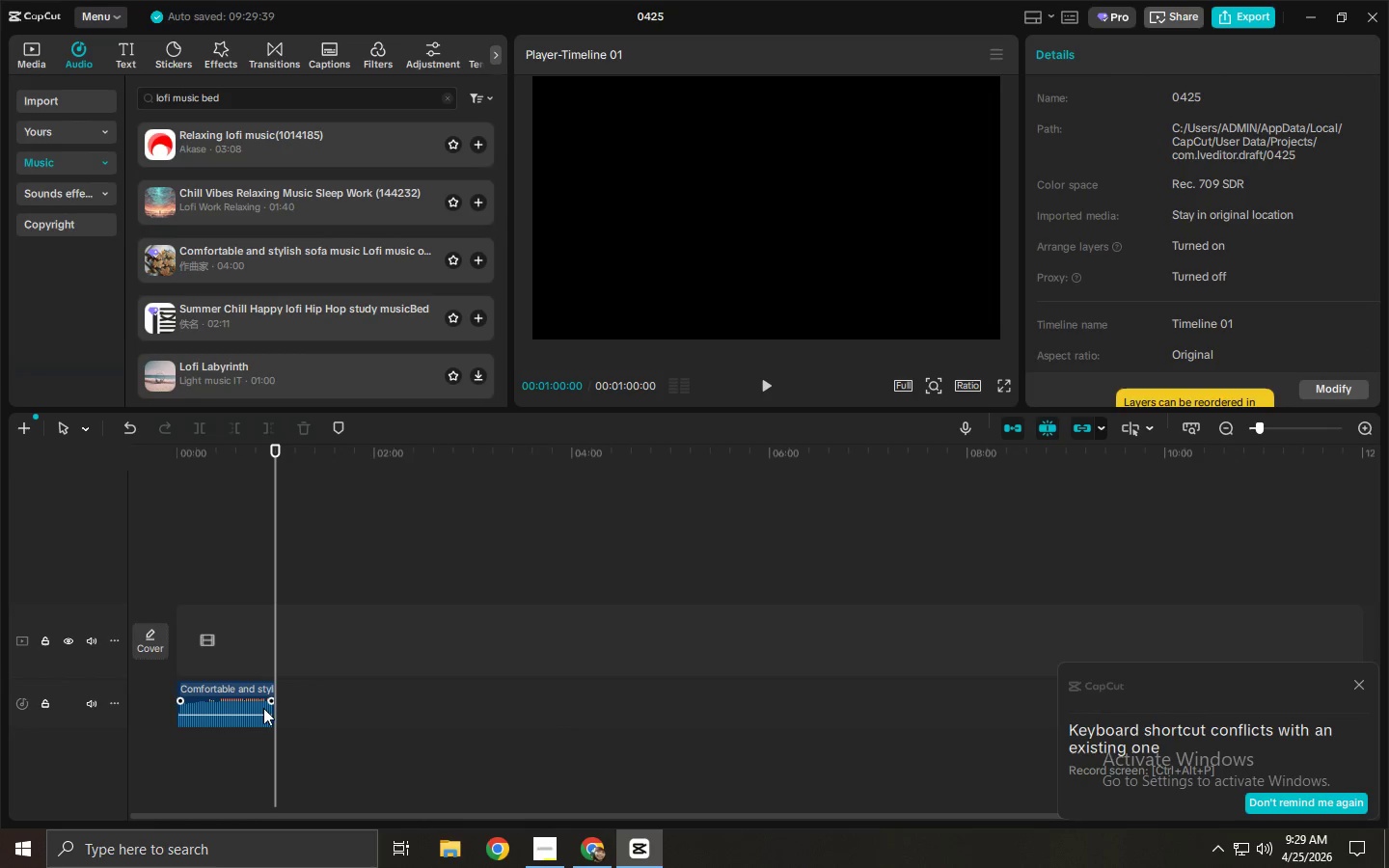 
left_click([258, 708])
 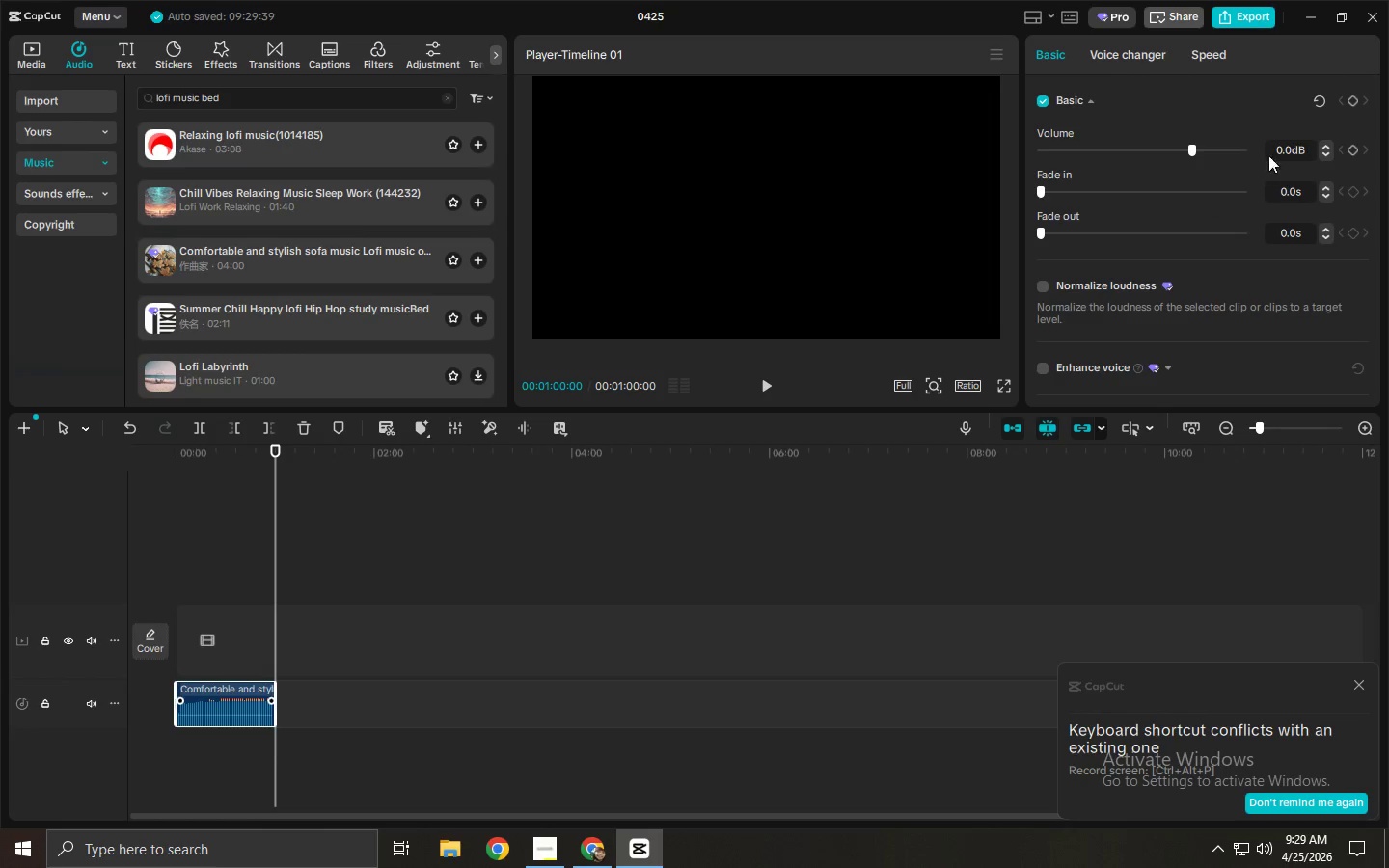 
left_click_drag(start_coordinate=[1293, 149], to_coordinate=[1243, 153])
 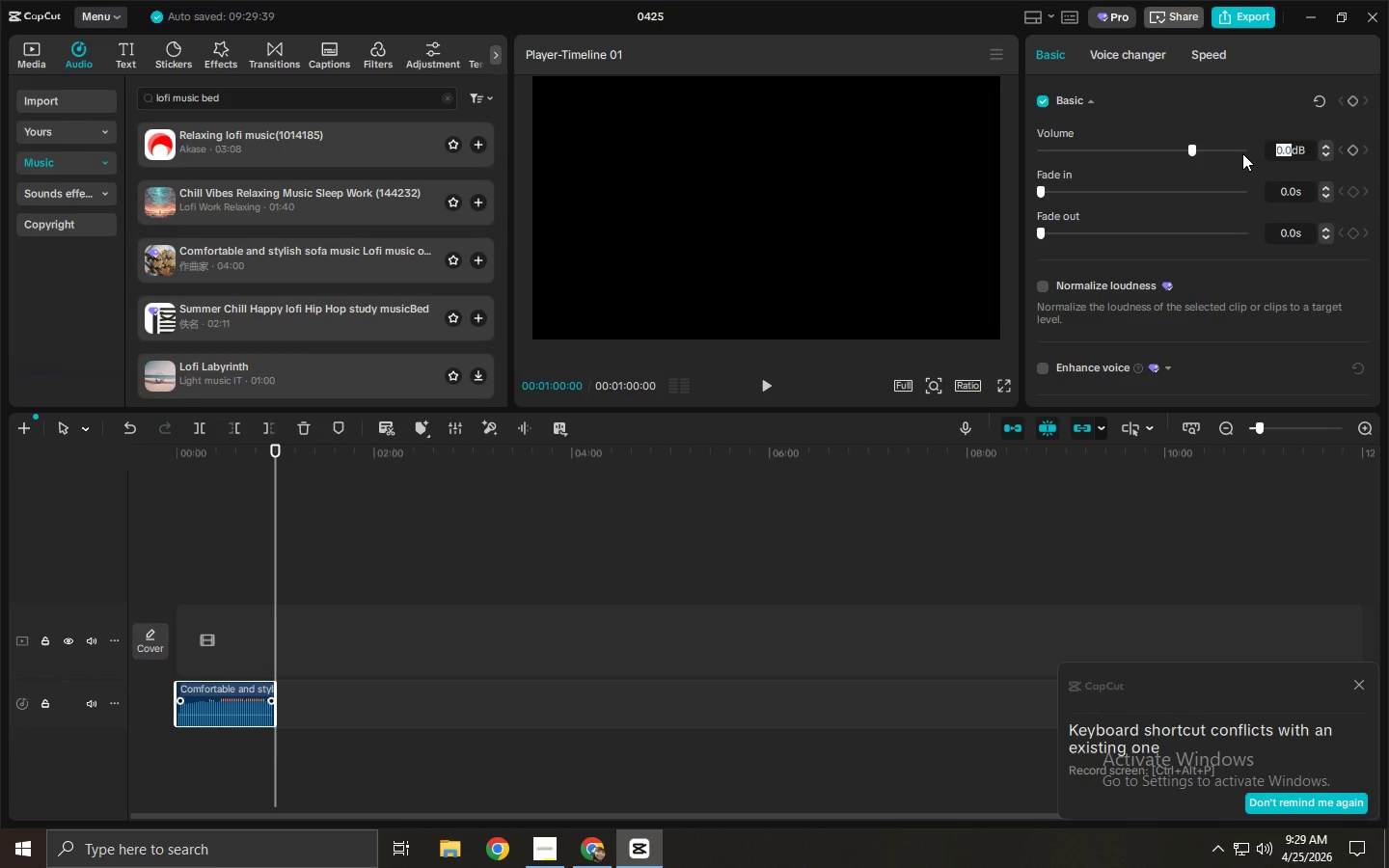 
key(NumpadSubtract)
 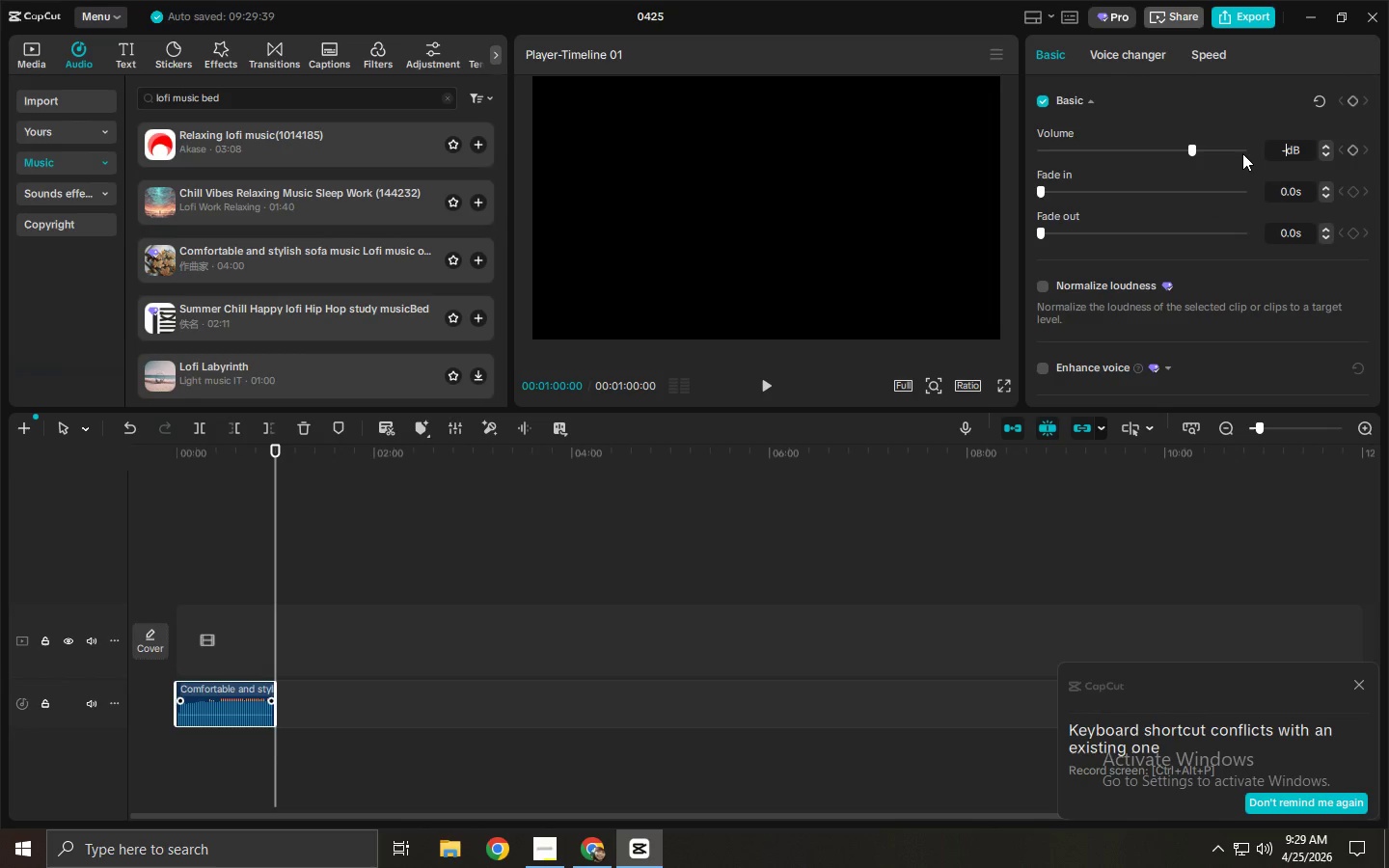 
key(Numpad2)
 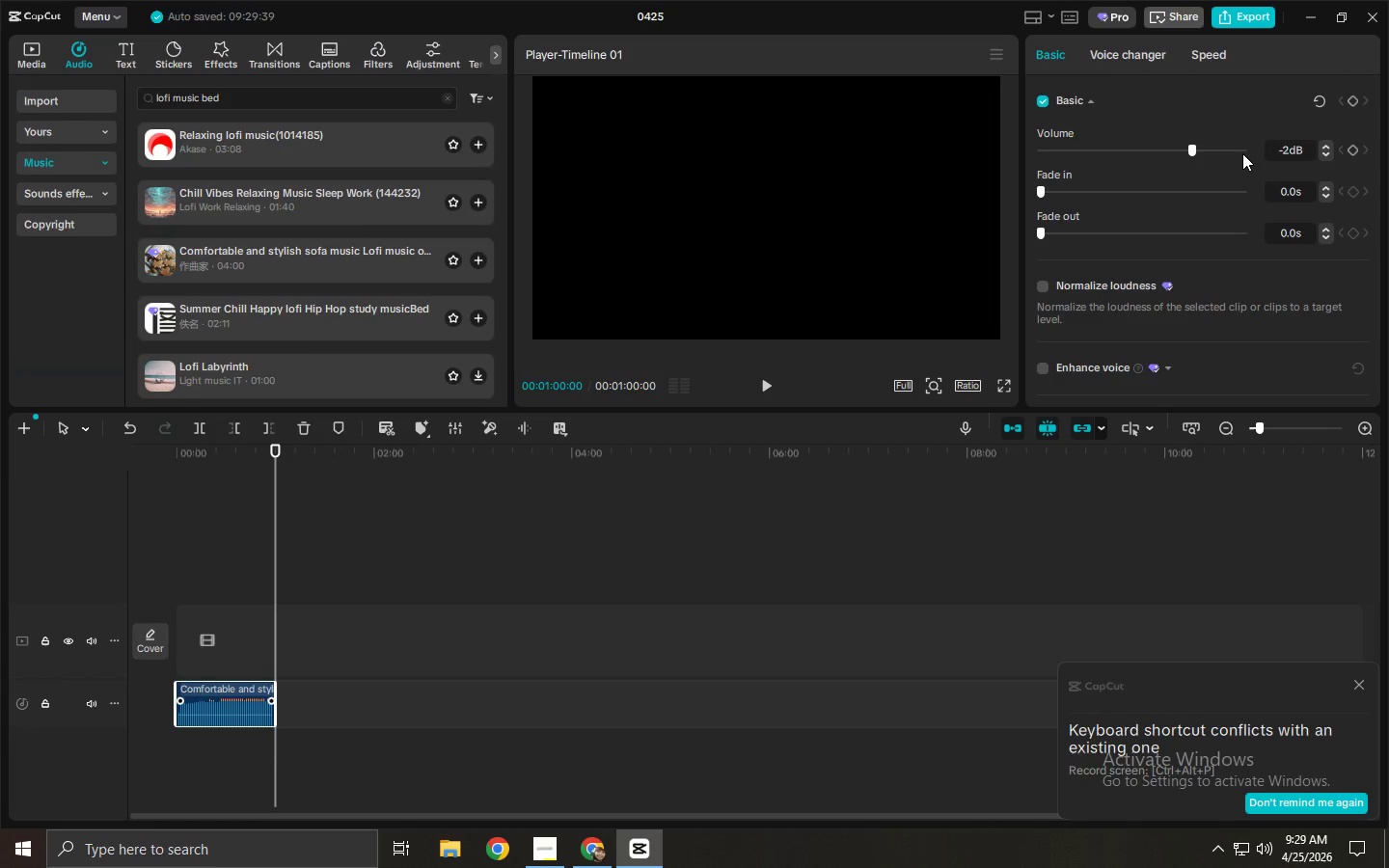 
key(Numpad5)
 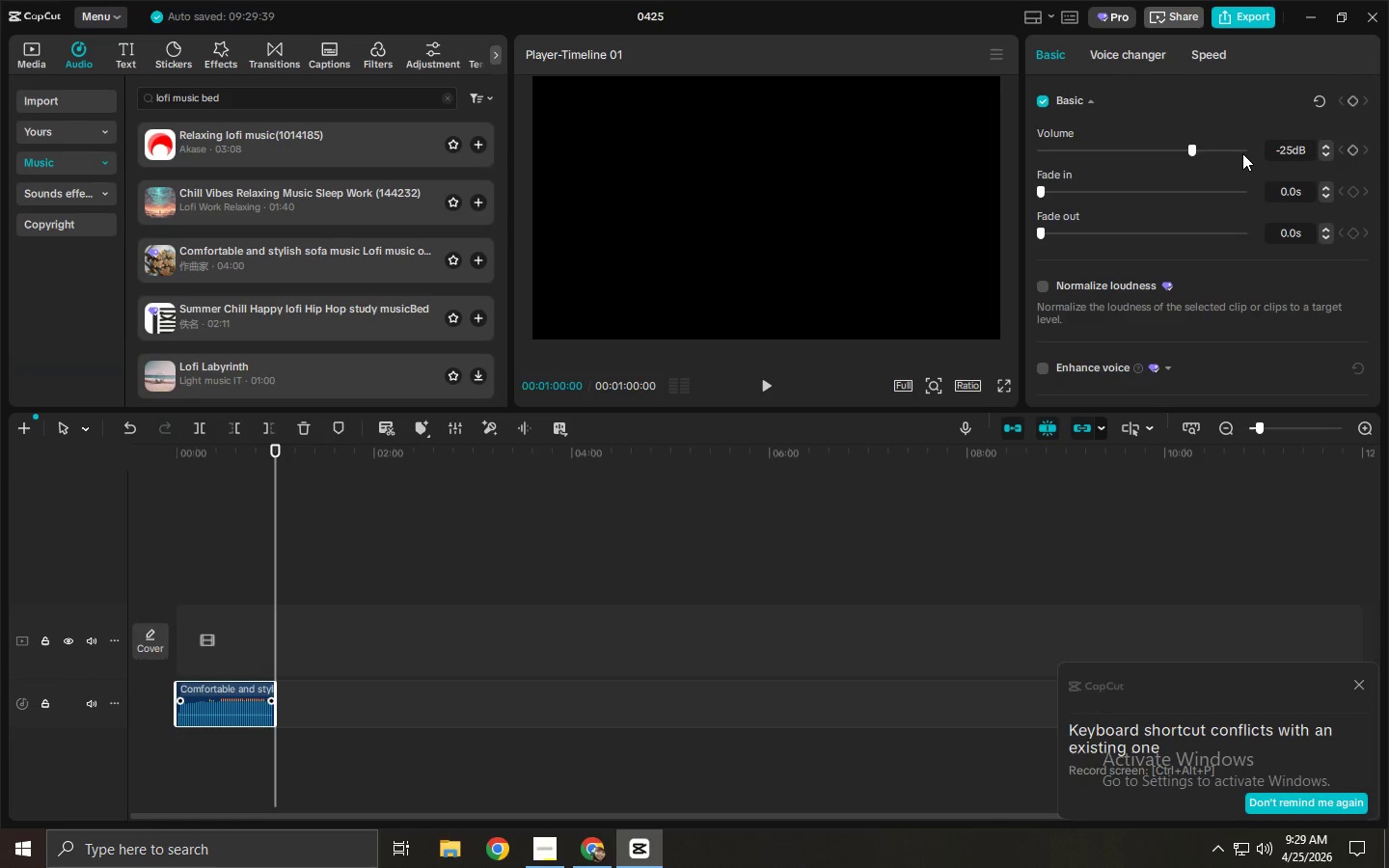 
key(NumpadEnter)
 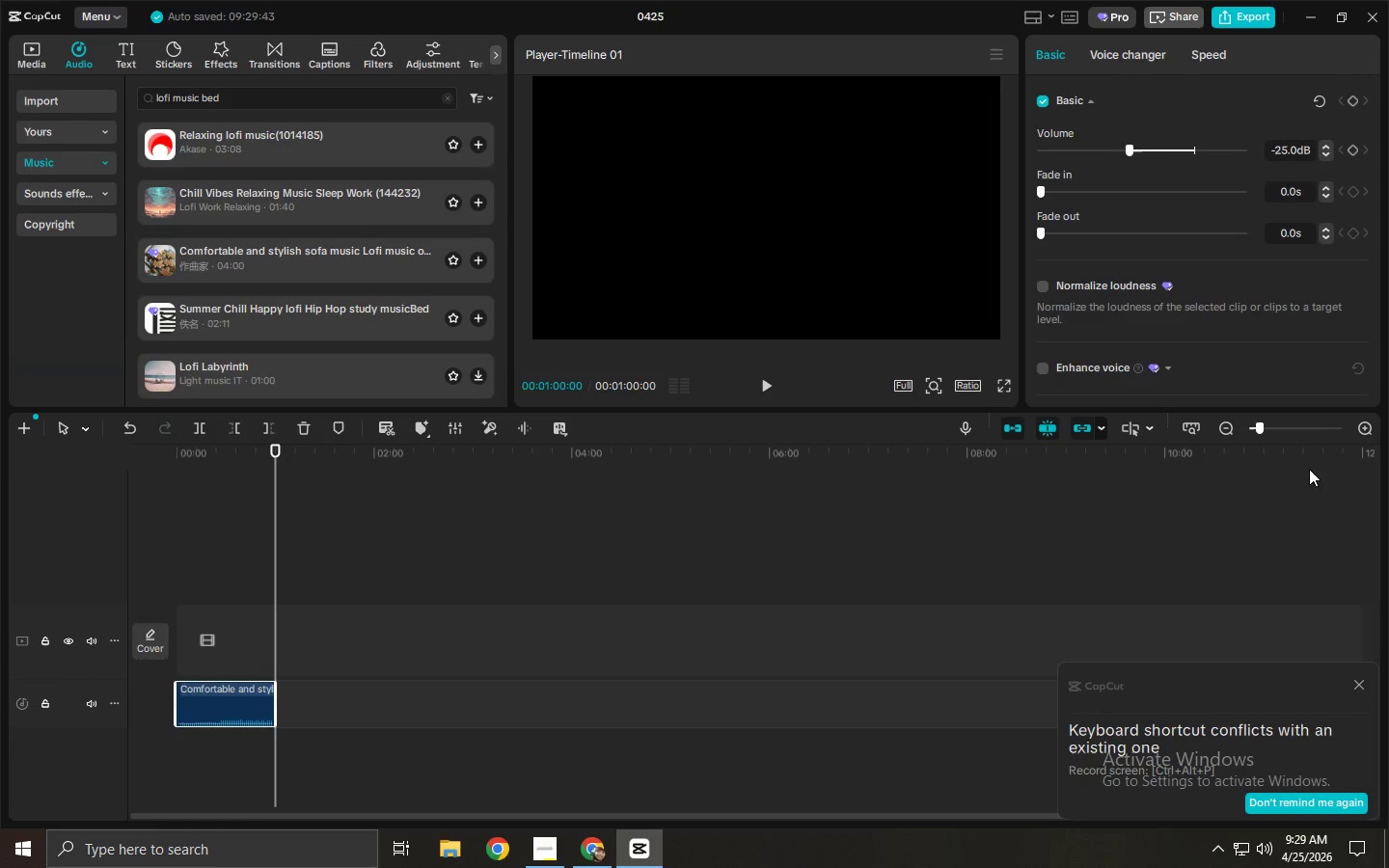 
left_click([1275, 427])
 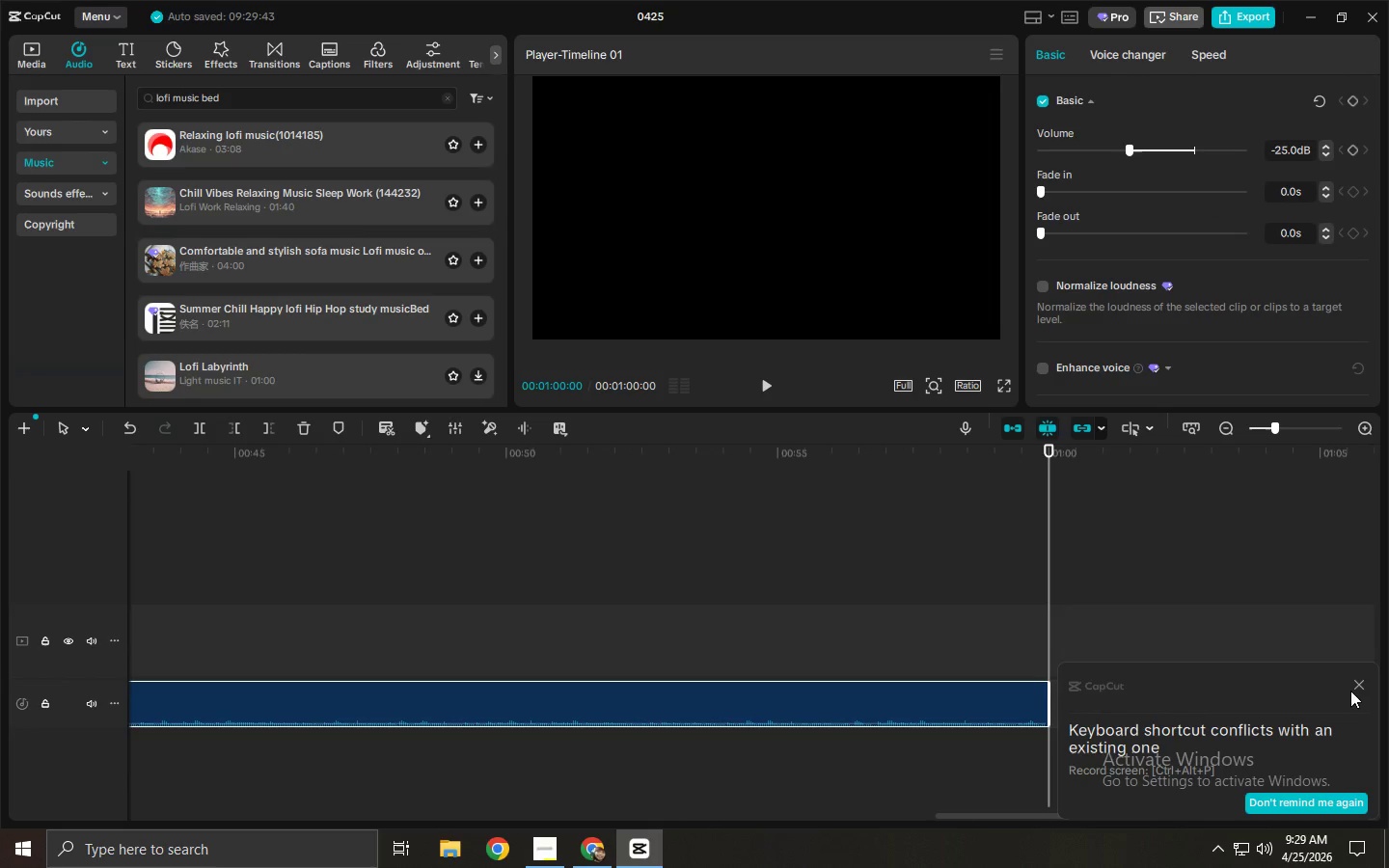 
left_click([1355, 689])
 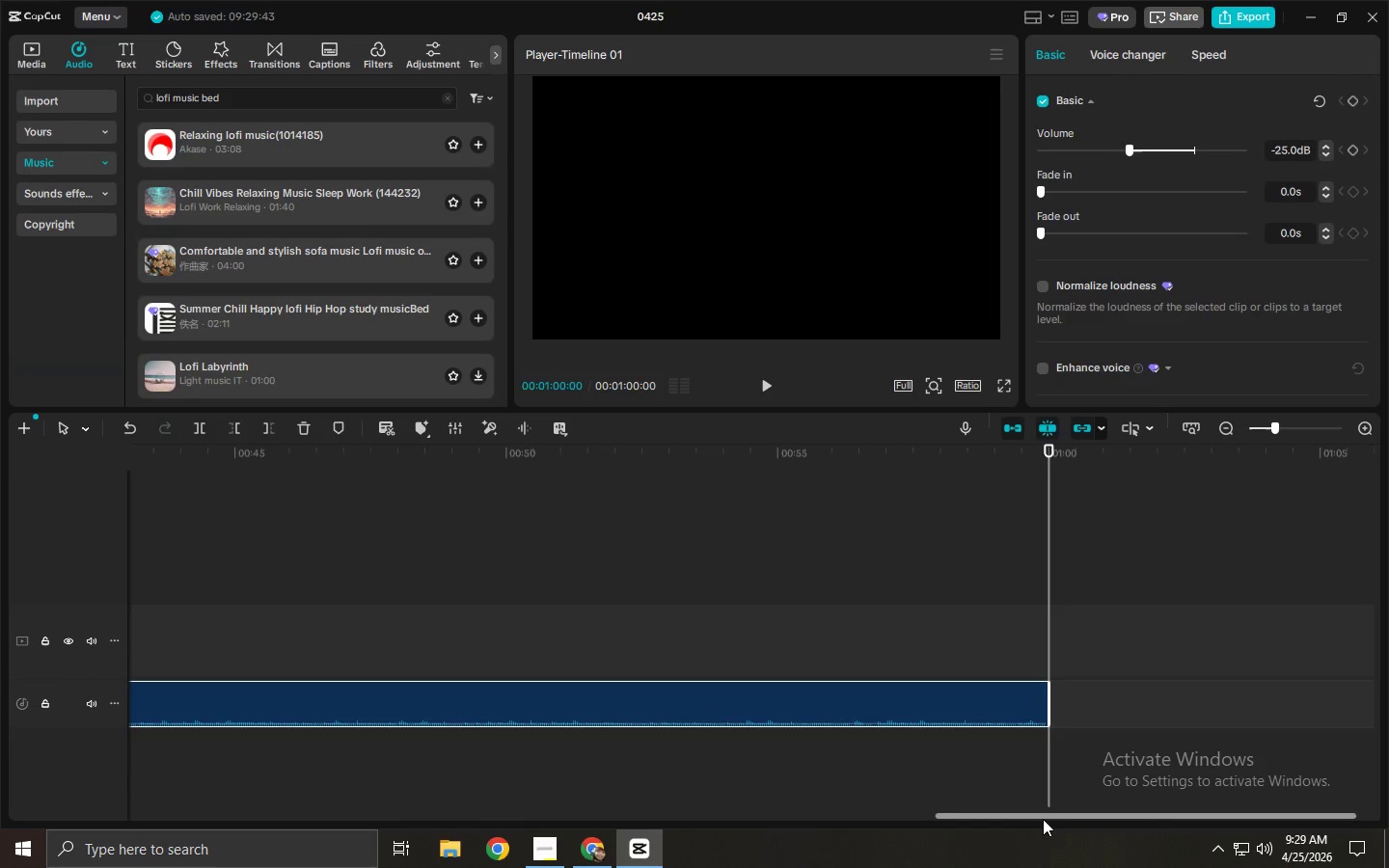 
left_click_drag(start_coordinate=[1045, 818], to_coordinate=[0, 742])
 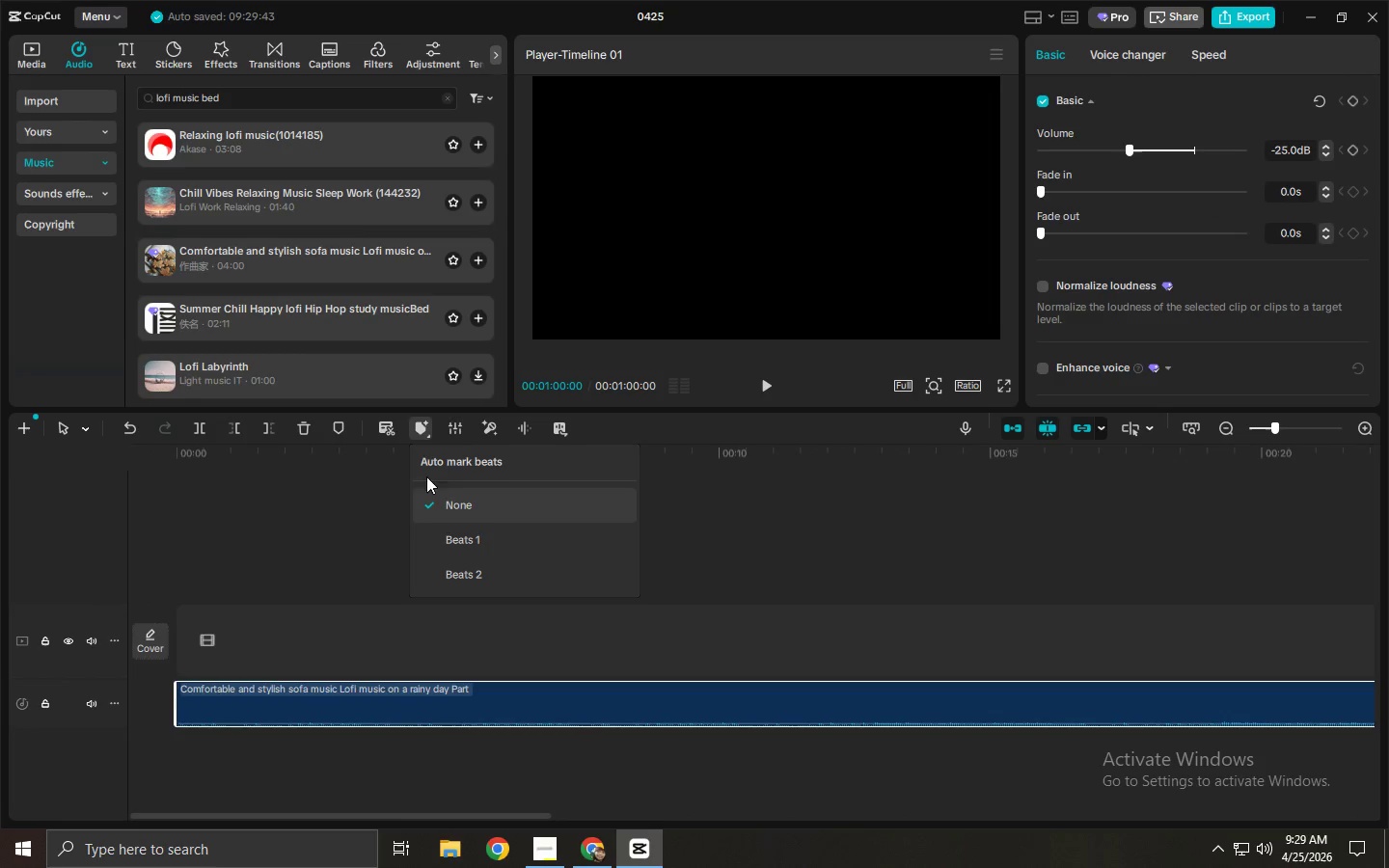 
left_click([442, 580])
 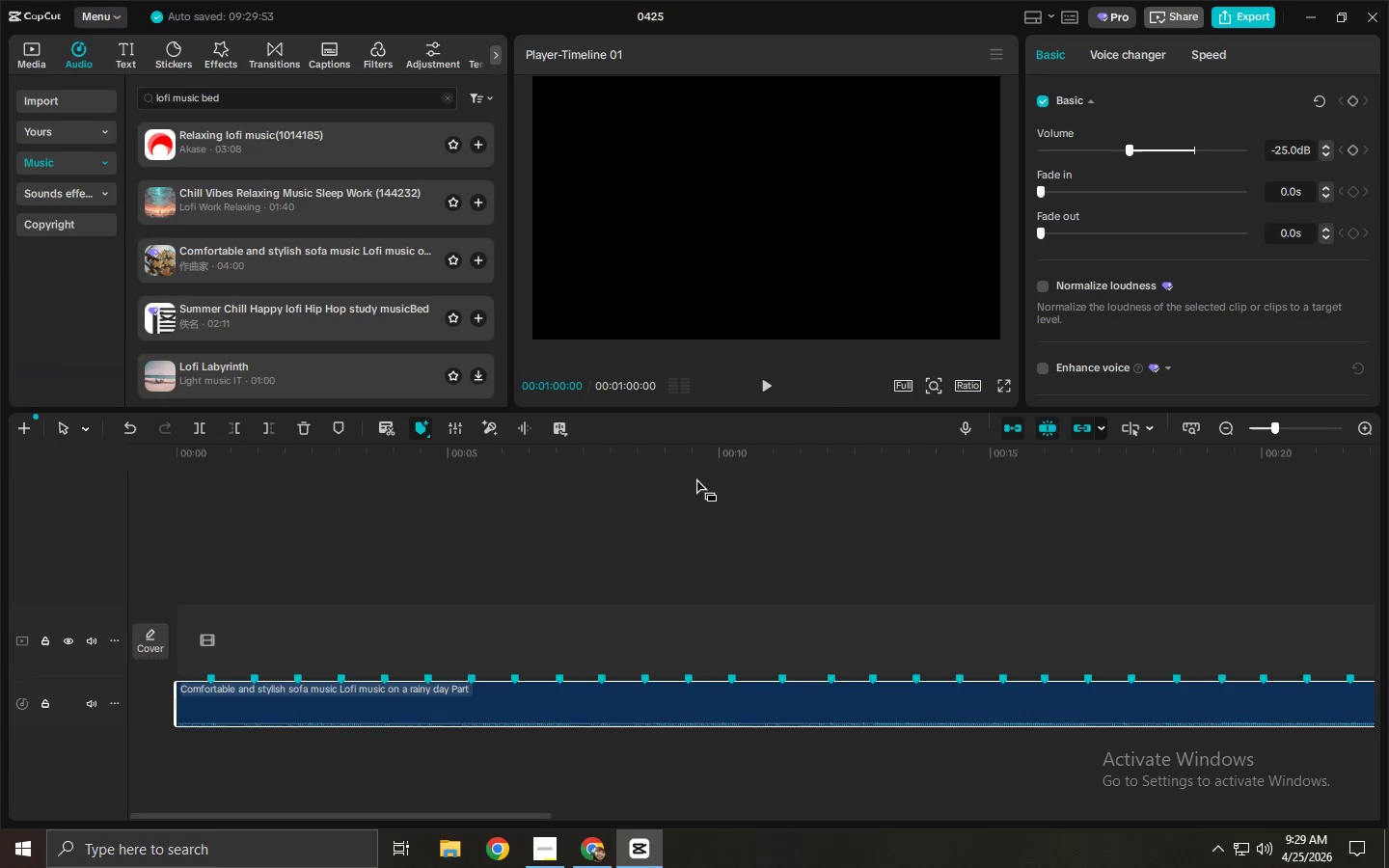 
wait(11.66)
 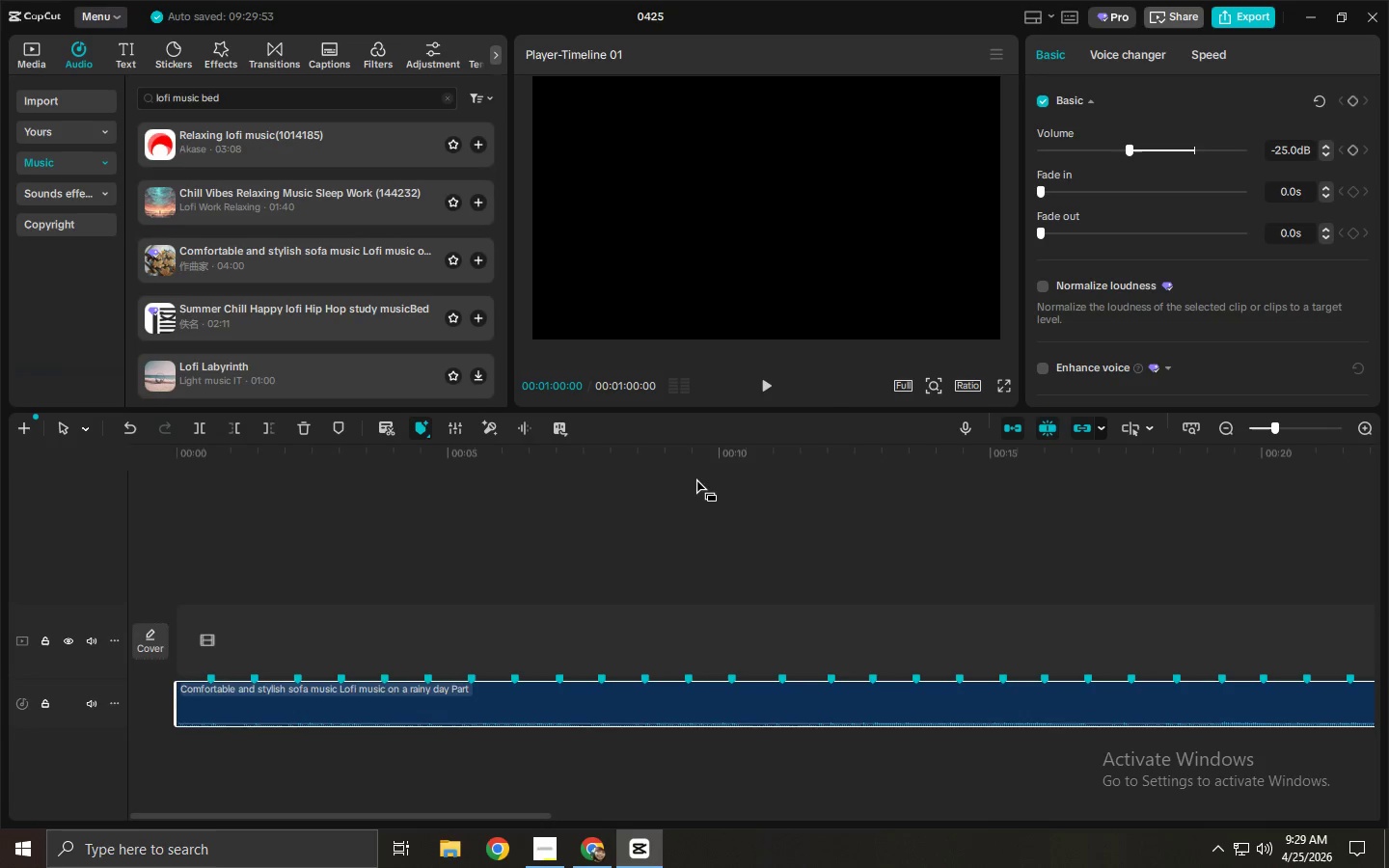 
left_click([33, 63])
 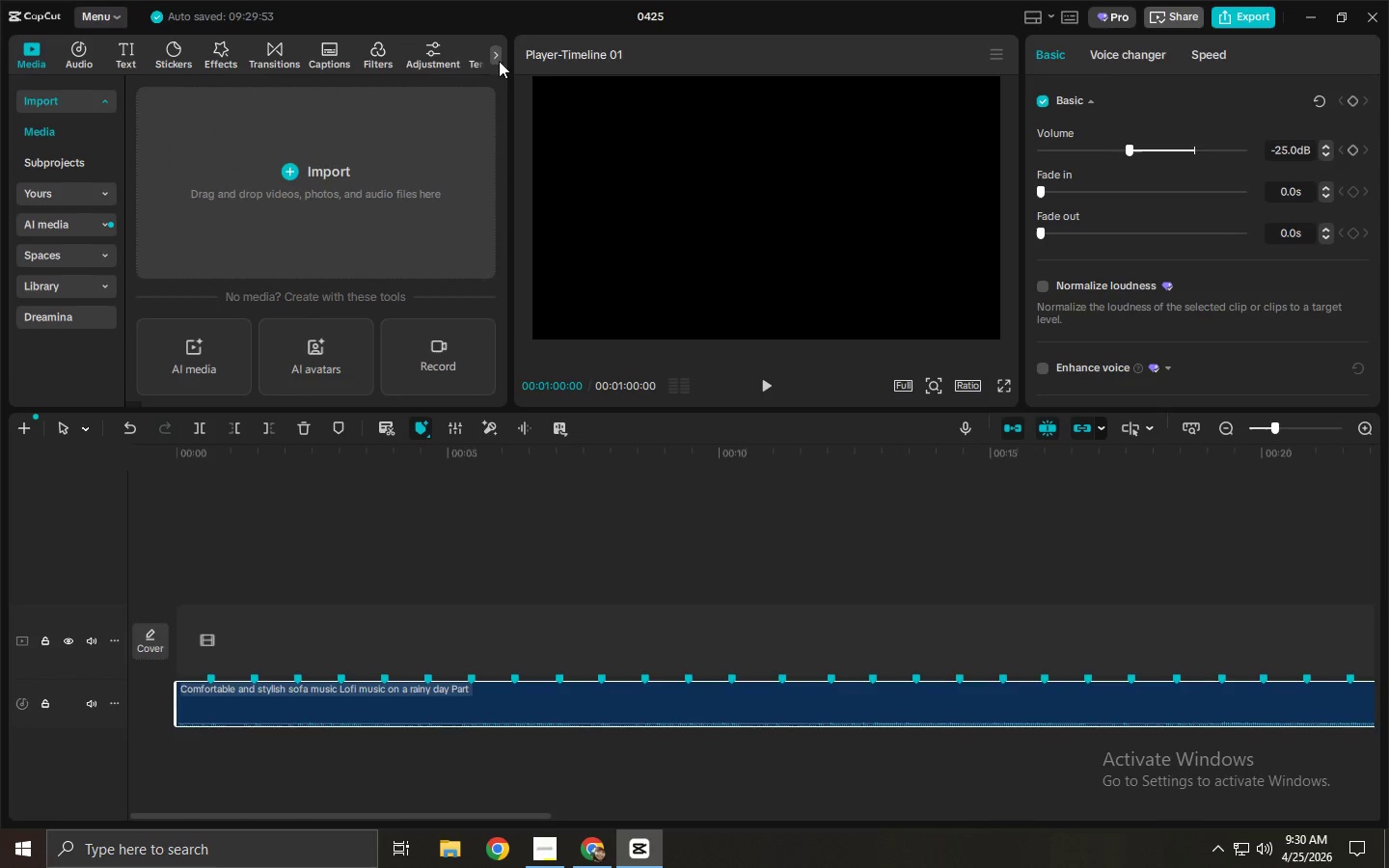 
key(Alt+AltLeft)
 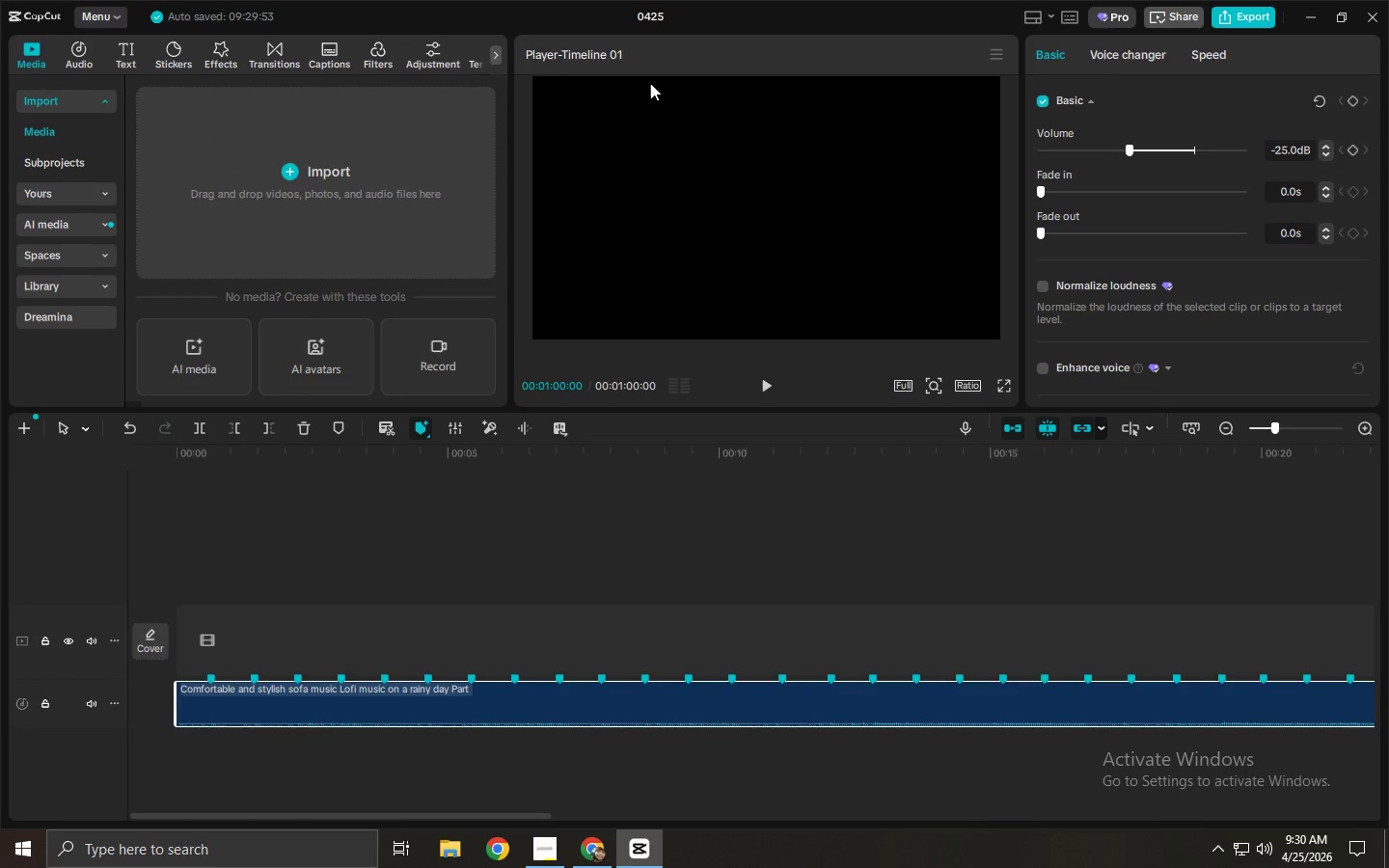 
key(Alt+Tab)
 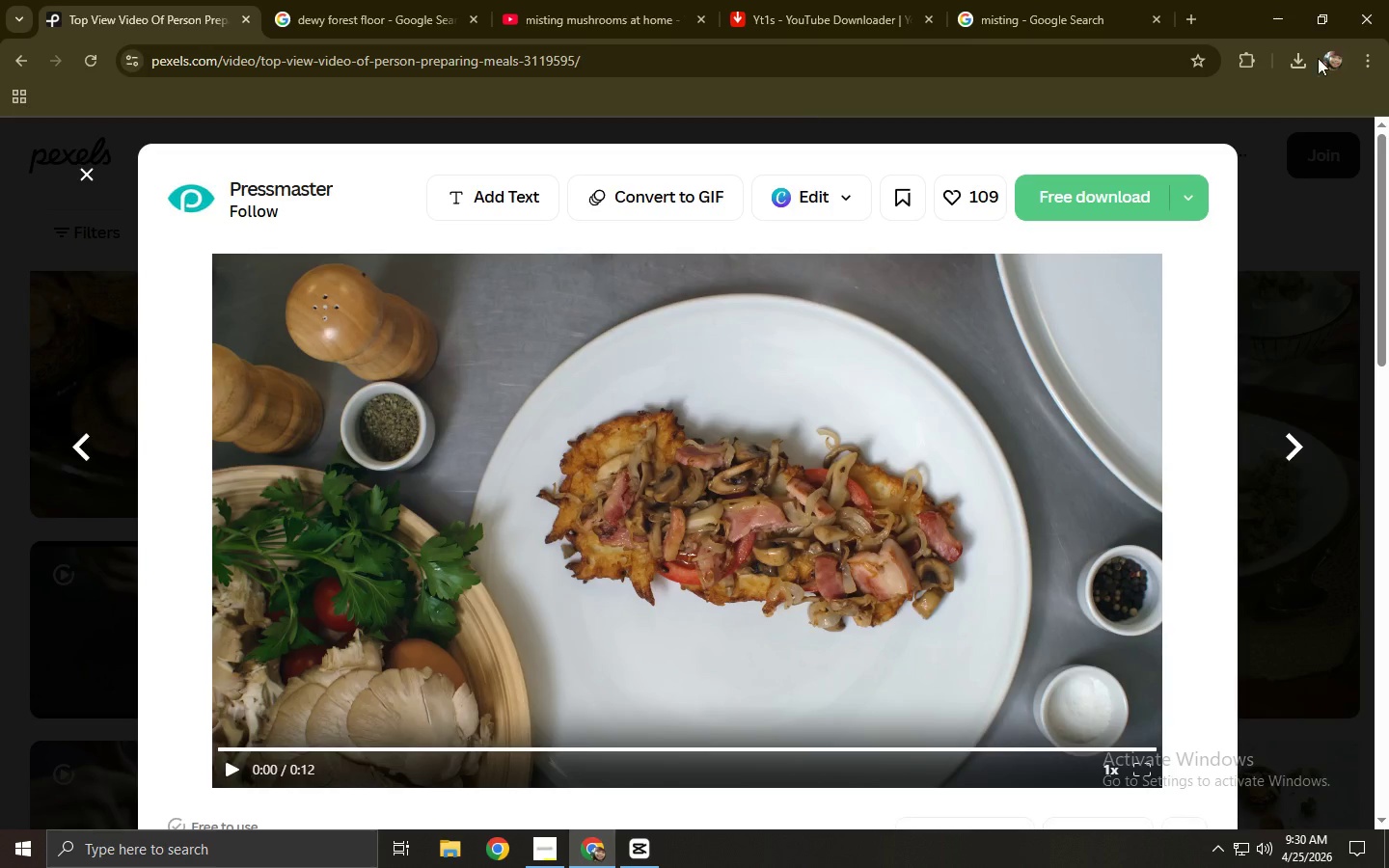 
left_click([1294, 56])
 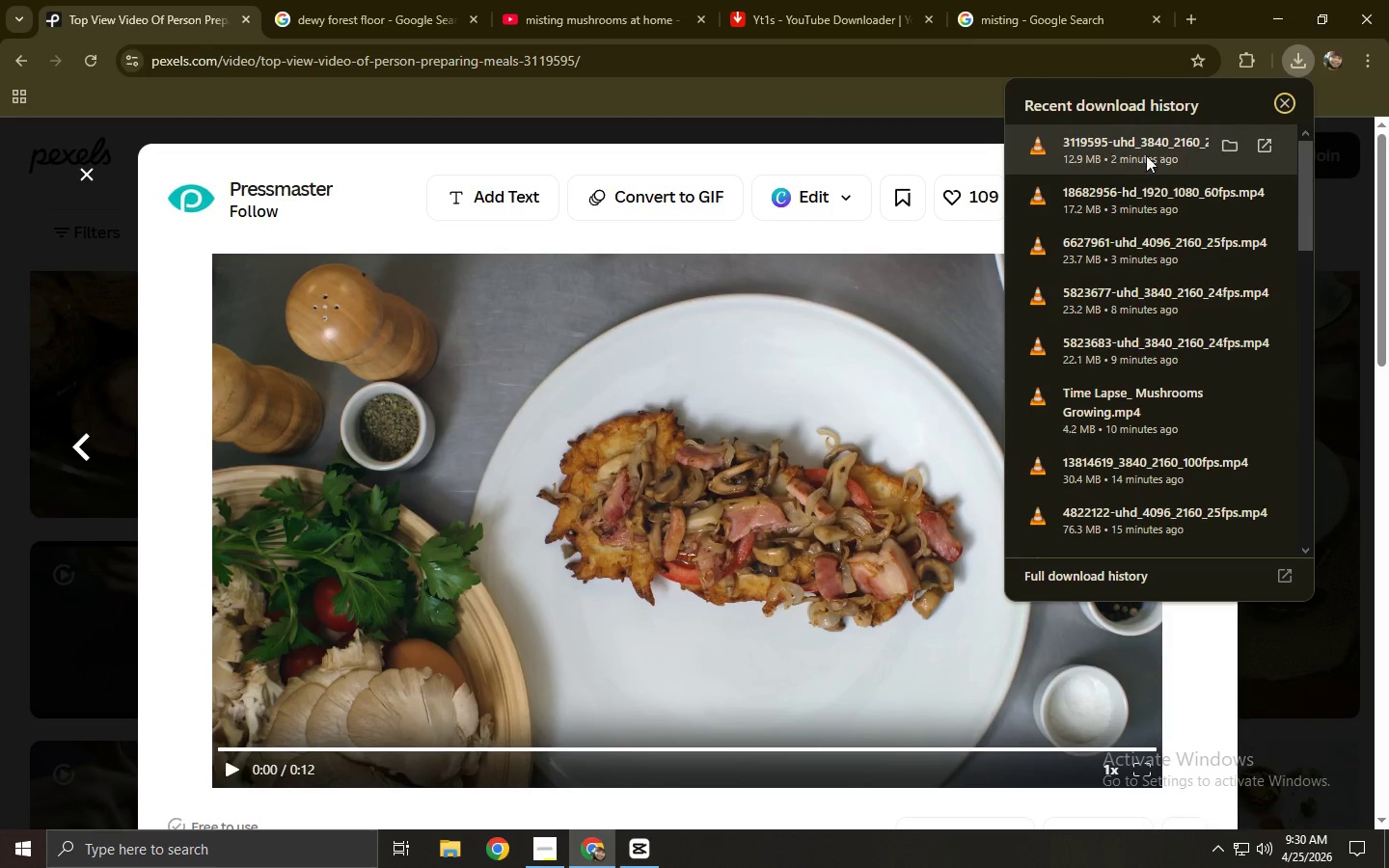 
left_click([1226, 145])
 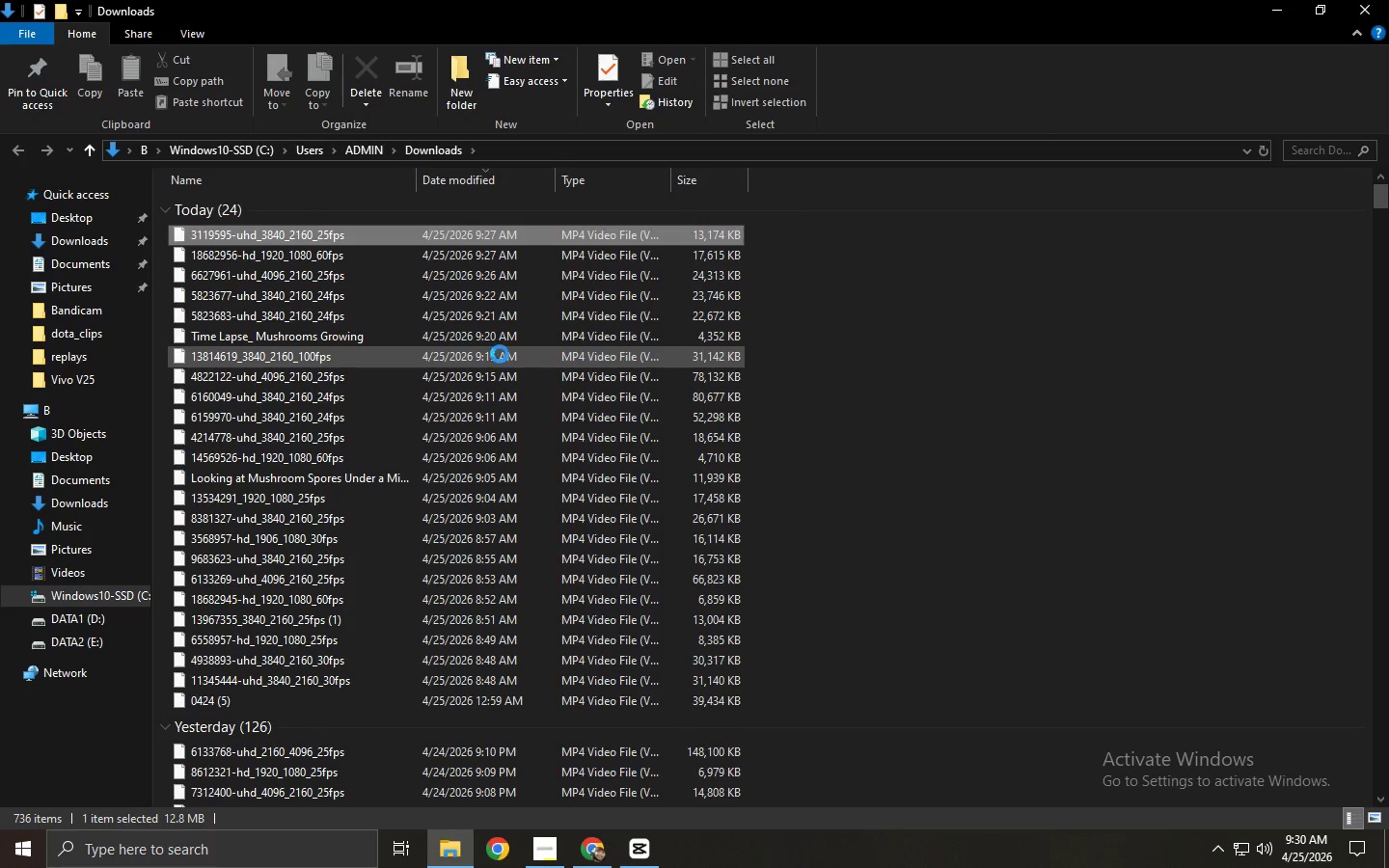 
left_click([845, 278])
 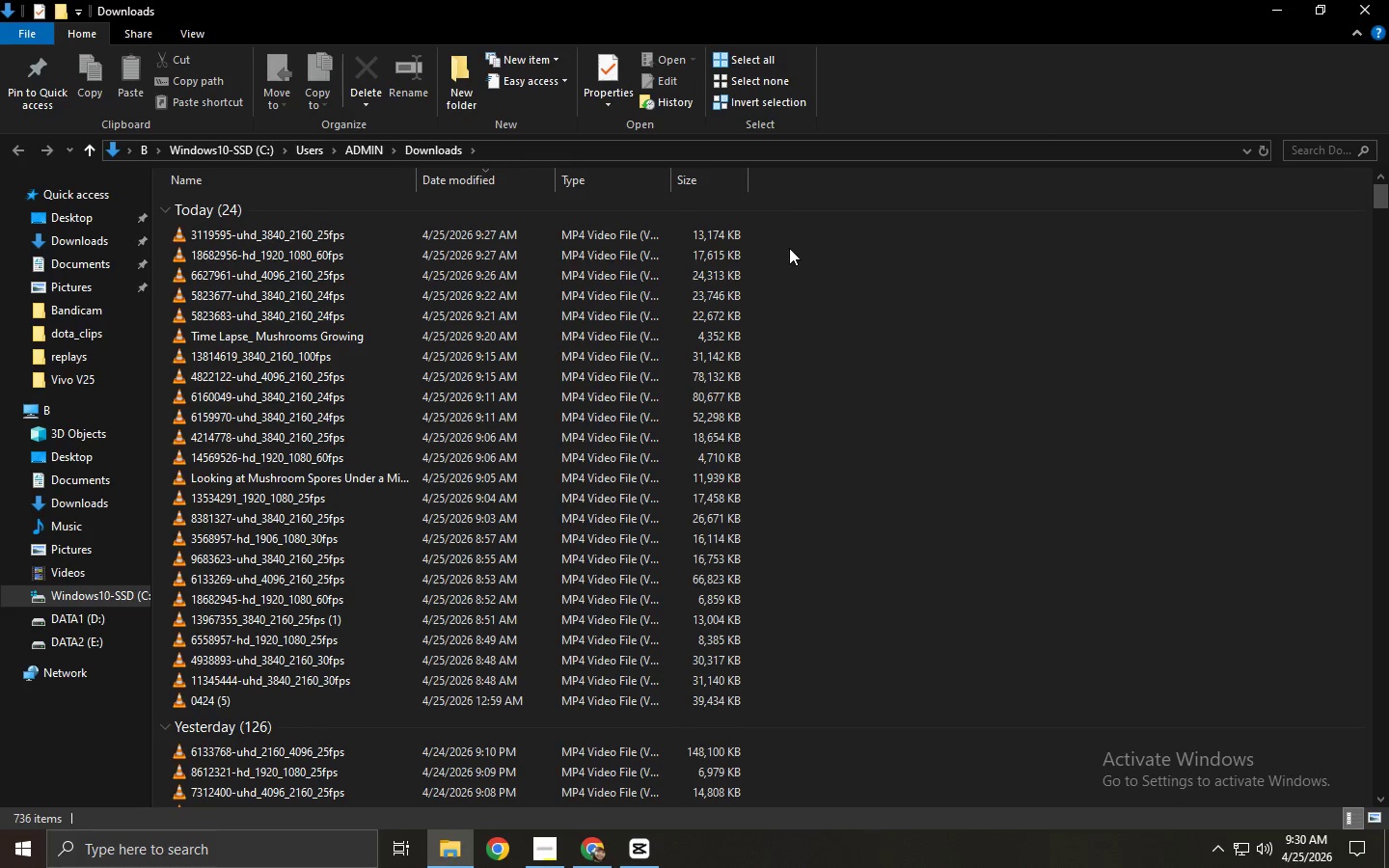 
left_click_drag(start_coordinate=[772, 238], to_coordinate=[550, 677])
 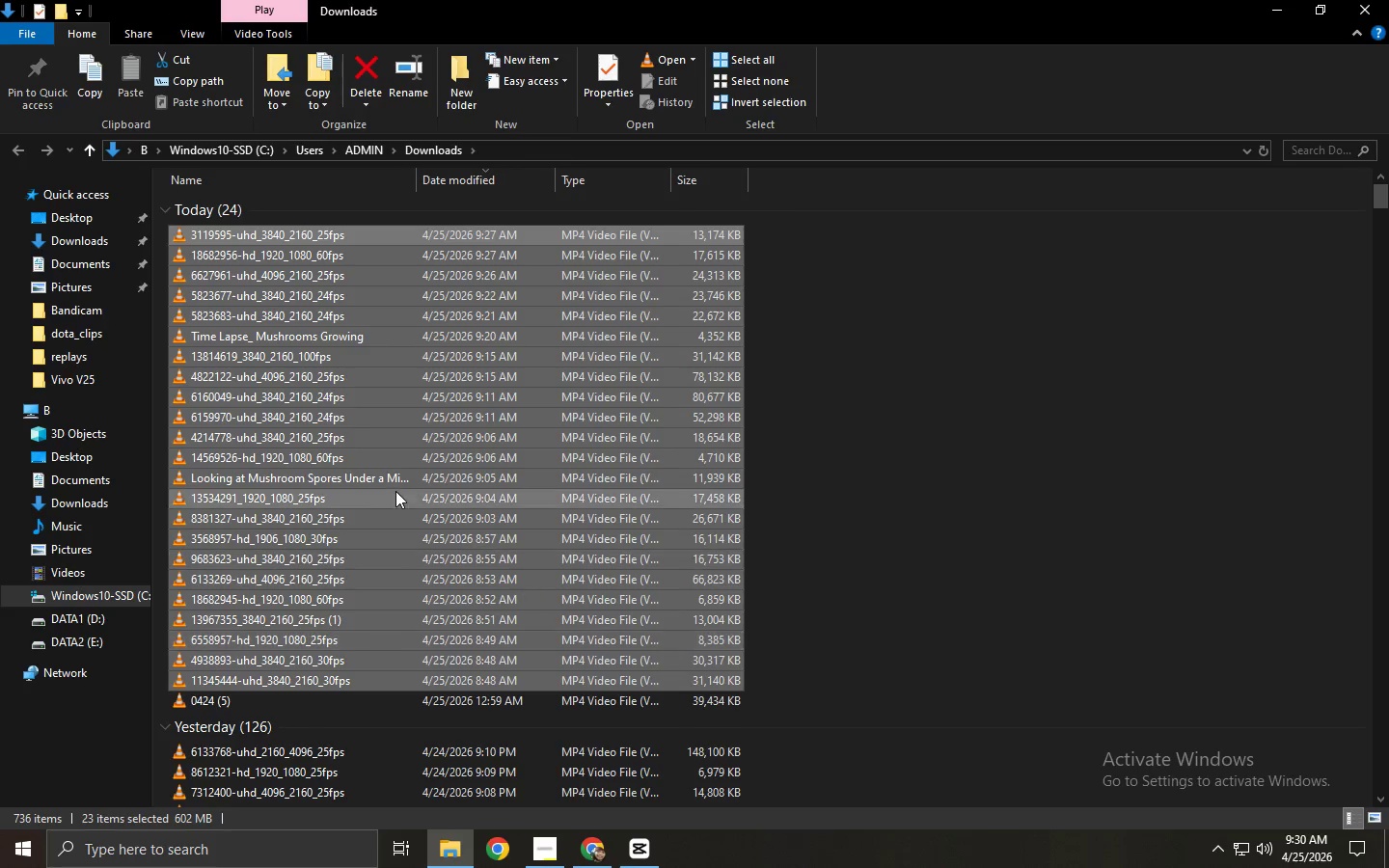 
left_click_drag(start_coordinate=[395, 491], to_coordinate=[240, 236])
 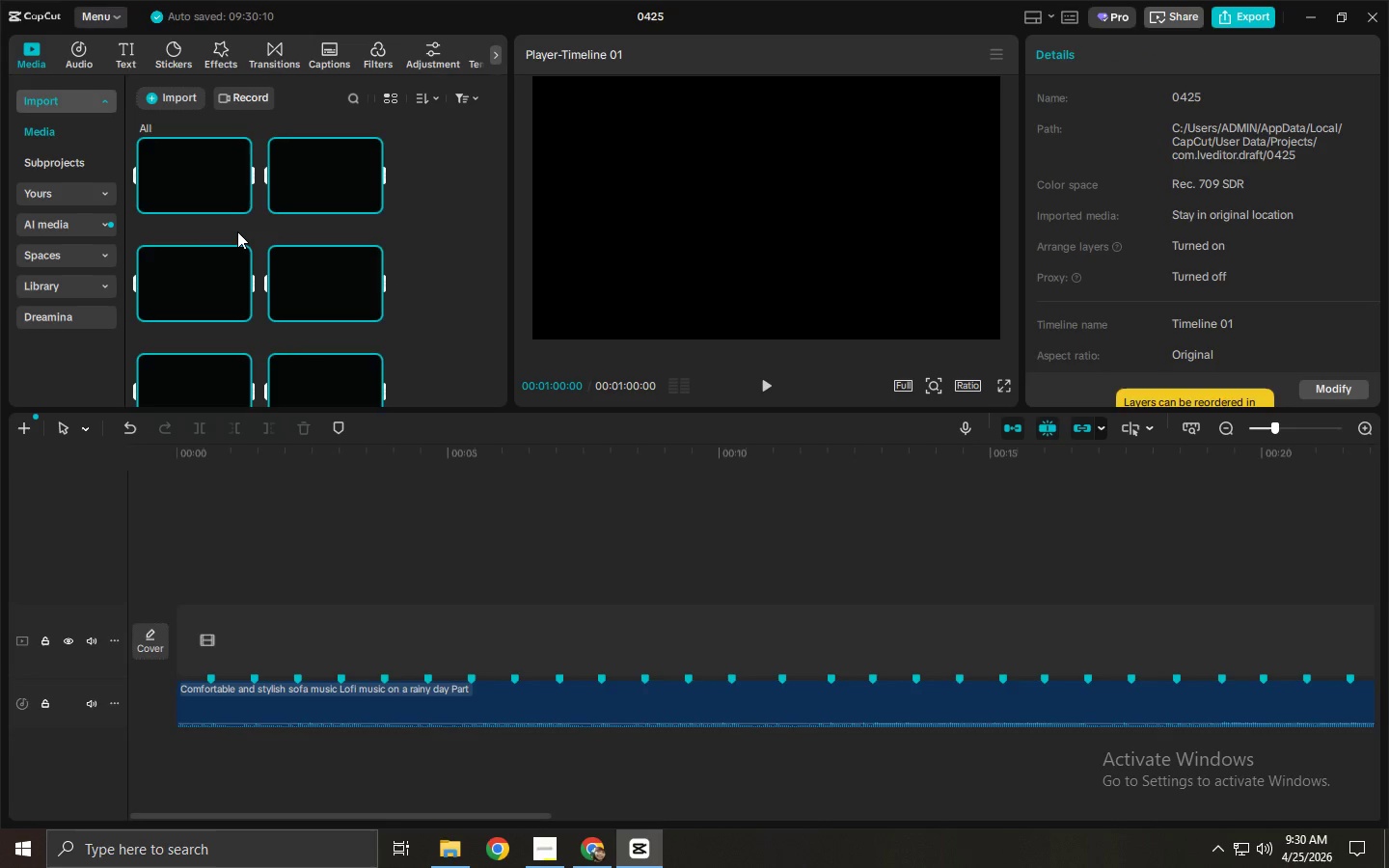 
key(Alt+Tab)
 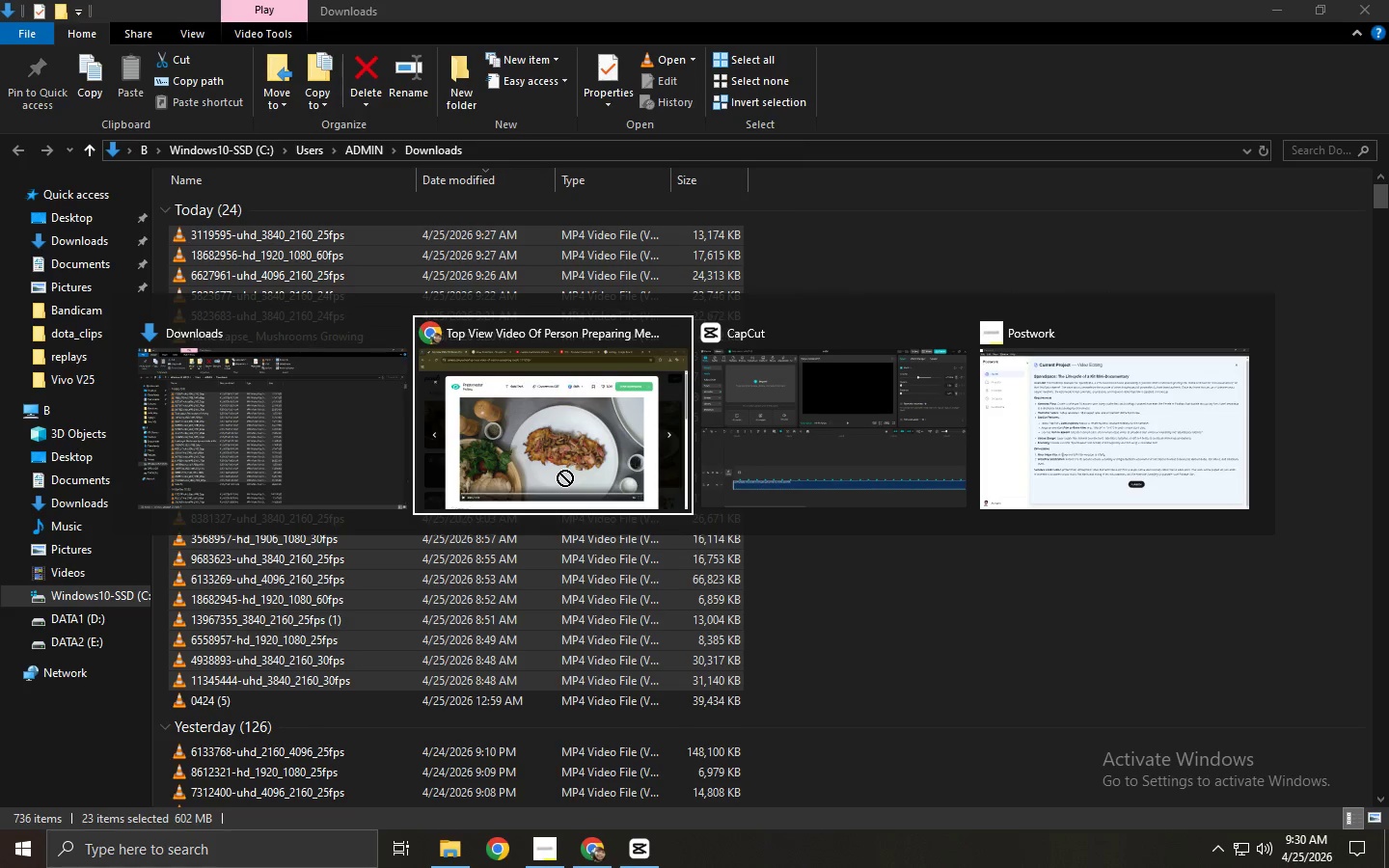 
key(Alt+Tab)
 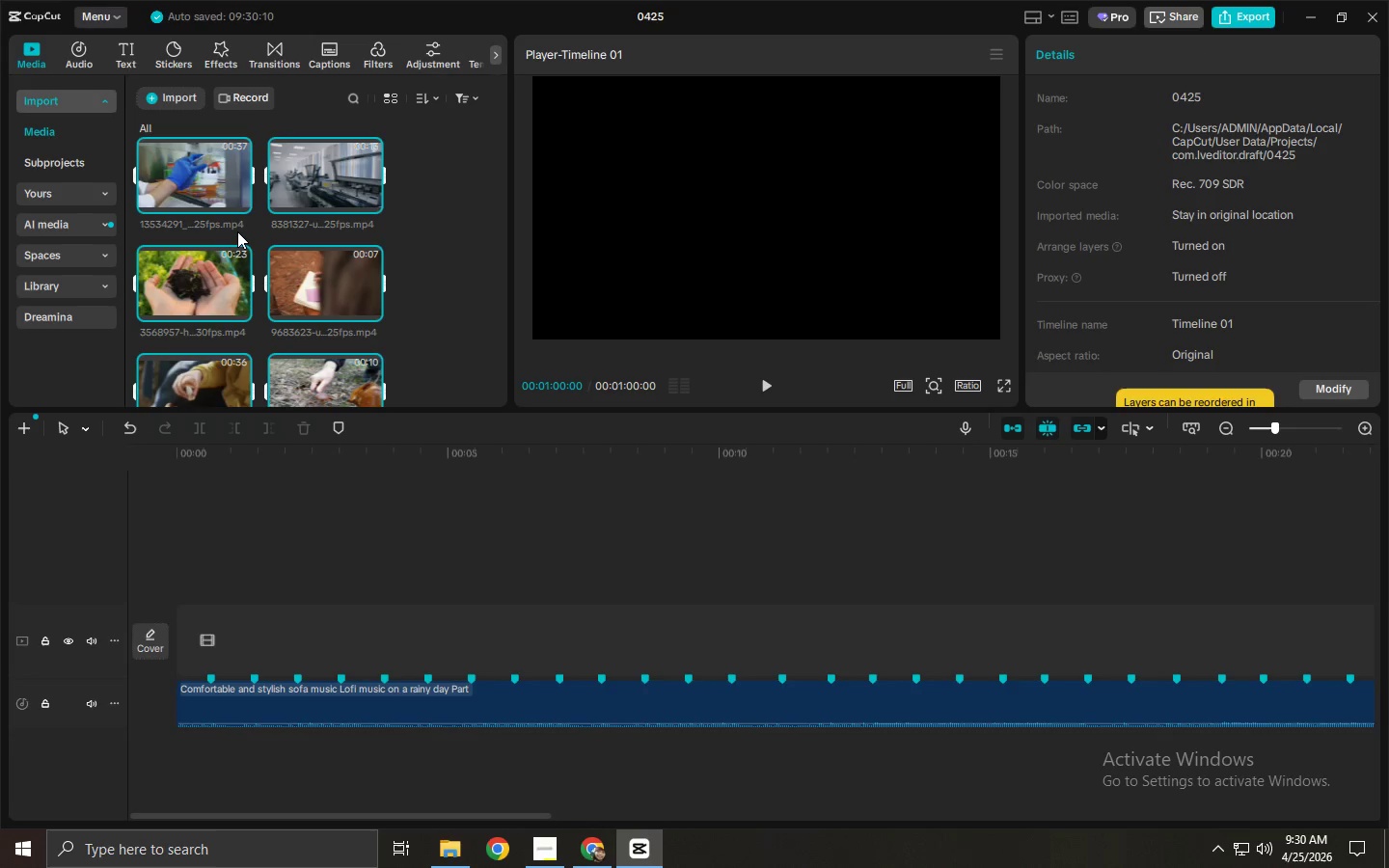 
wait(9.27)
 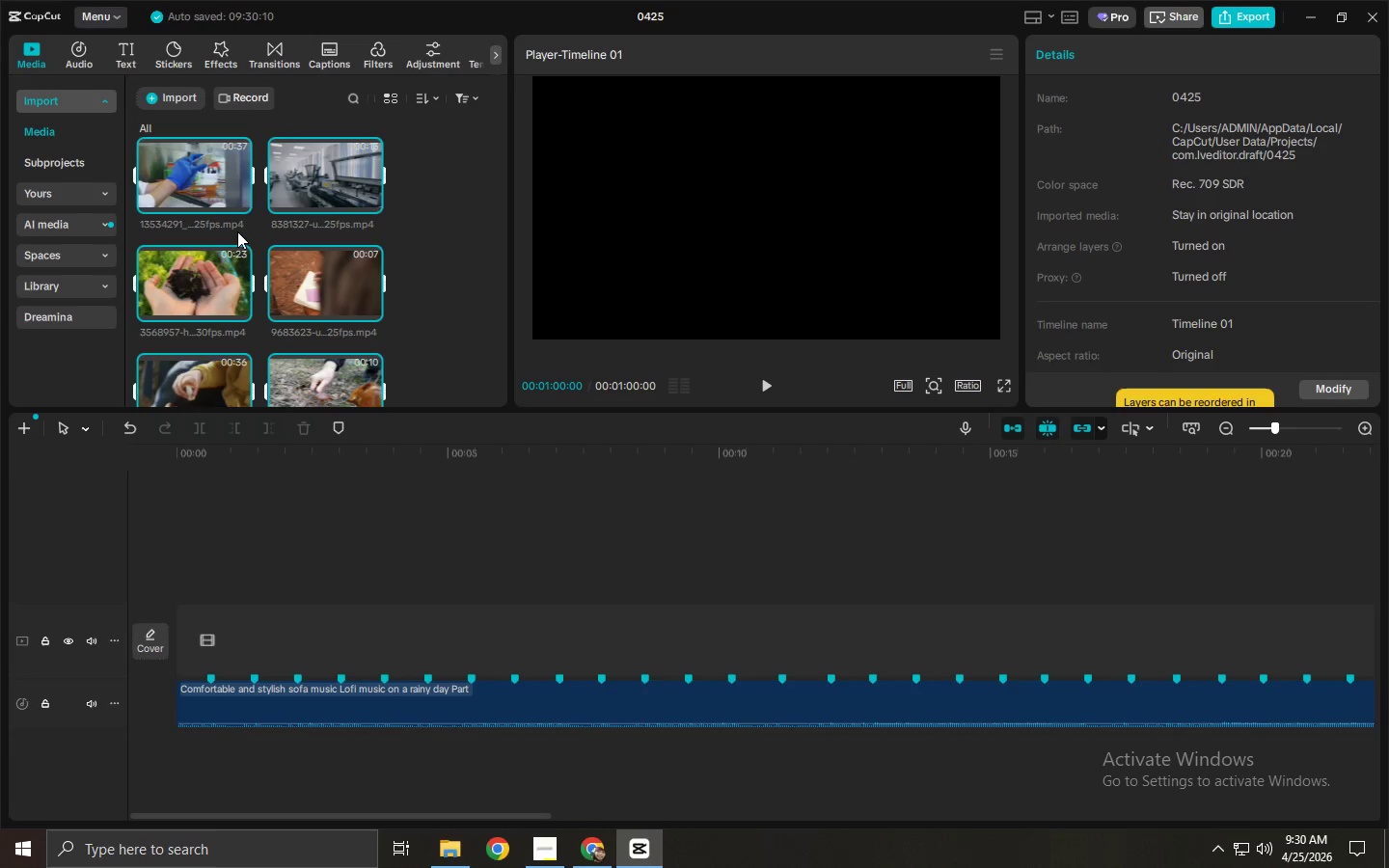 
scroll: coordinate [282, 245], scroll_direction: down, amount: 5.0
 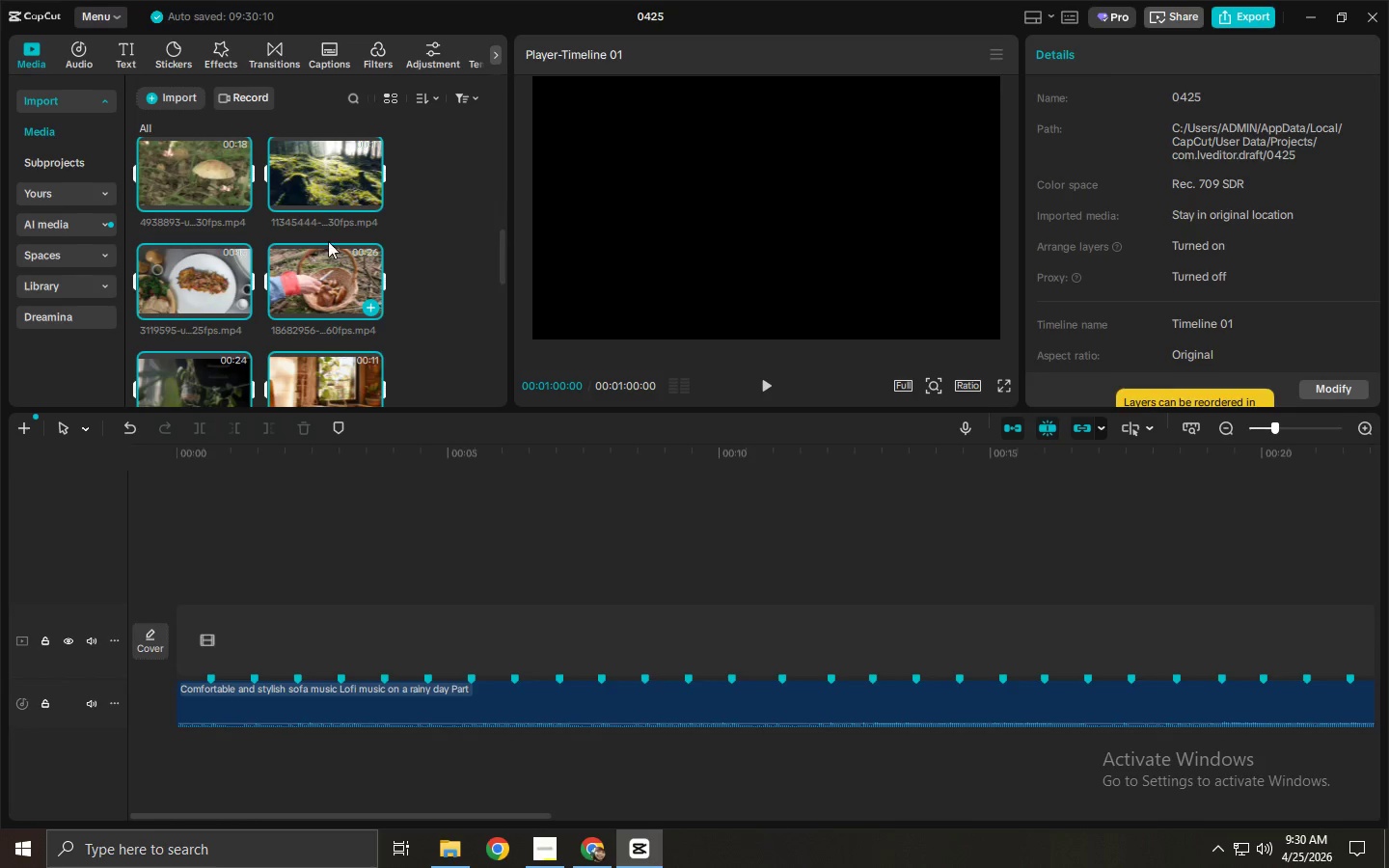 
left_click_drag(start_coordinate=[317, 173], to_coordinate=[206, 636])
 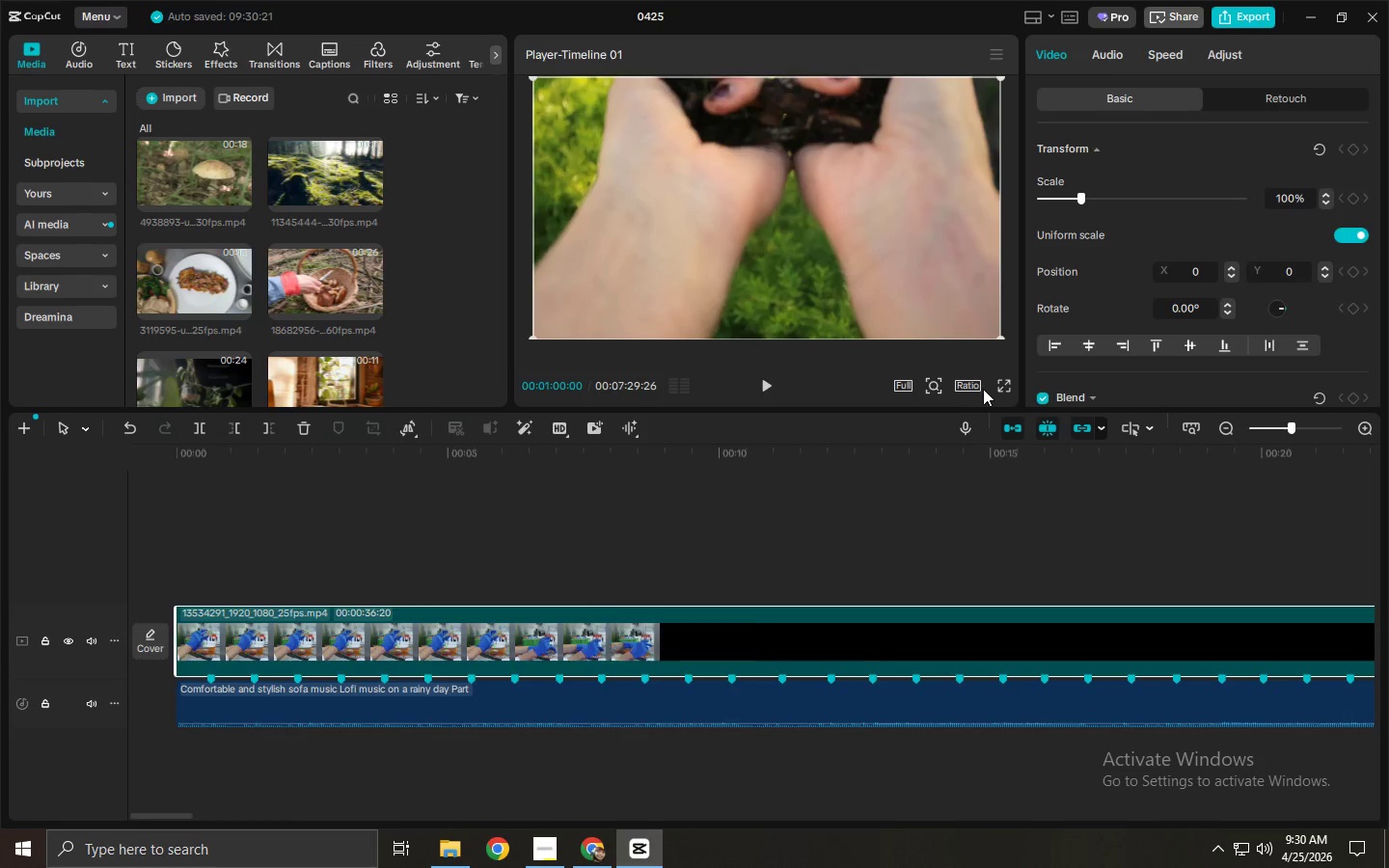 
left_click([972, 387])
 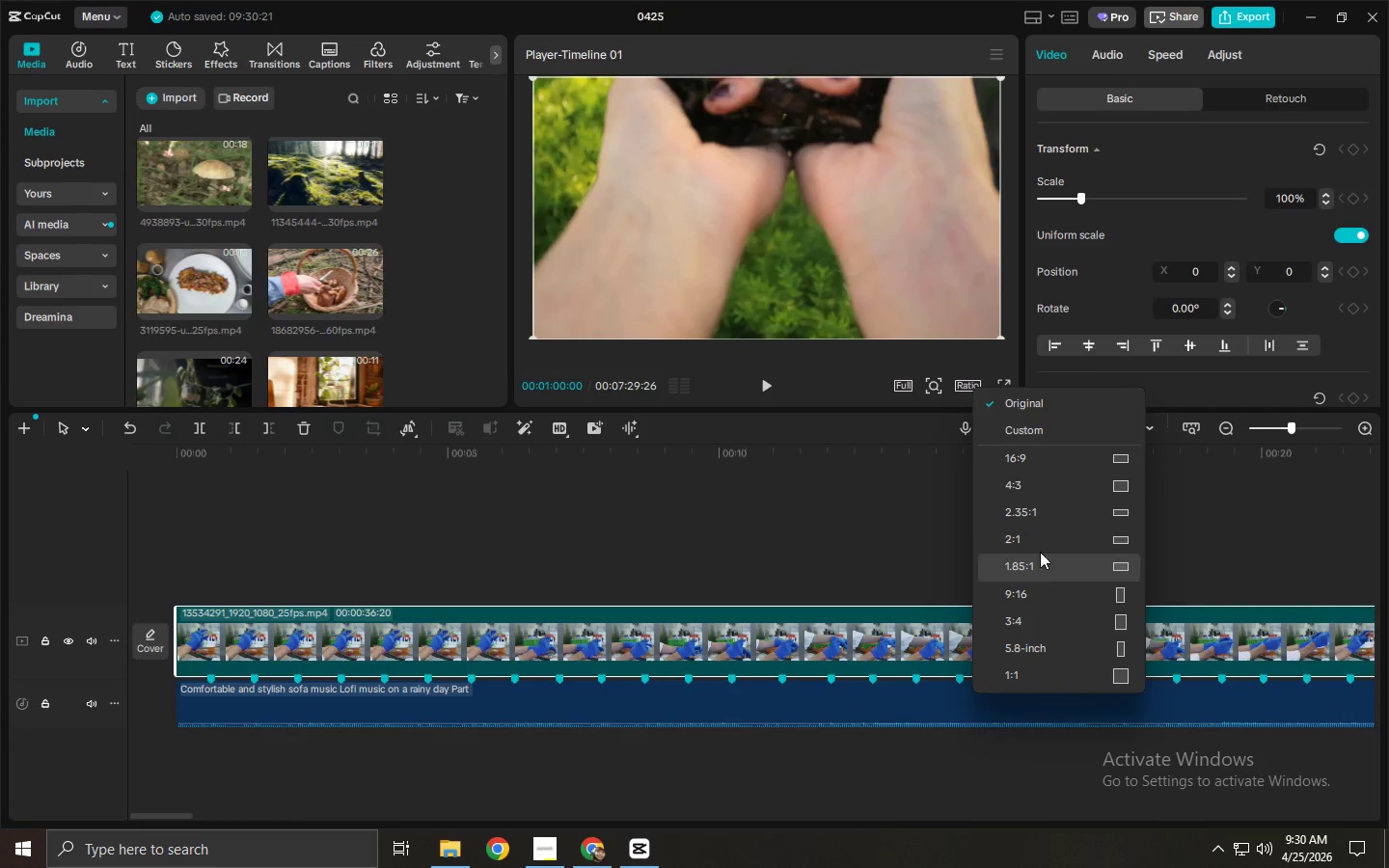 
left_click([1039, 460])
 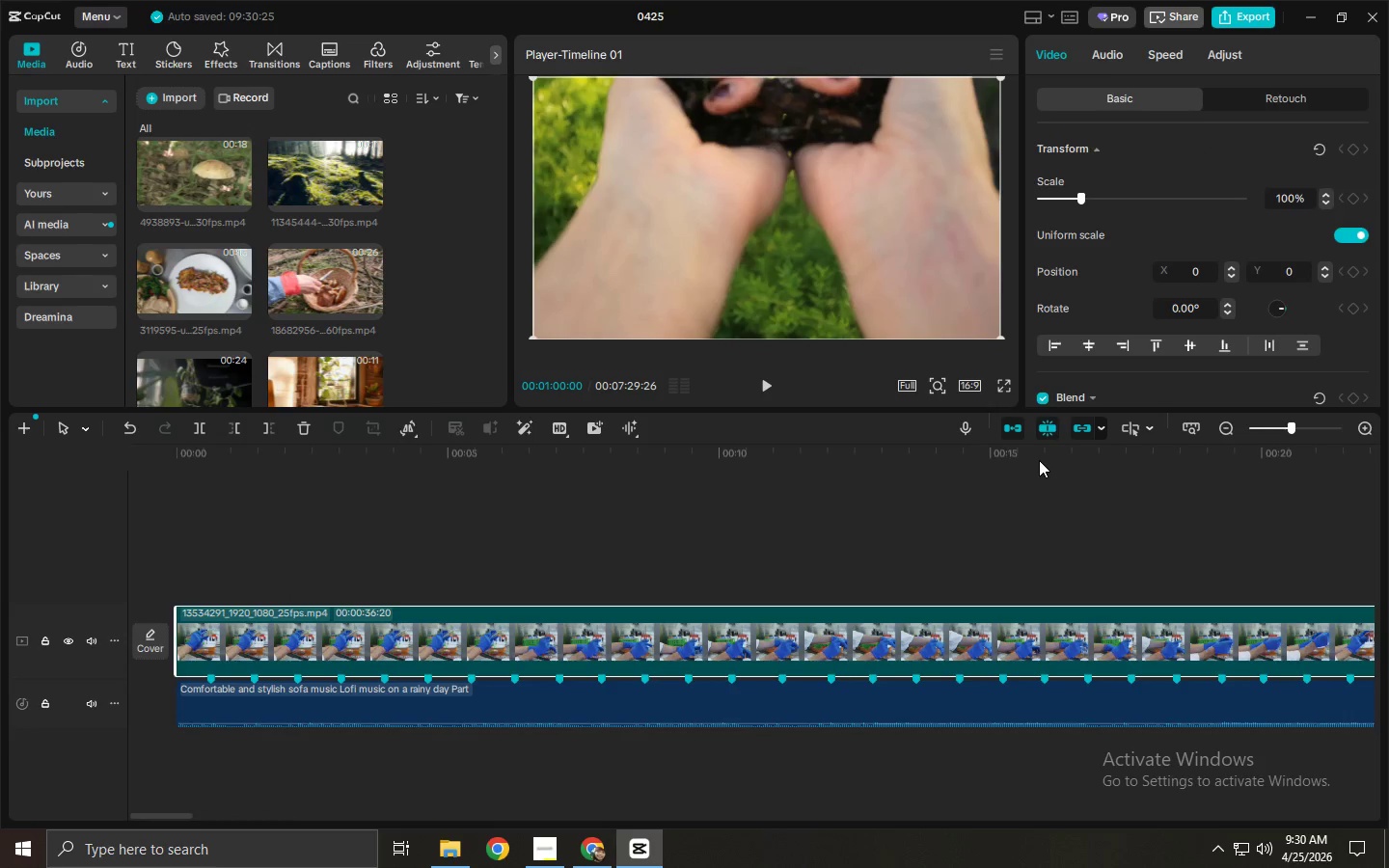 
key(Space)
 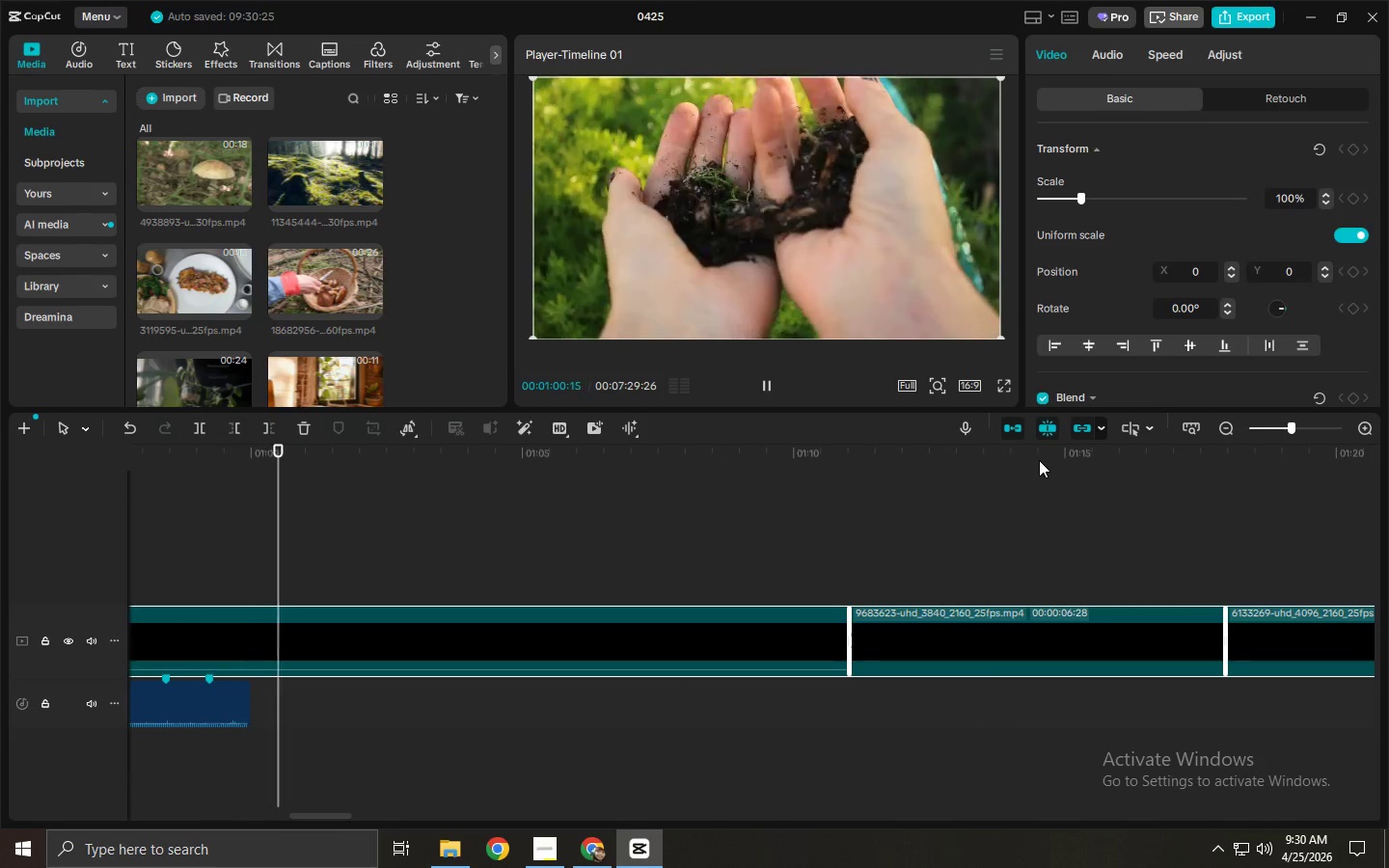 
key(Space)
 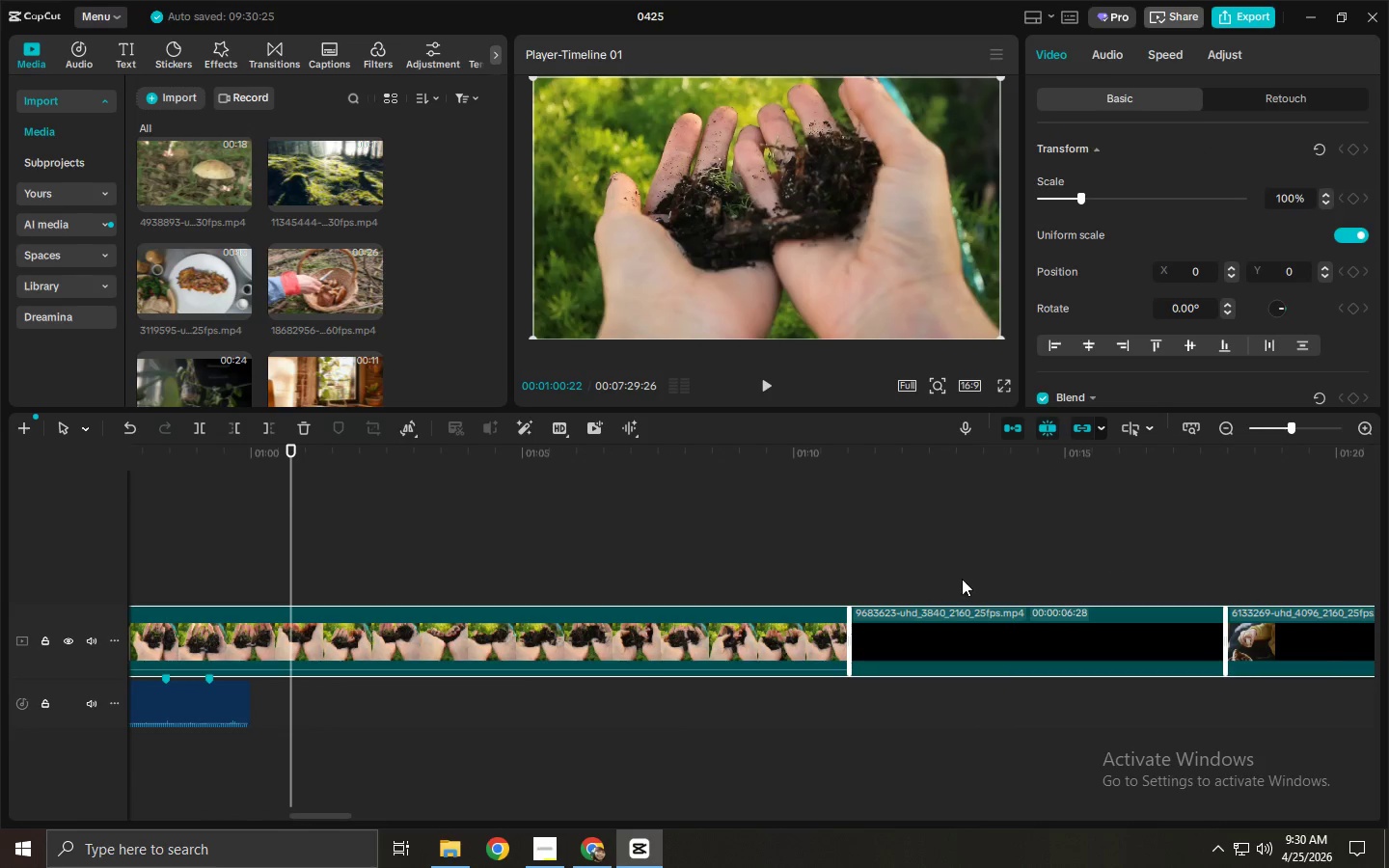 
key(Control+ControlLeft)
 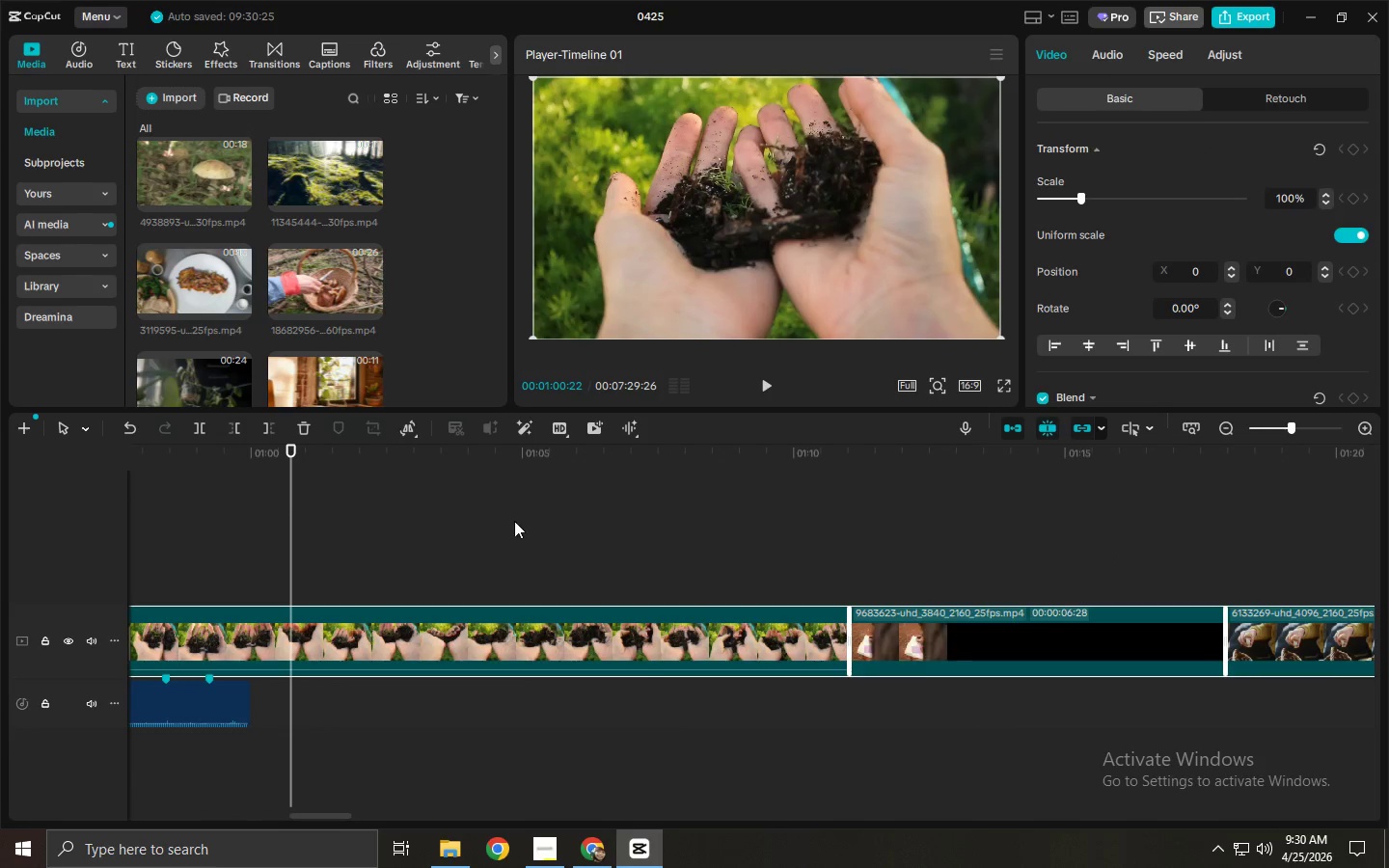 
key(Control+Z)
 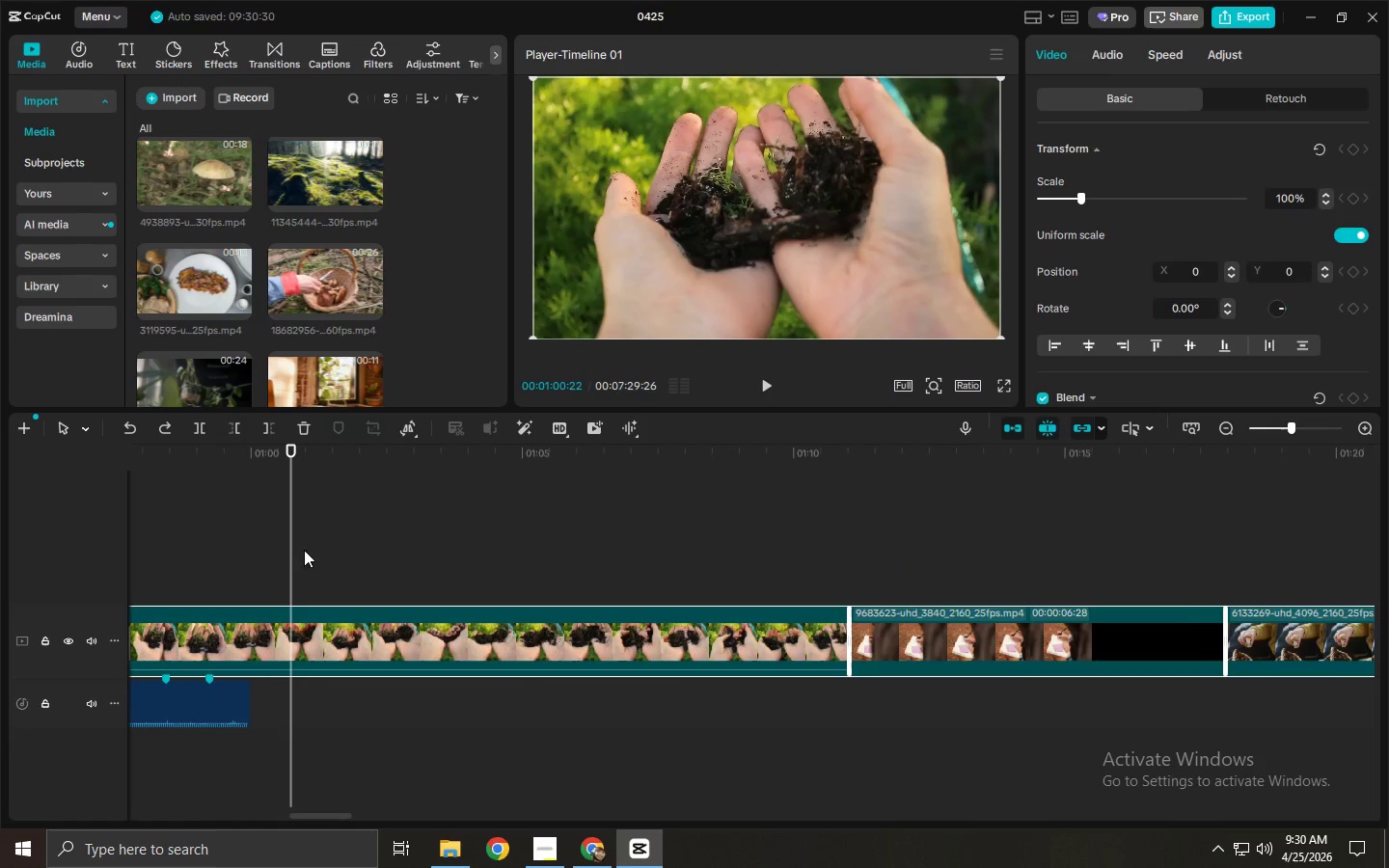 
left_click([384, 562])
 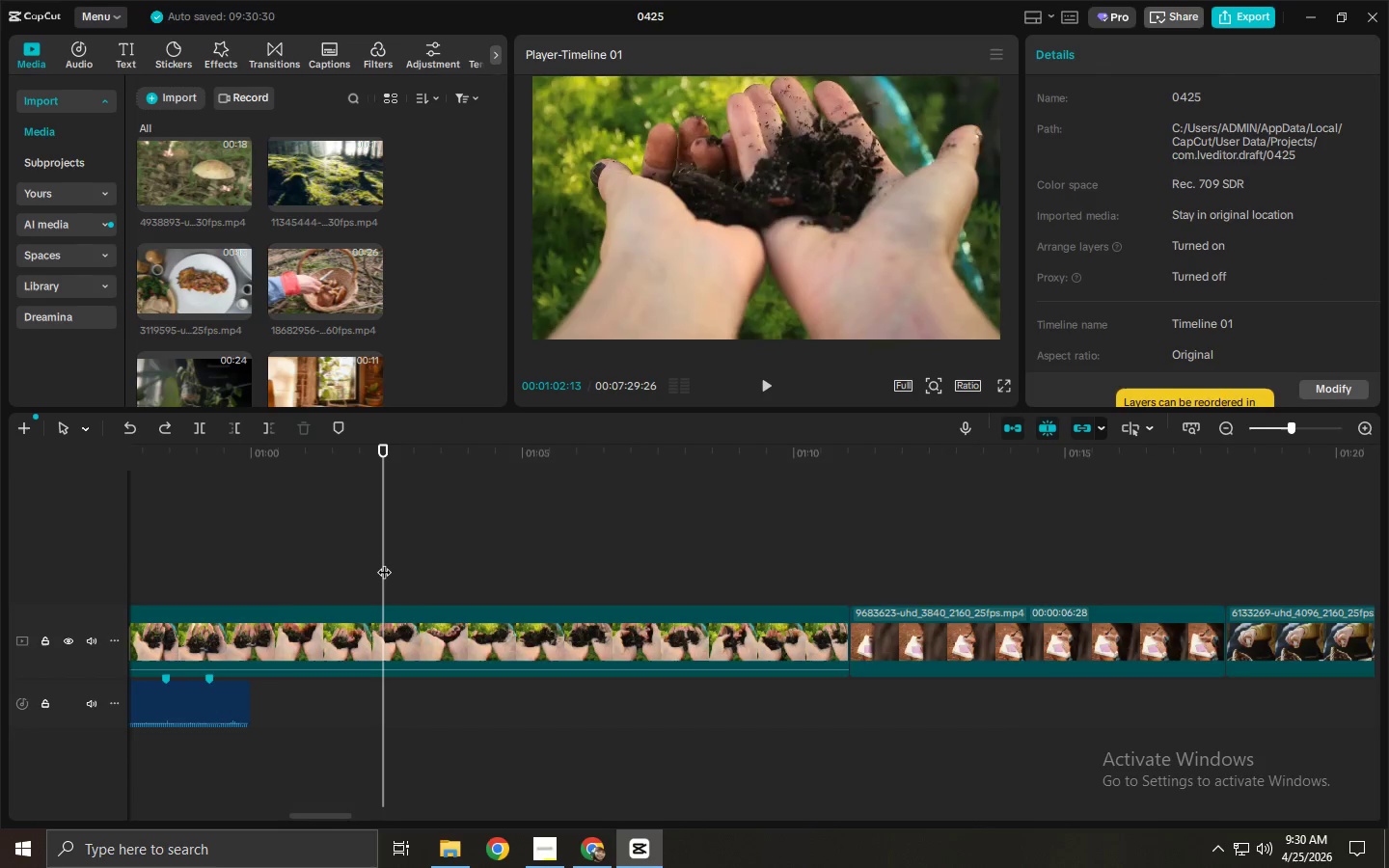 
key(Control+ControlLeft)
 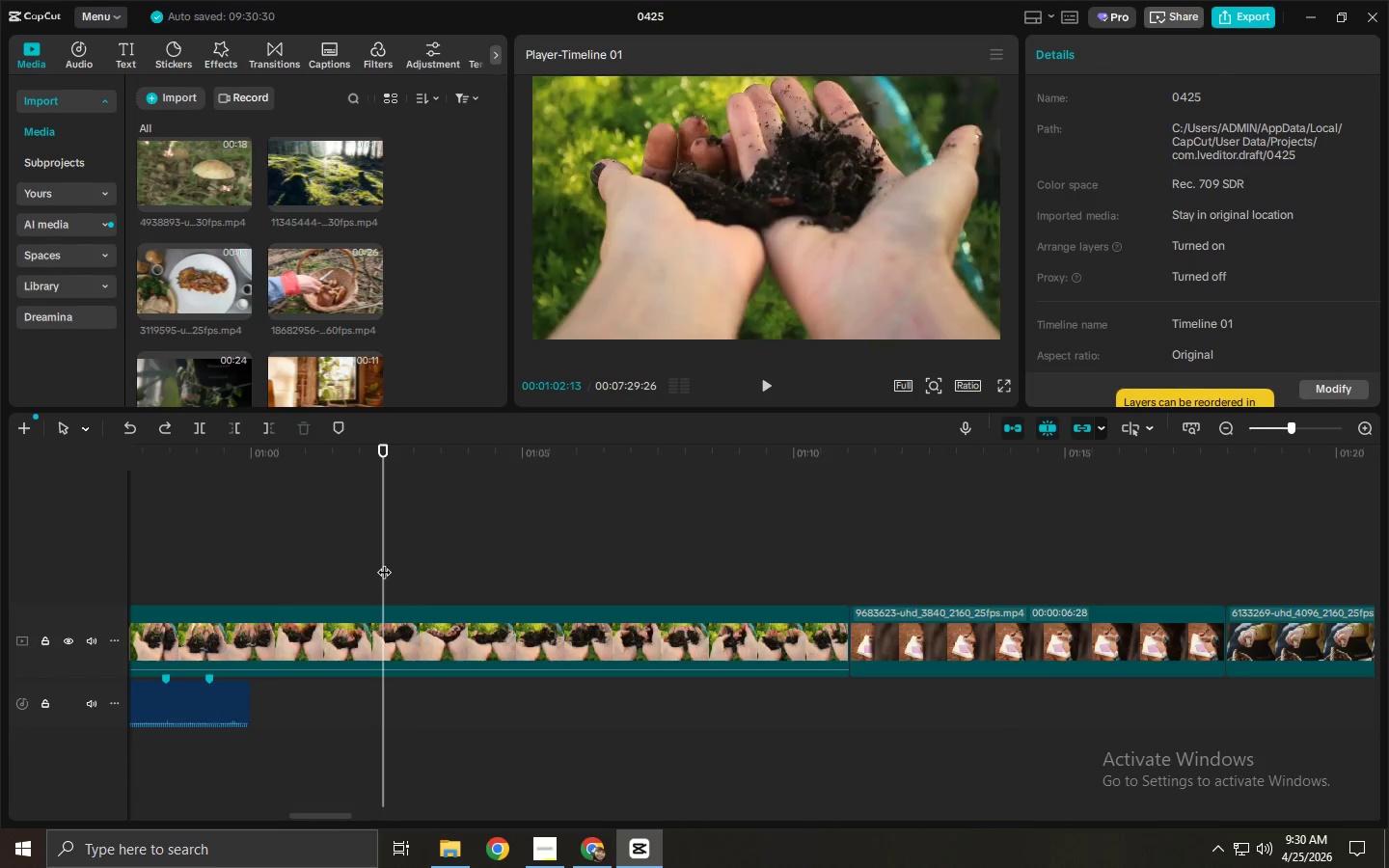 
key(Control+Z)
 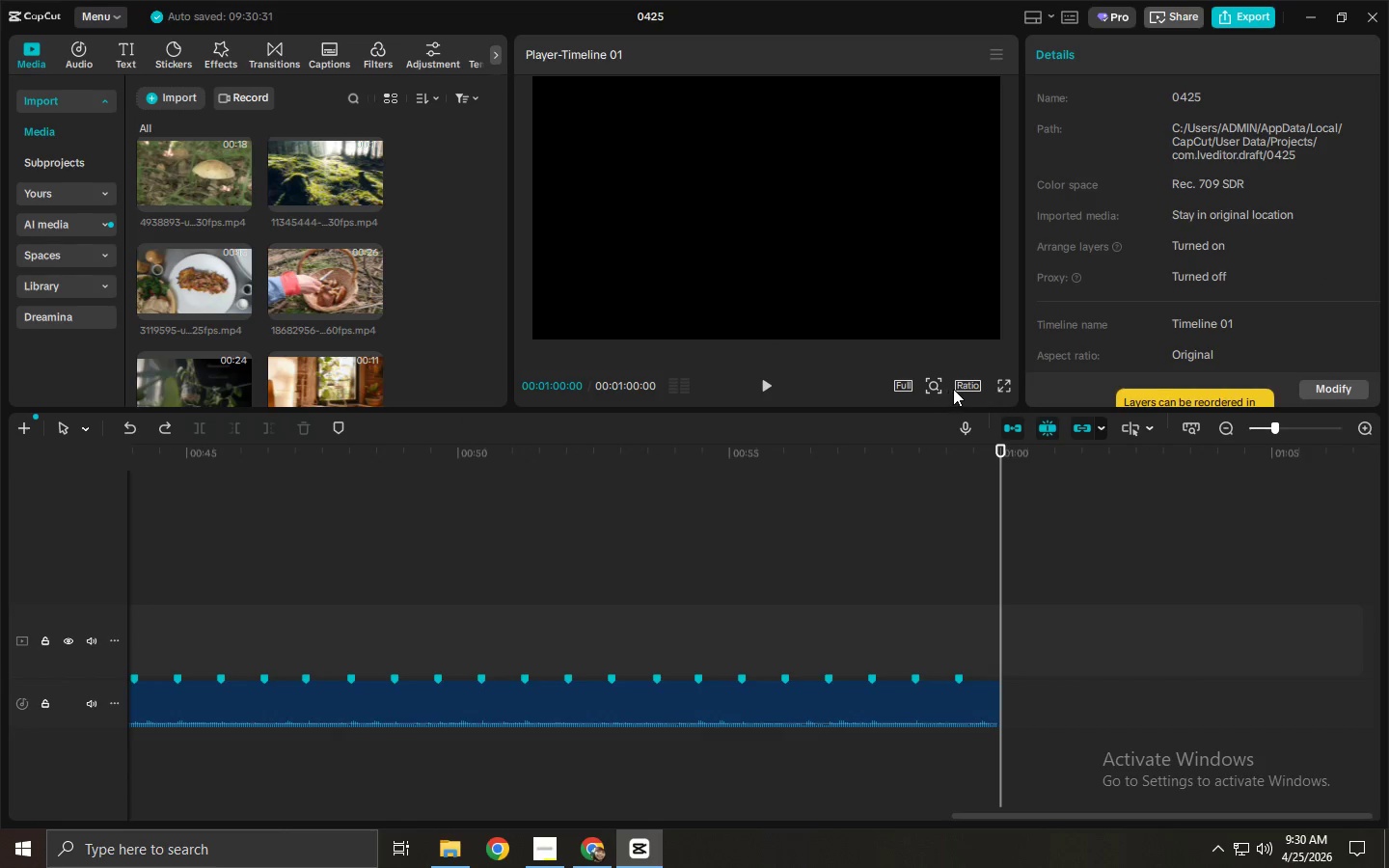 
left_click([962, 388])
 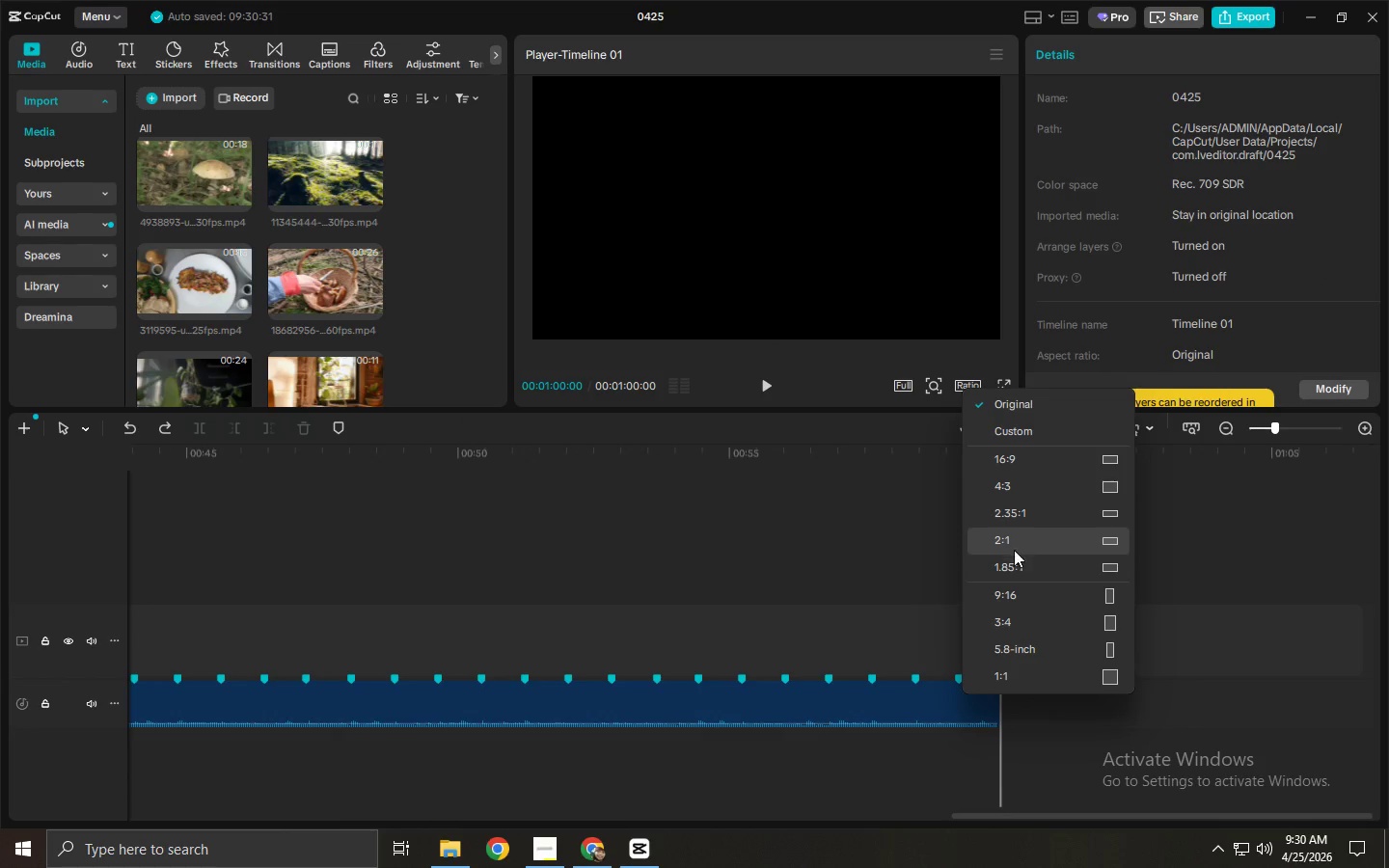 
left_click([1008, 461])
 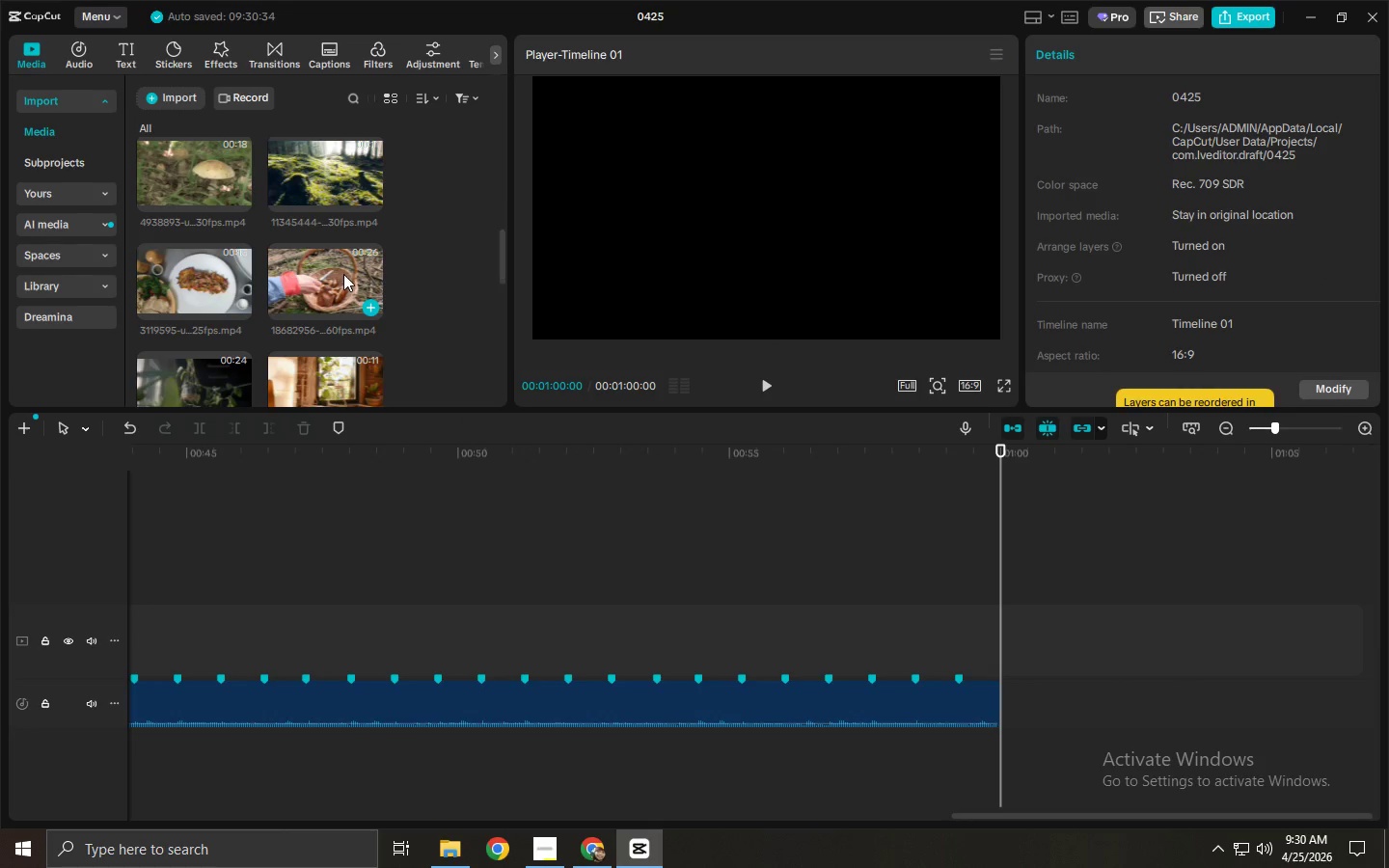 
left_click_drag(start_coordinate=[314, 166], to_coordinate=[176, 615])
 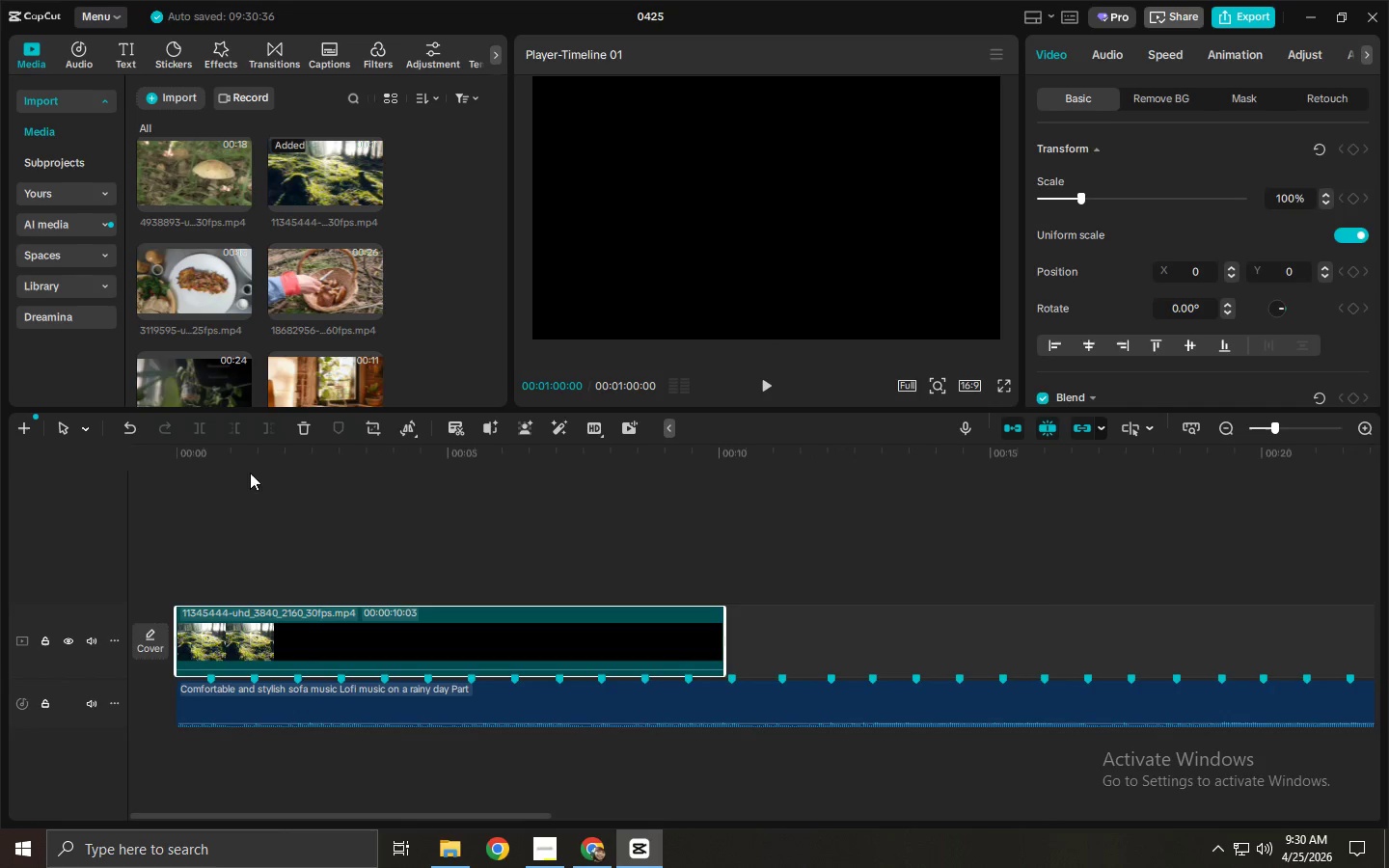 
left_click_drag(start_coordinate=[232, 456], to_coordinate=[87, 446])
 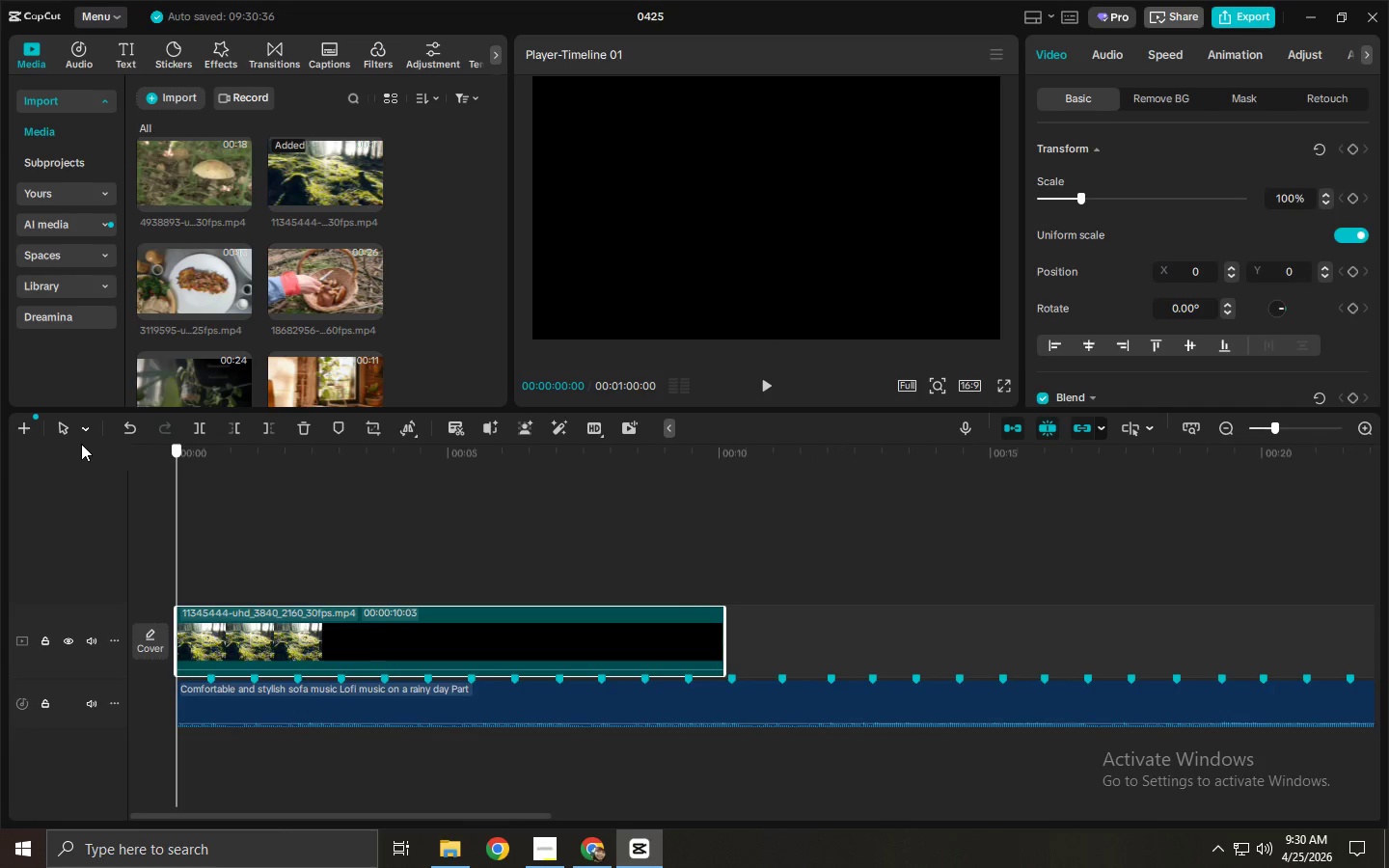 
key(Space)
 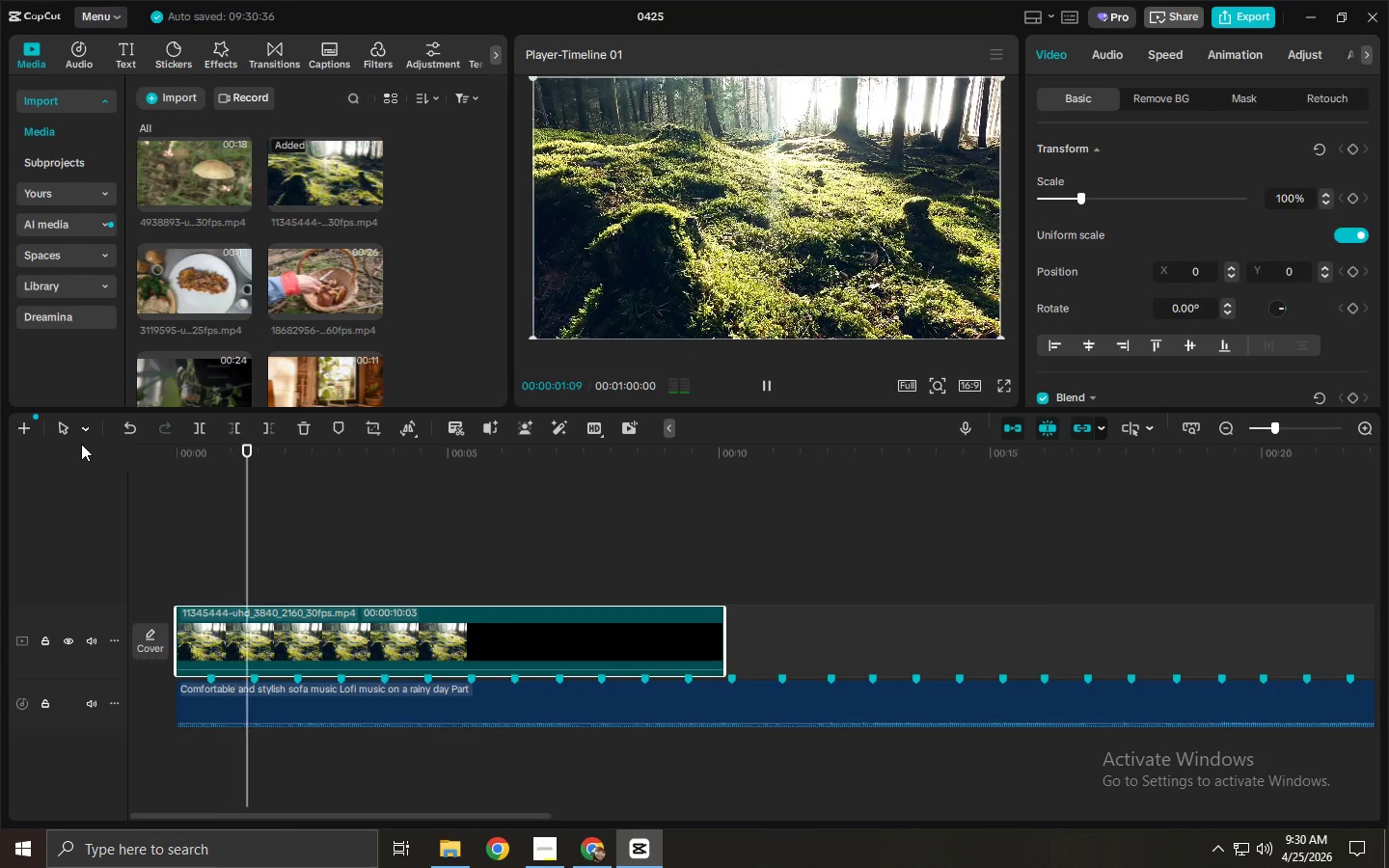 
key(Space)
 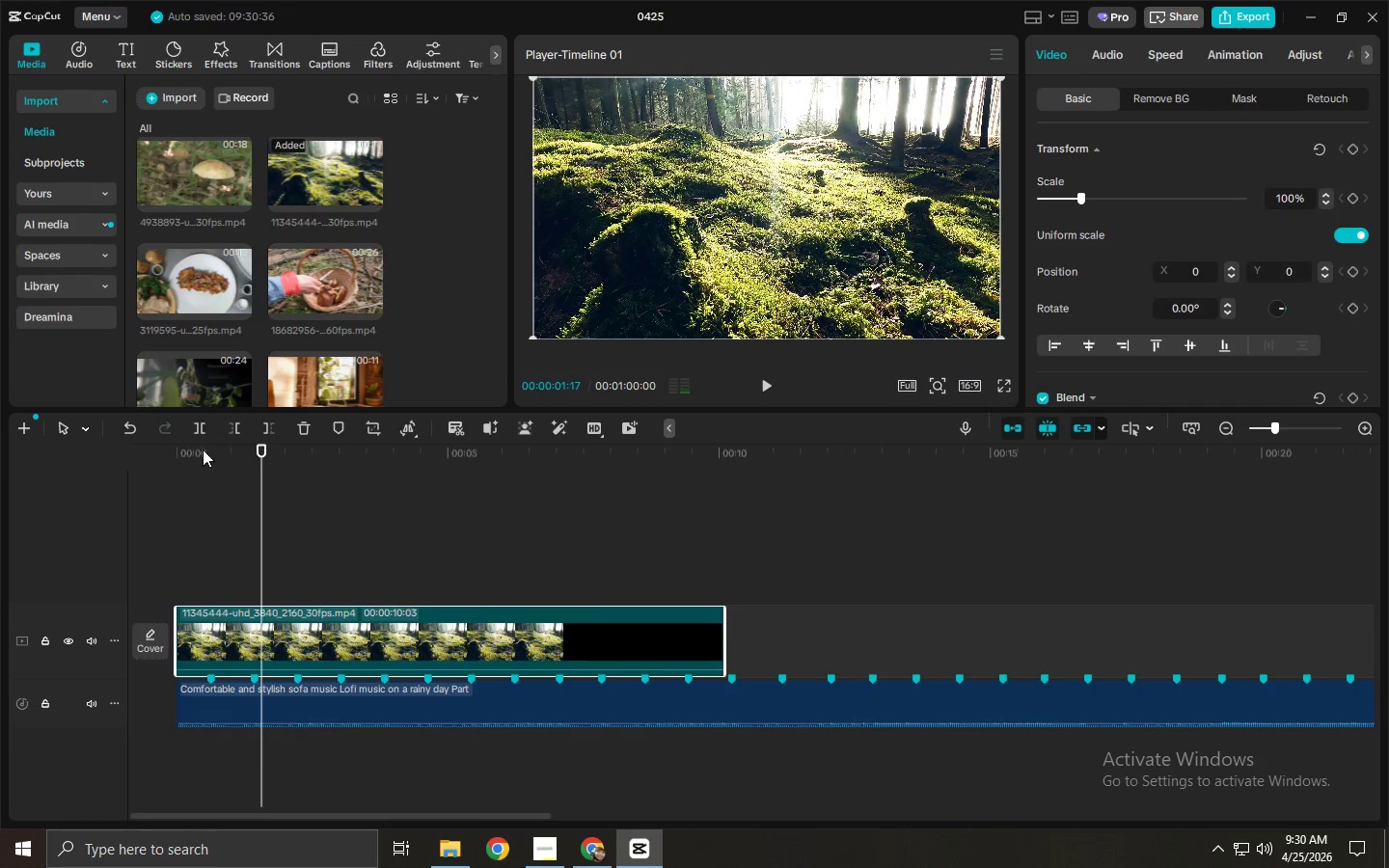 
left_click_drag(start_coordinate=[203, 449], to_coordinate=[17, 451])
 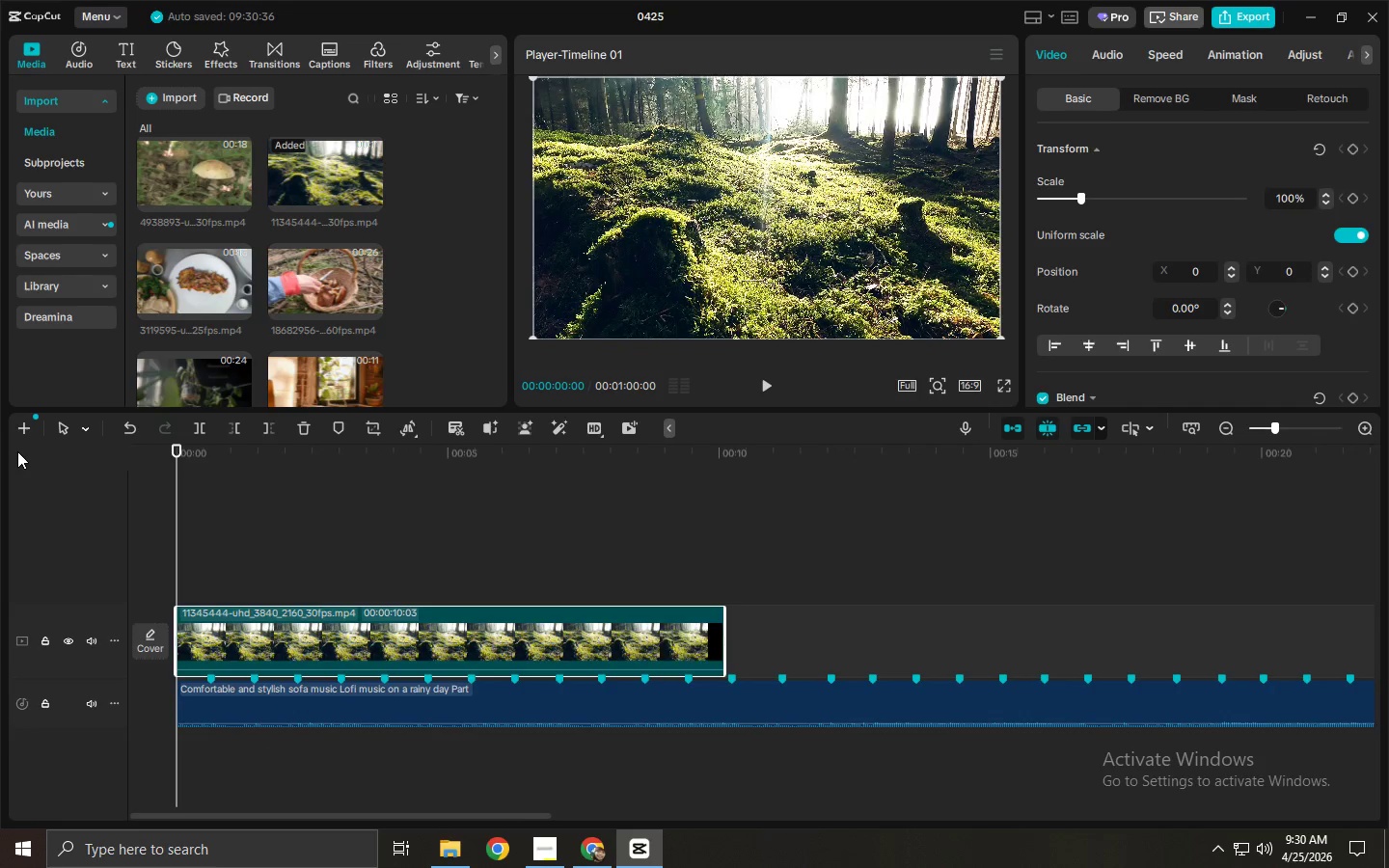 
key(Space)
 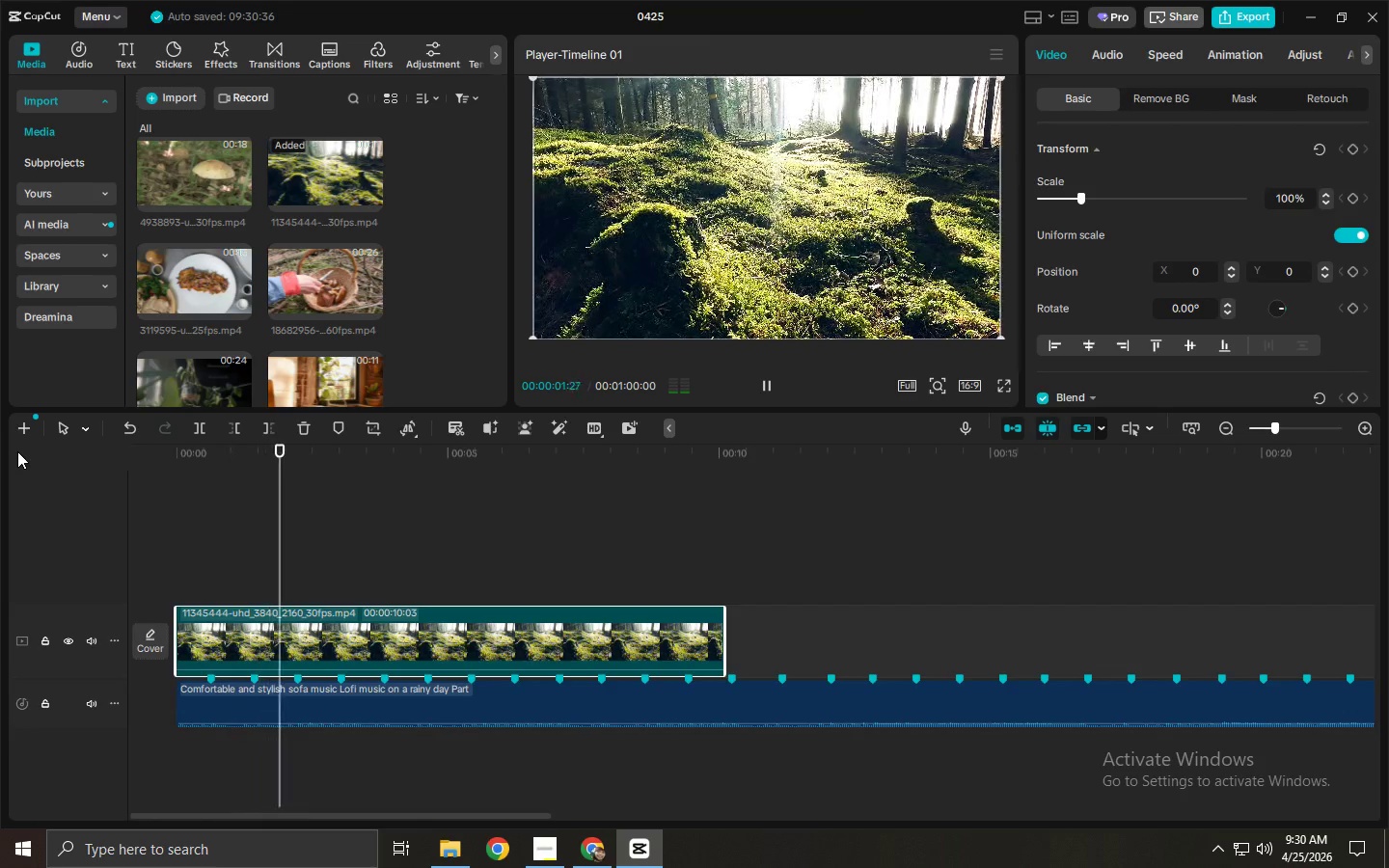 
key(Space)
 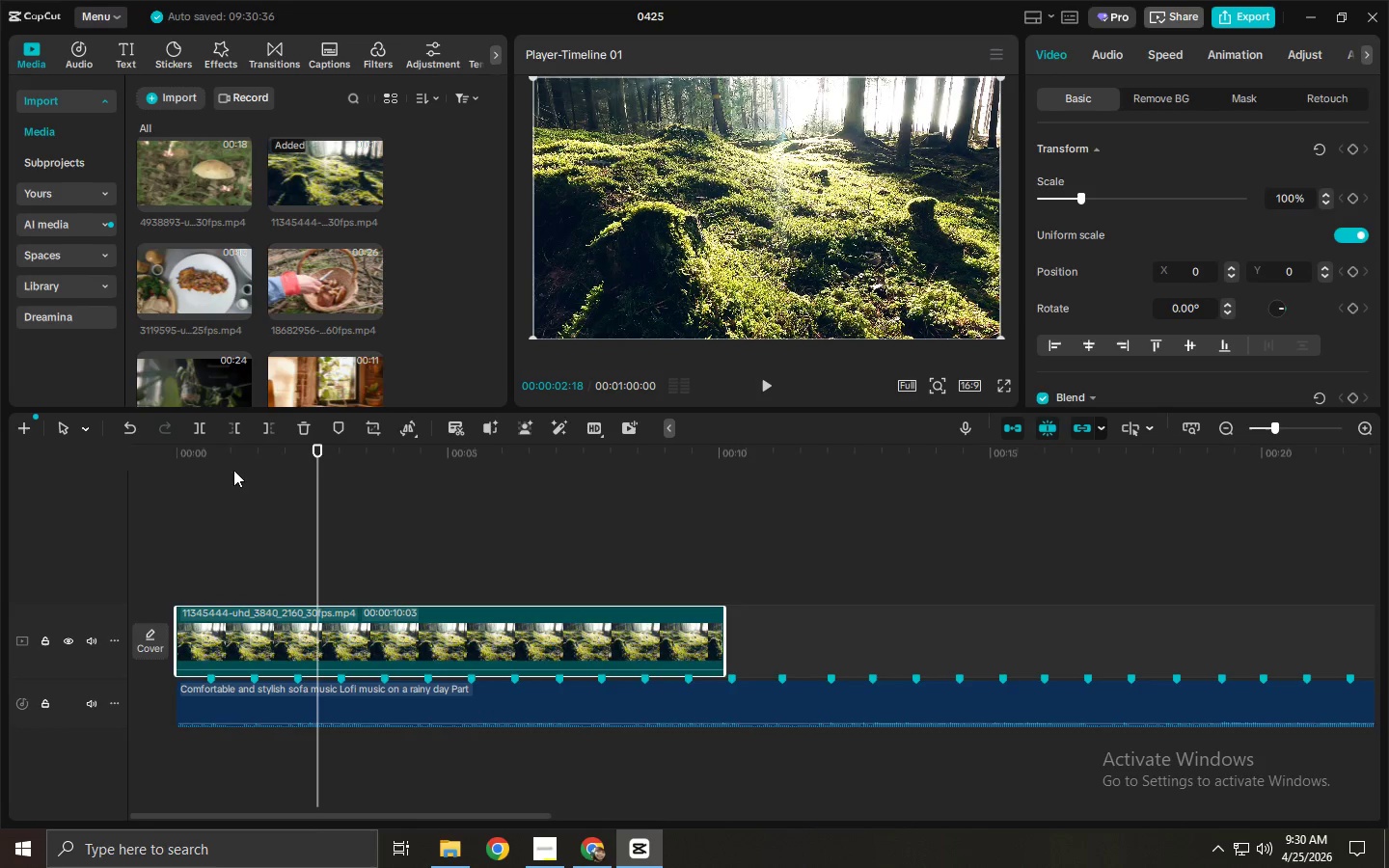 
left_click_drag(start_coordinate=[322, 457], to_coordinate=[297, 467])
 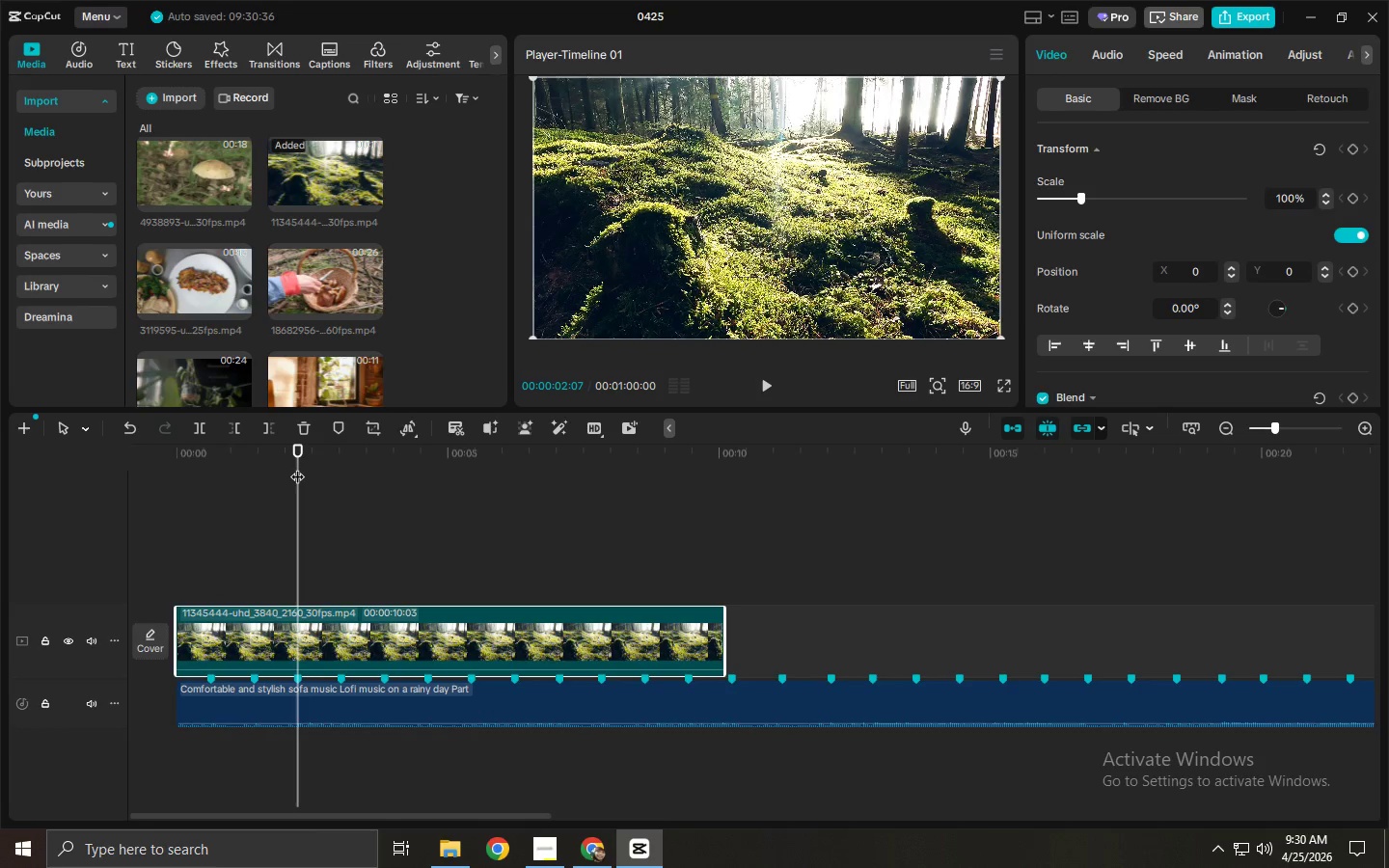 
left_click([297, 467])
 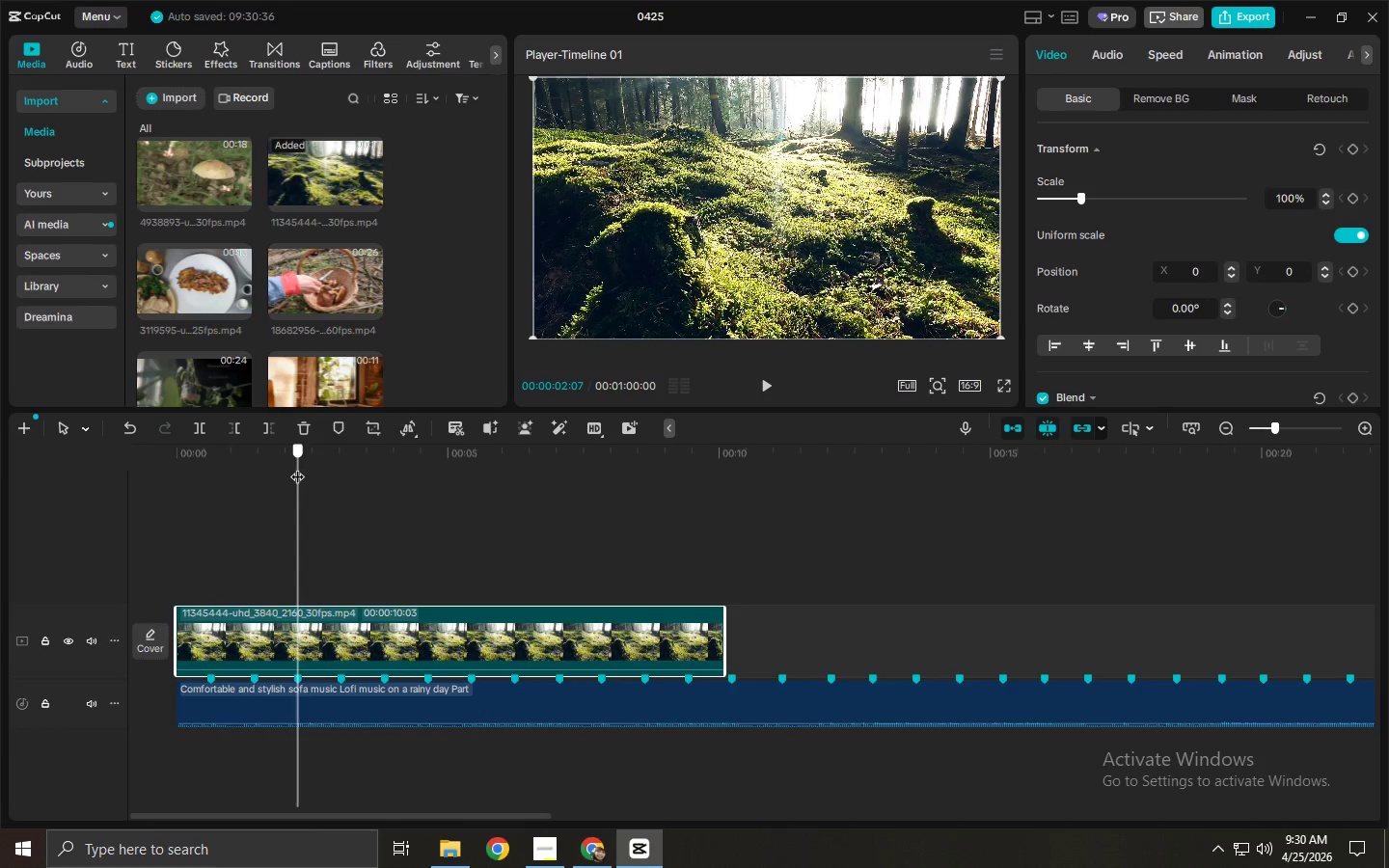 
key(Control+ControlLeft)
 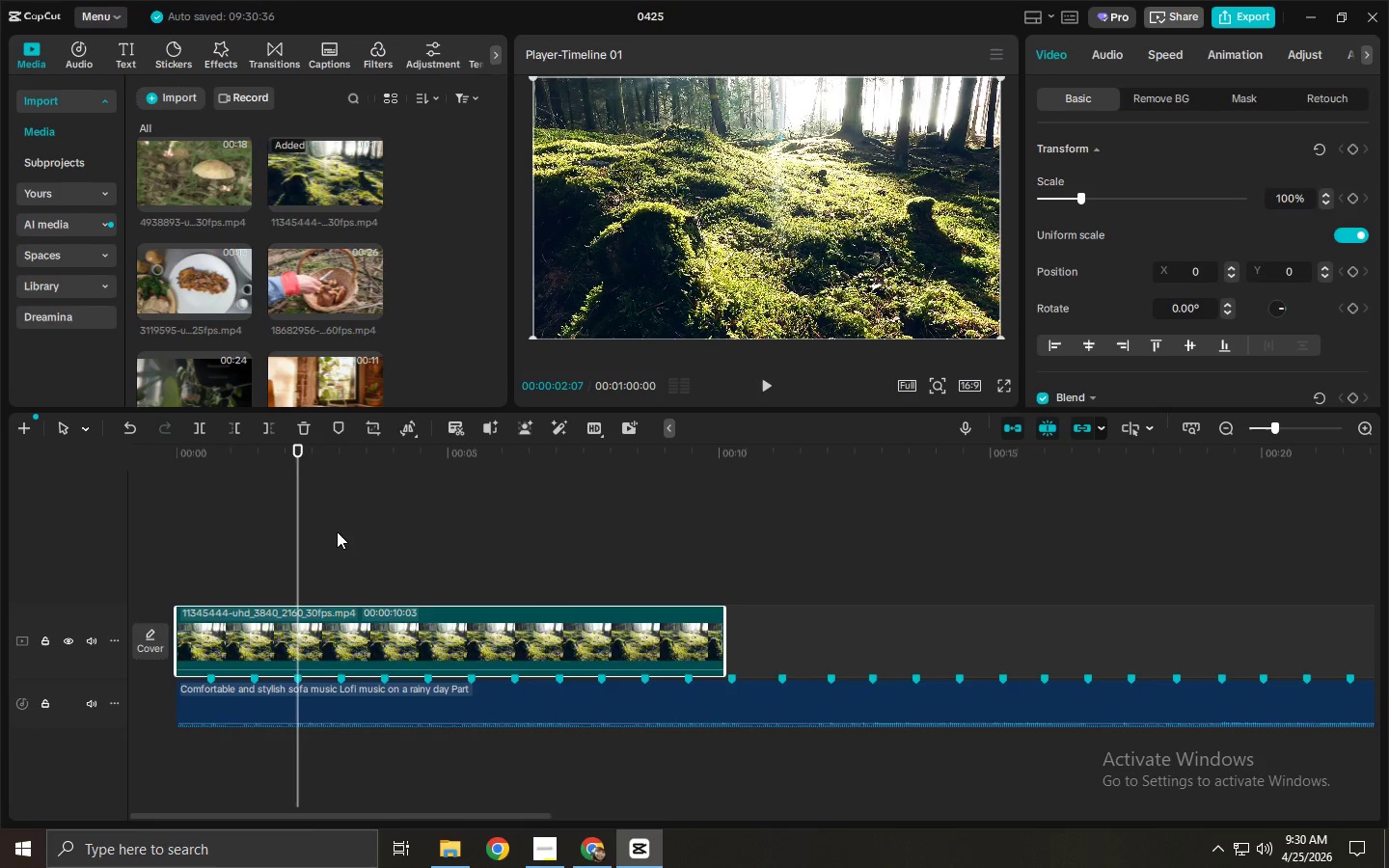 
key(Control+B)
 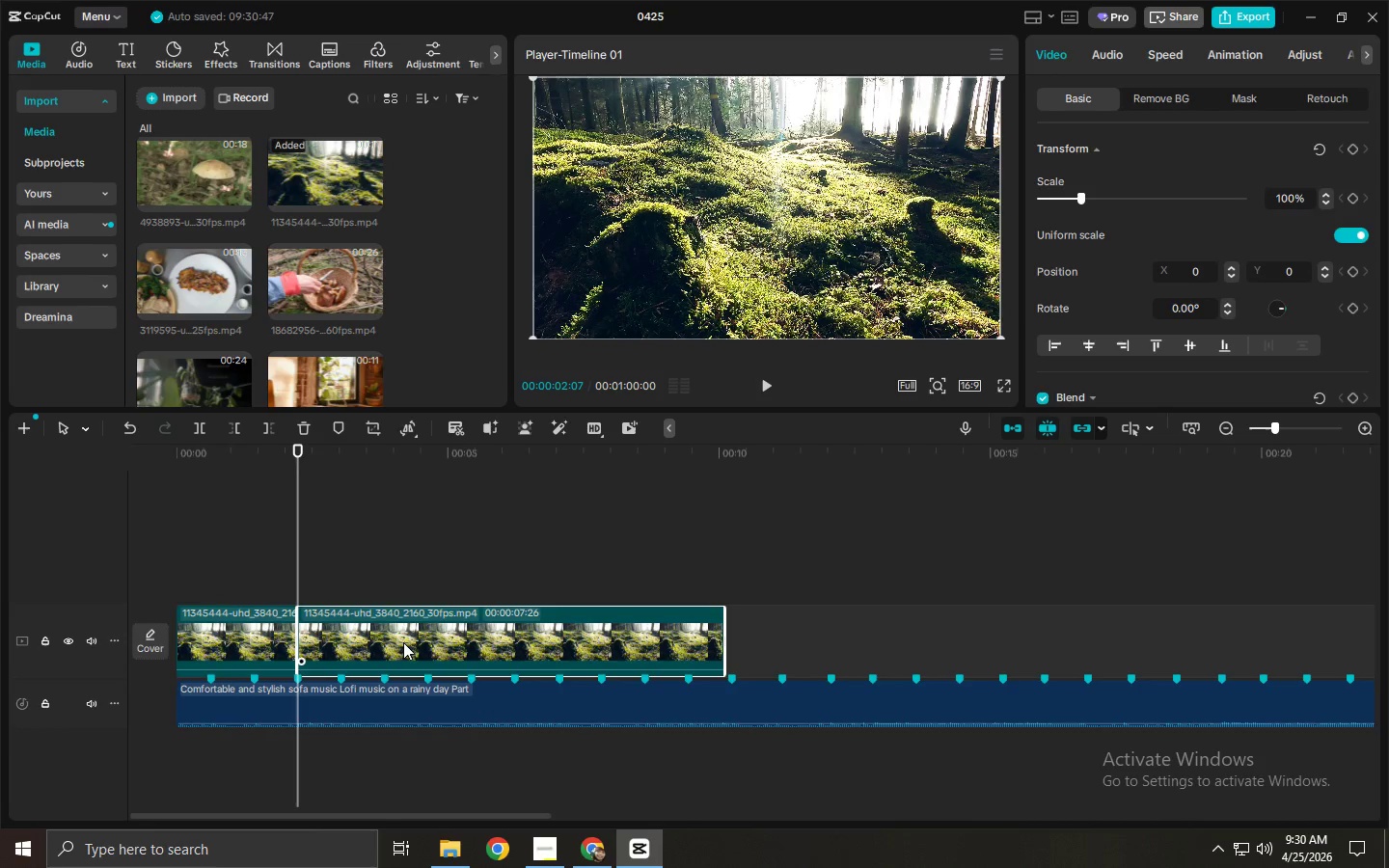 
left_click([403, 642])
 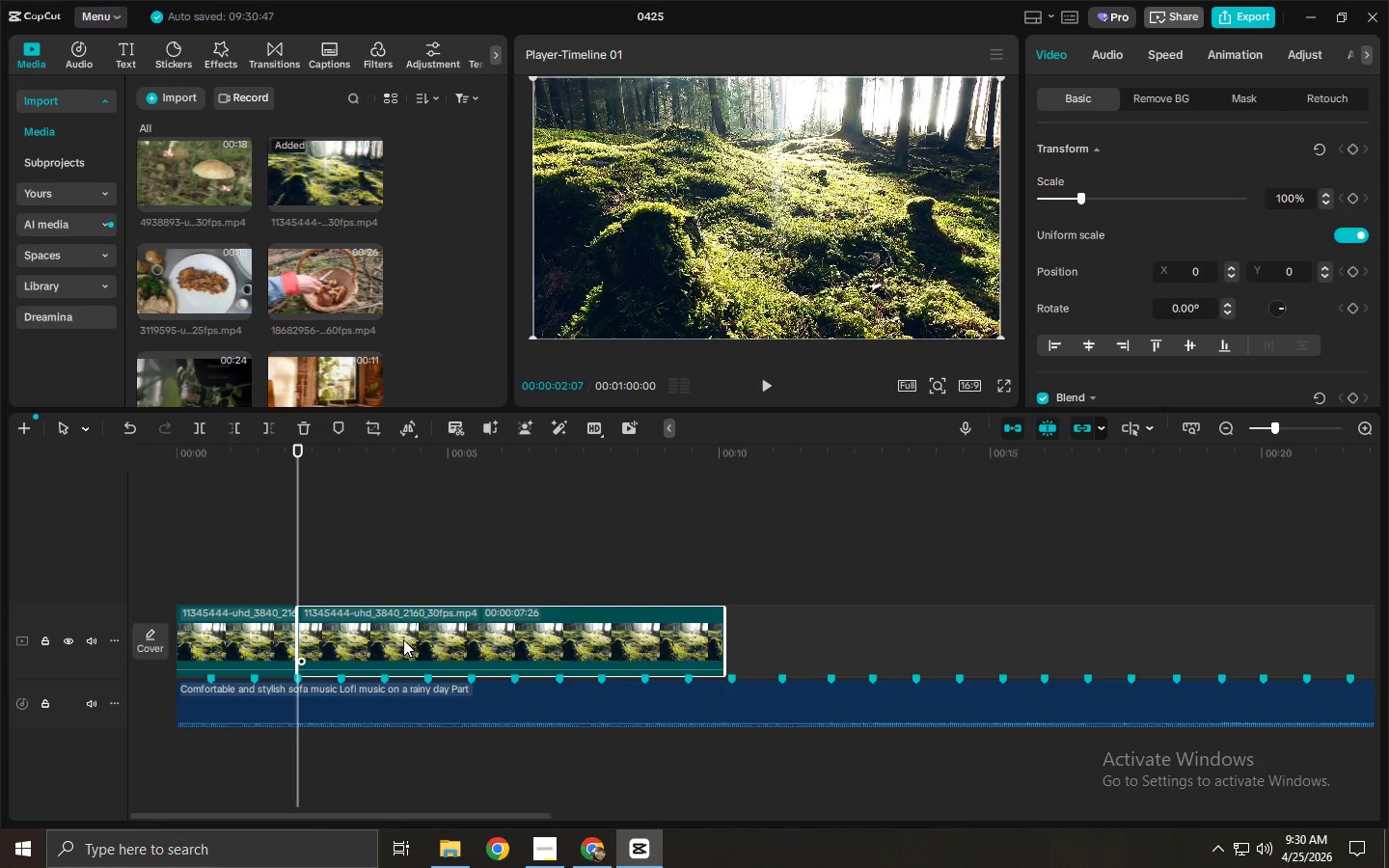 
key(Delete)
 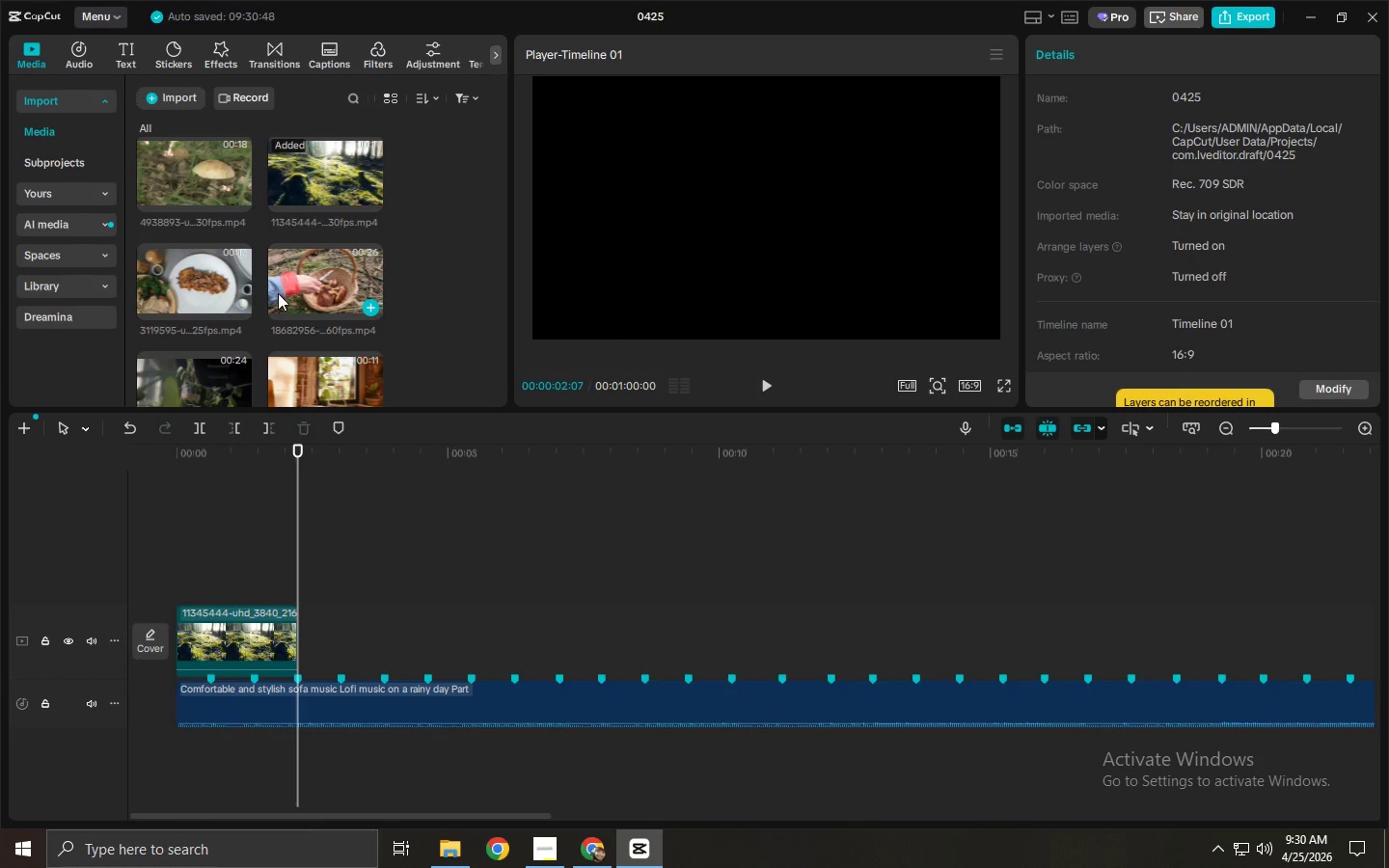 
left_click_drag(start_coordinate=[177, 171], to_coordinate=[311, 642])
 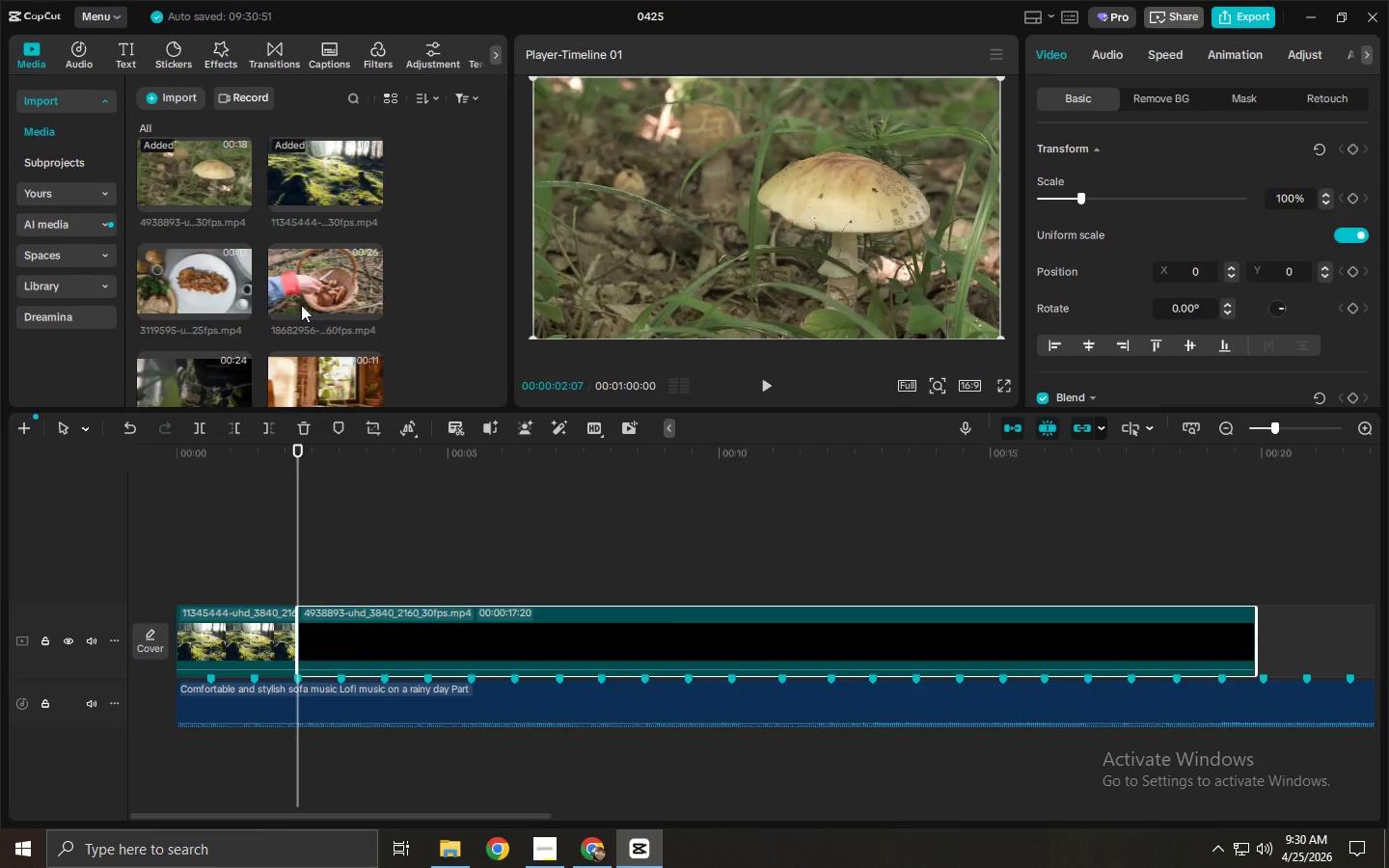 
scroll: coordinate [301, 304], scroll_direction: up, amount: 2.0
 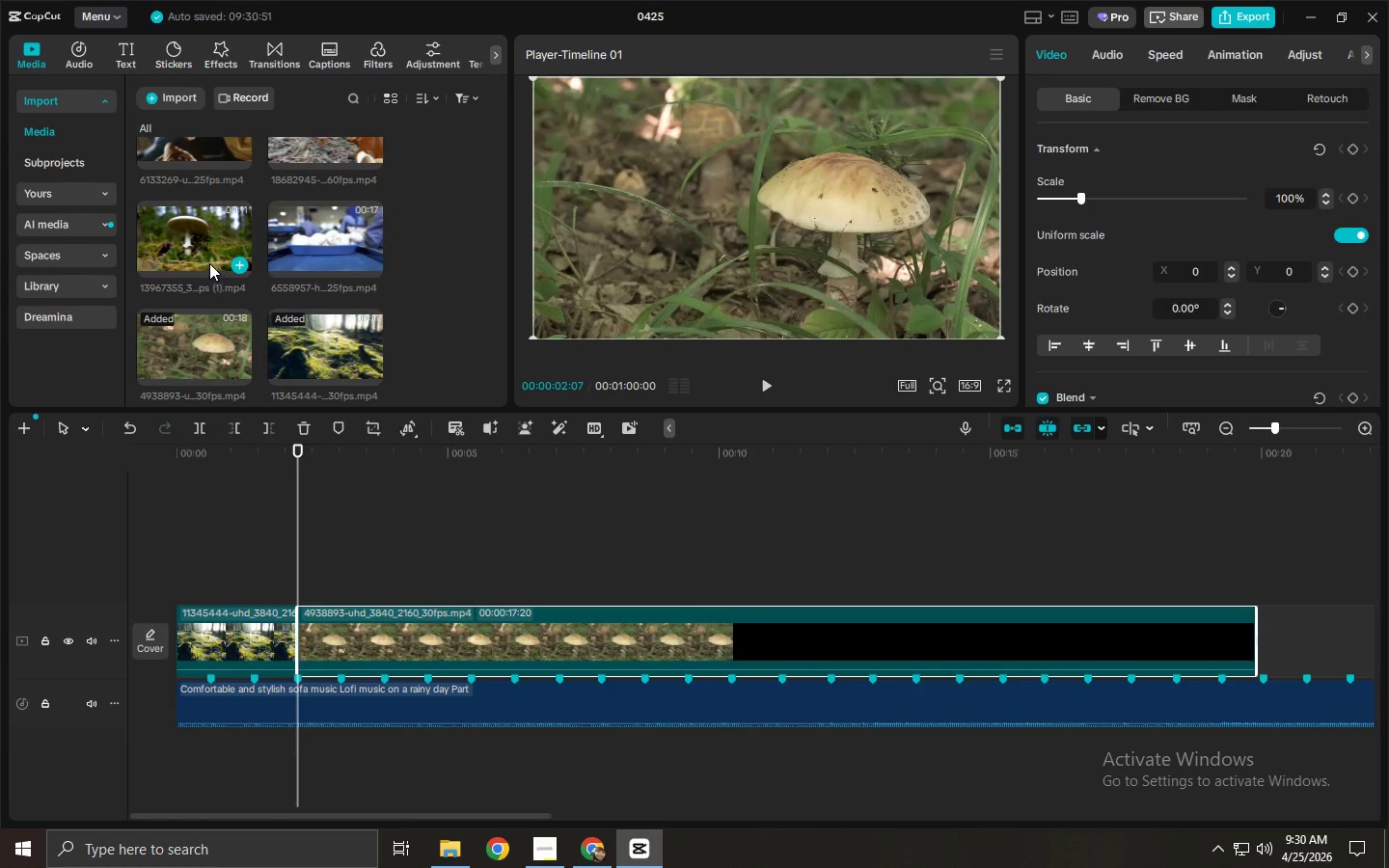 
left_click_drag(start_coordinate=[189, 237], to_coordinate=[311, 619])
 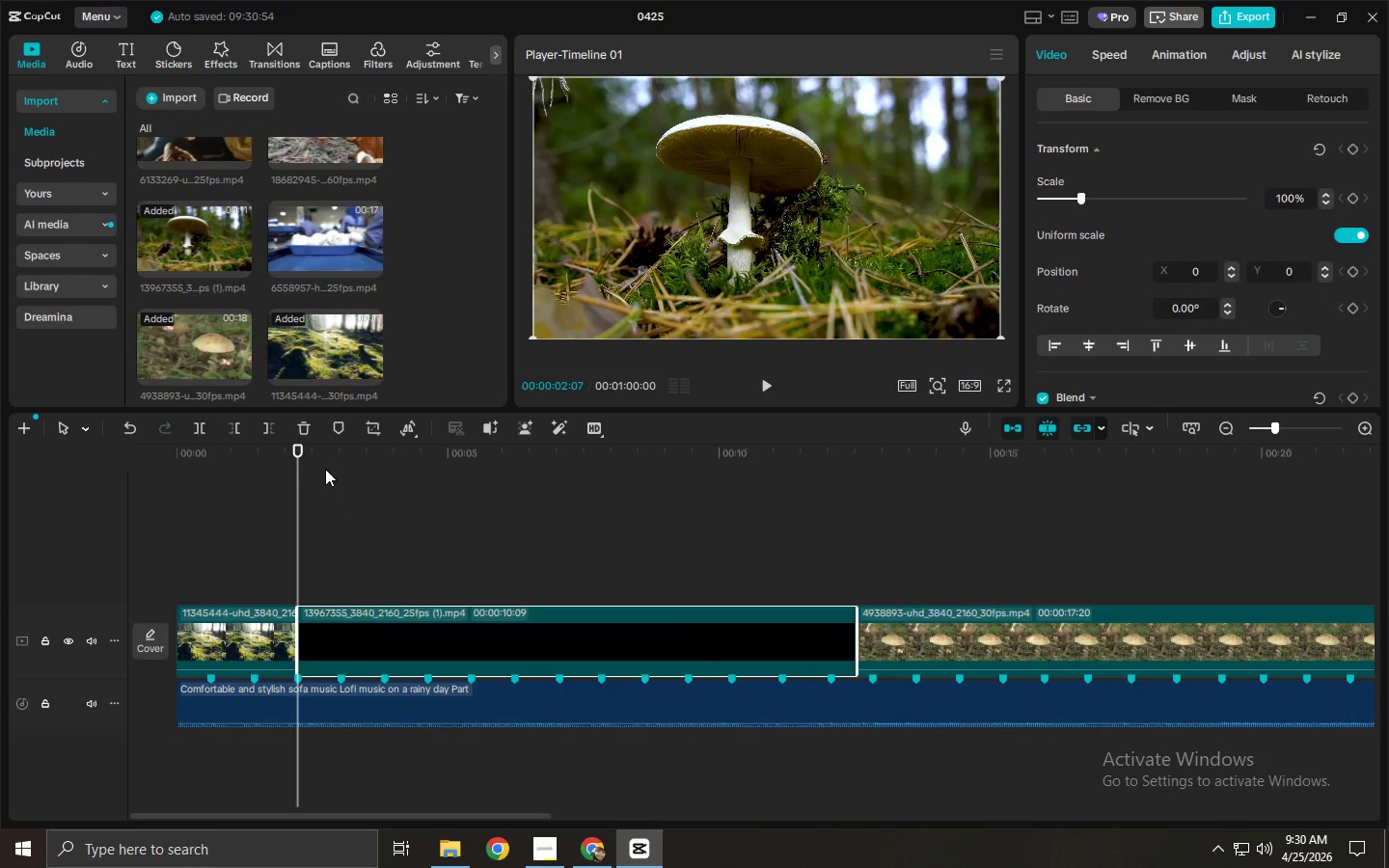 
left_click_drag(start_coordinate=[318, 463], to_coordinate=[120, 448])
 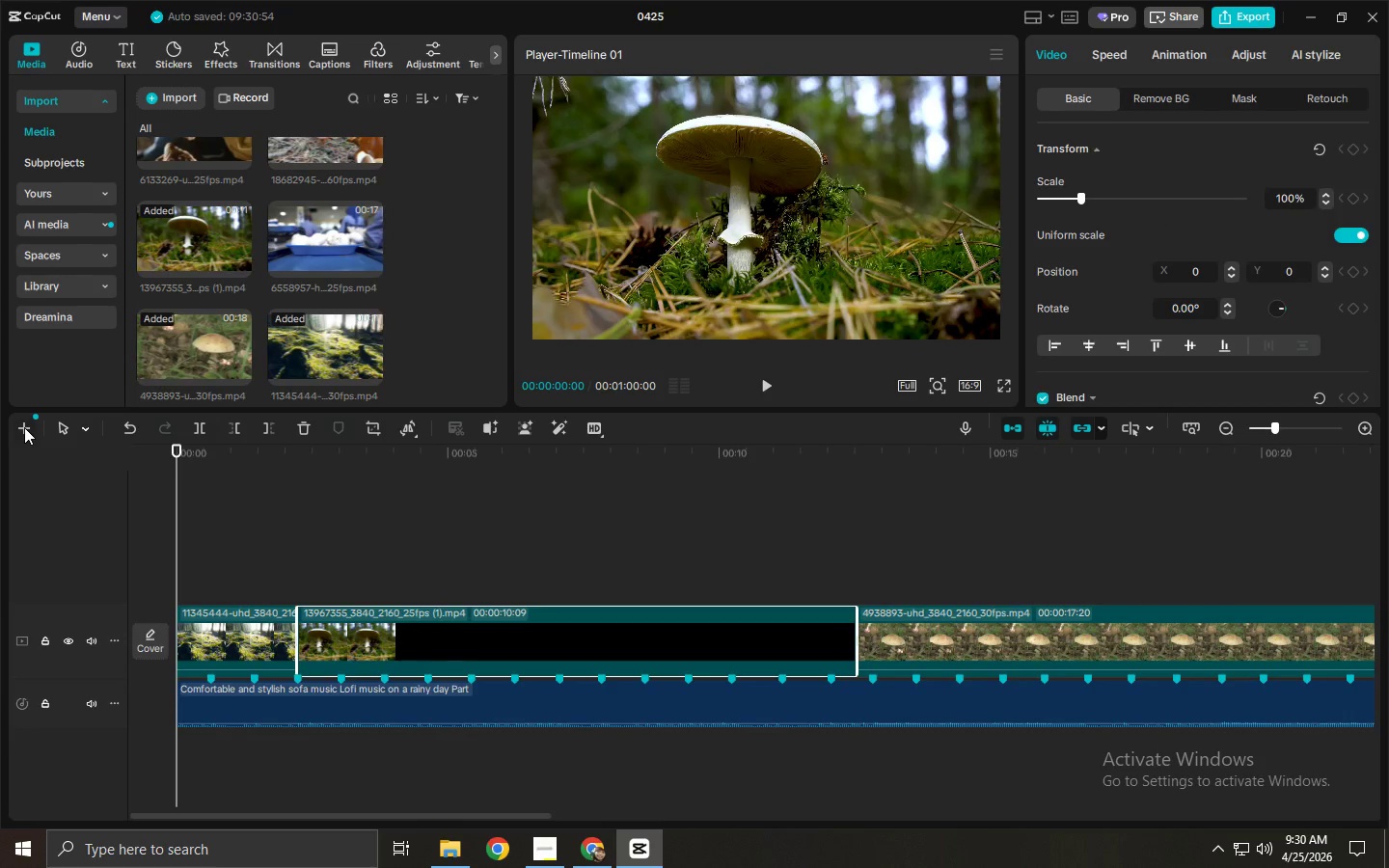 
key(Space)
 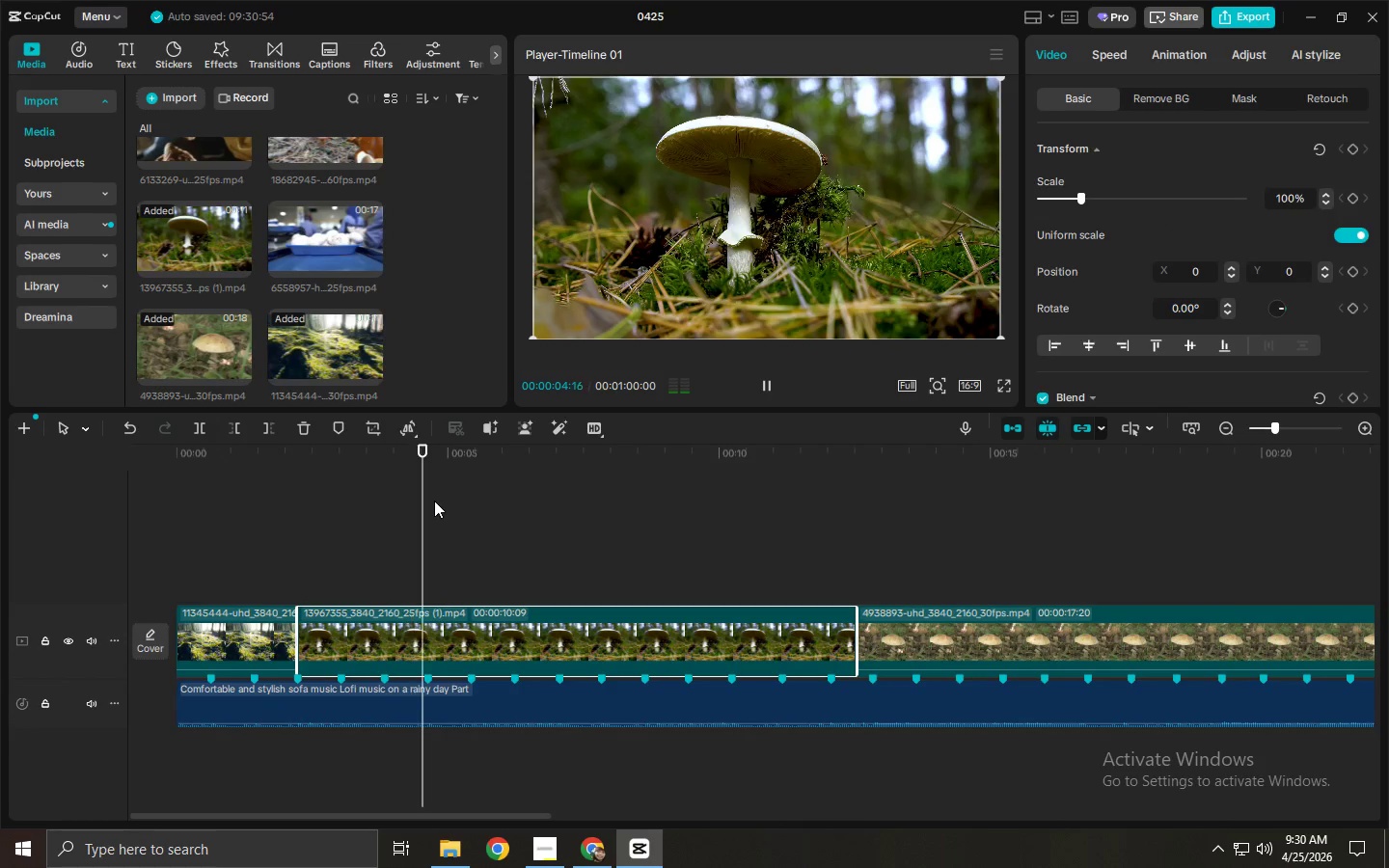 
wait(6.2)
 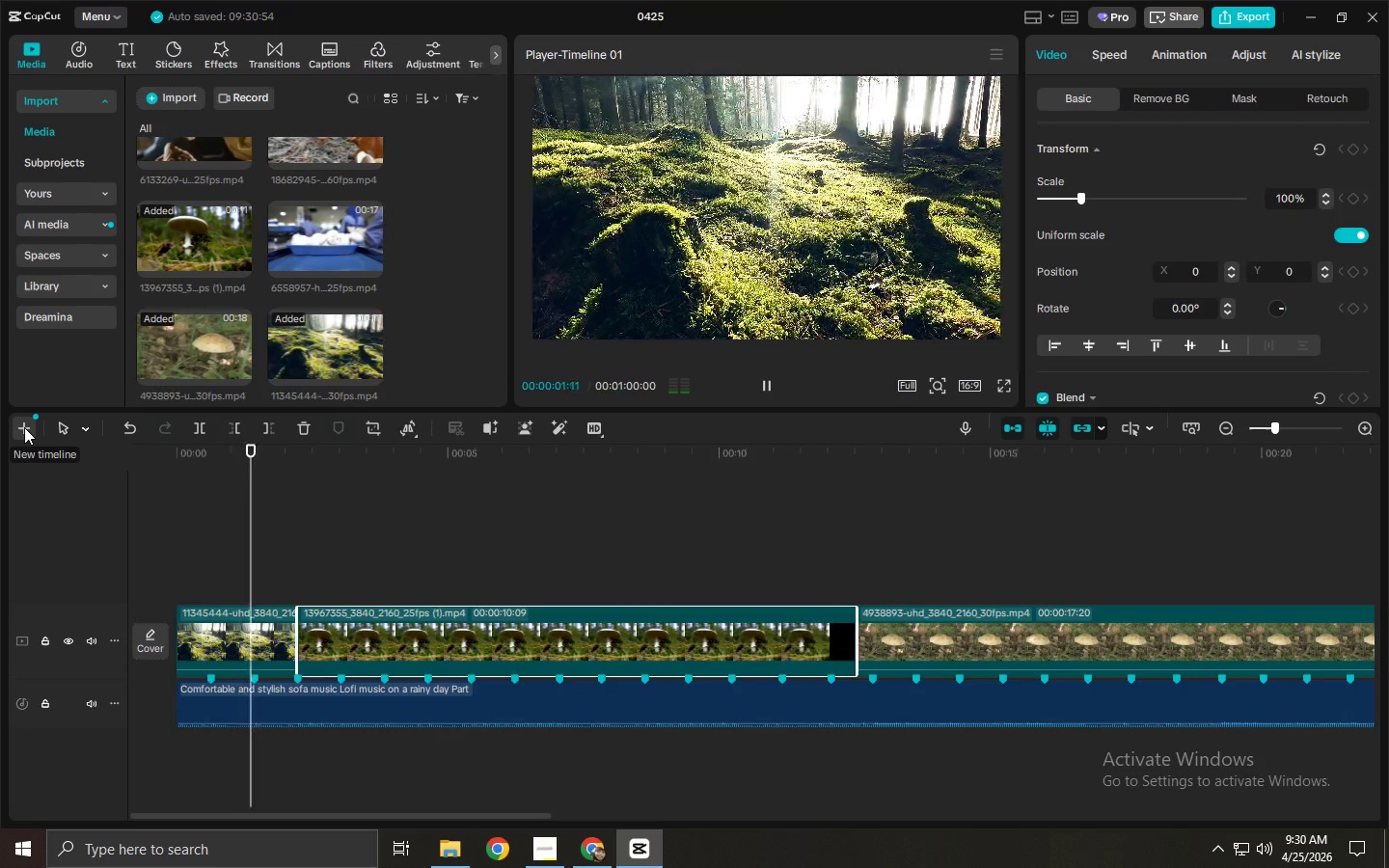 
key(Space)
 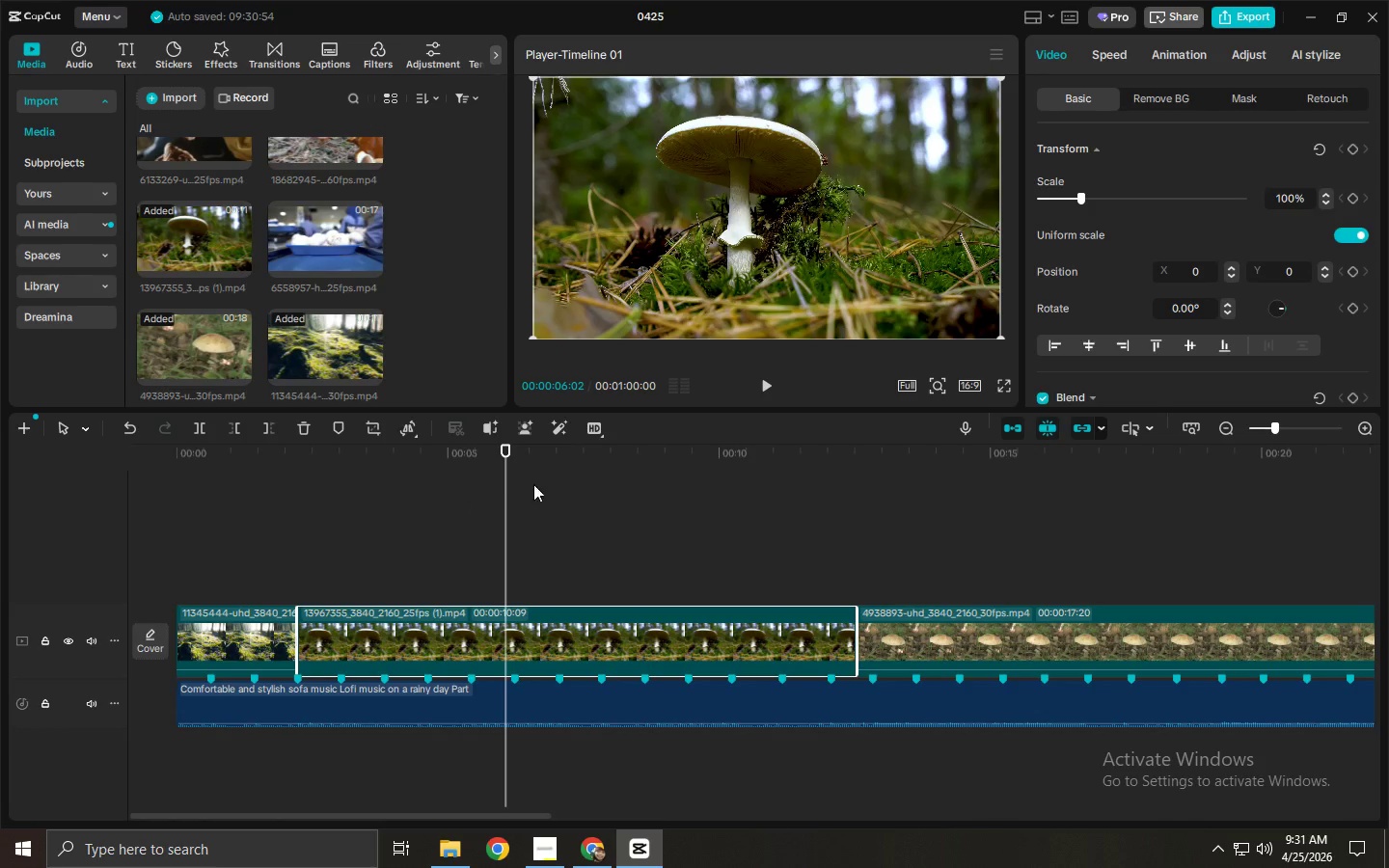 
left_click_drag(start_coordinate=[510, 478], to_coordinate=[384, 485])
 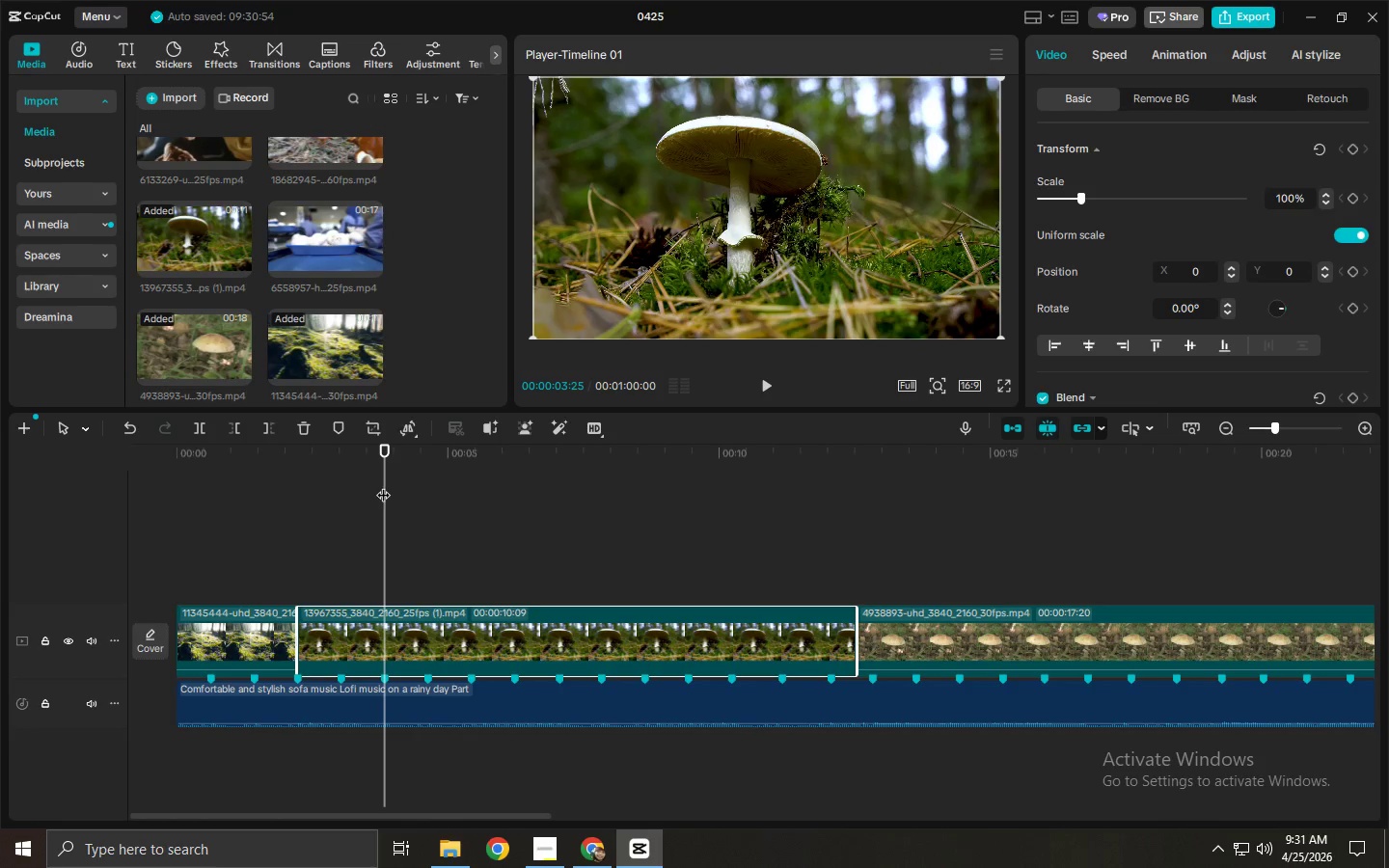 
key(Control+ControlLeft)
 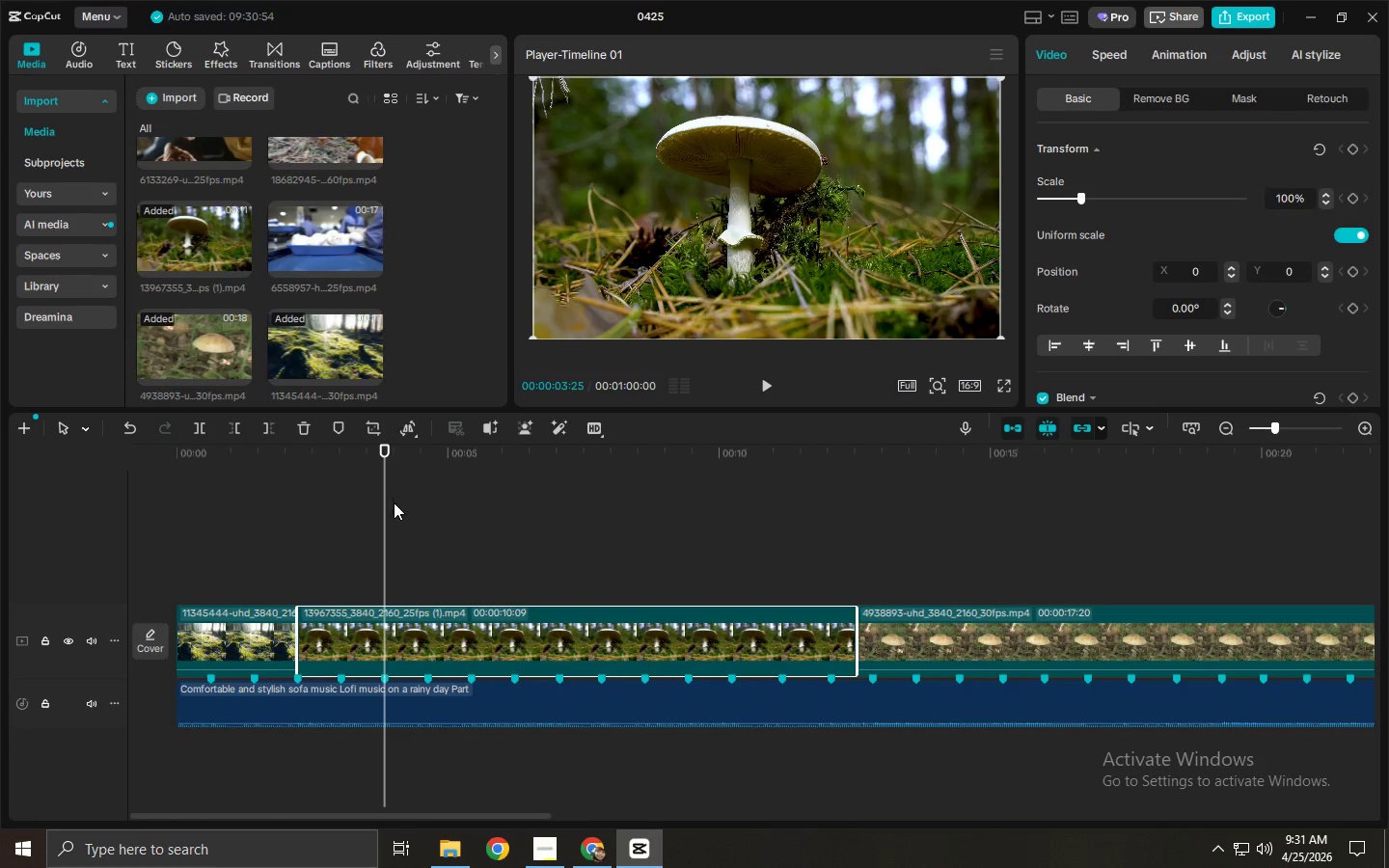 
key(Control+ControlLeft)
 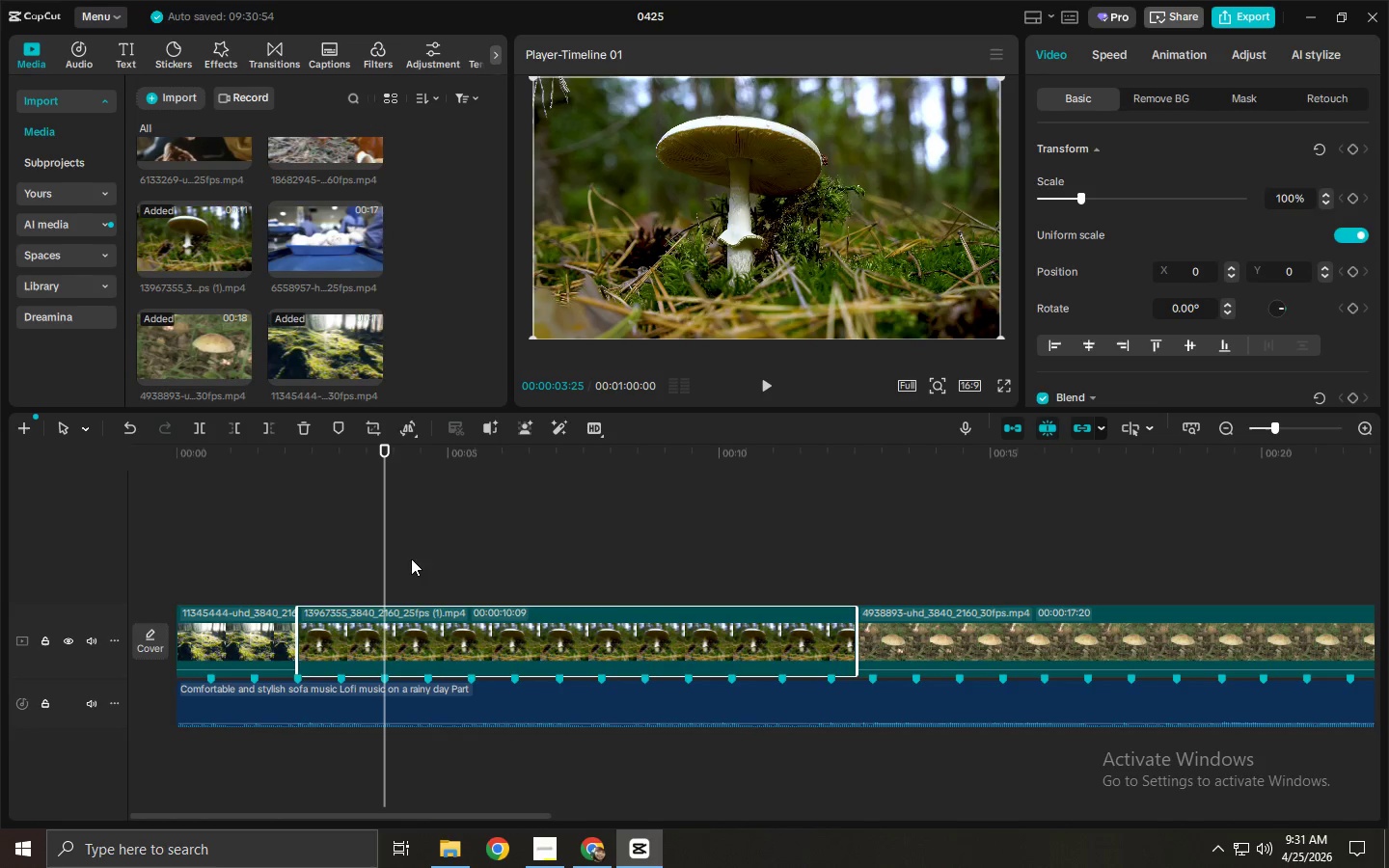 
key(Control+B)
 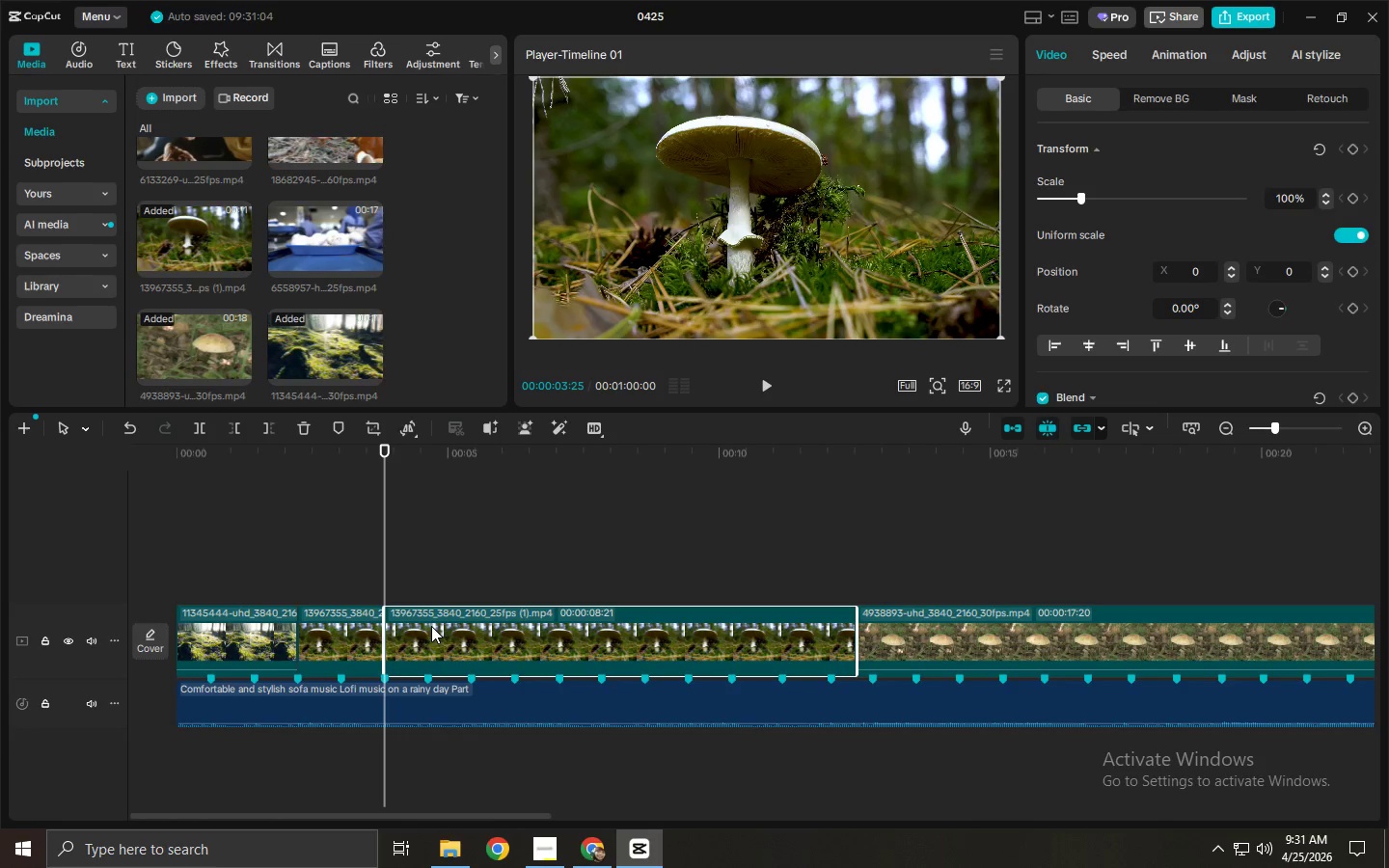 
key(Delete)
 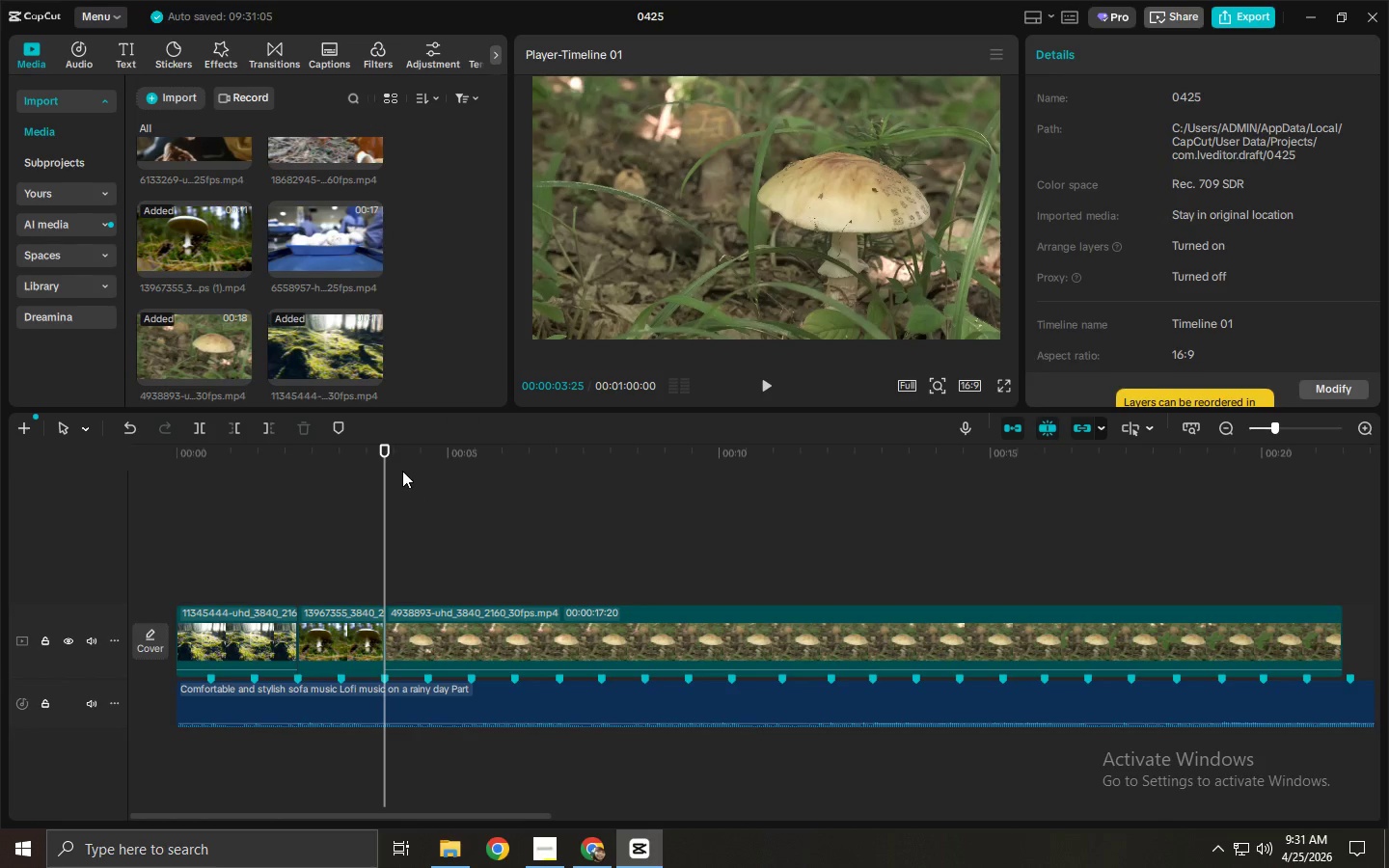 
key(Space)
 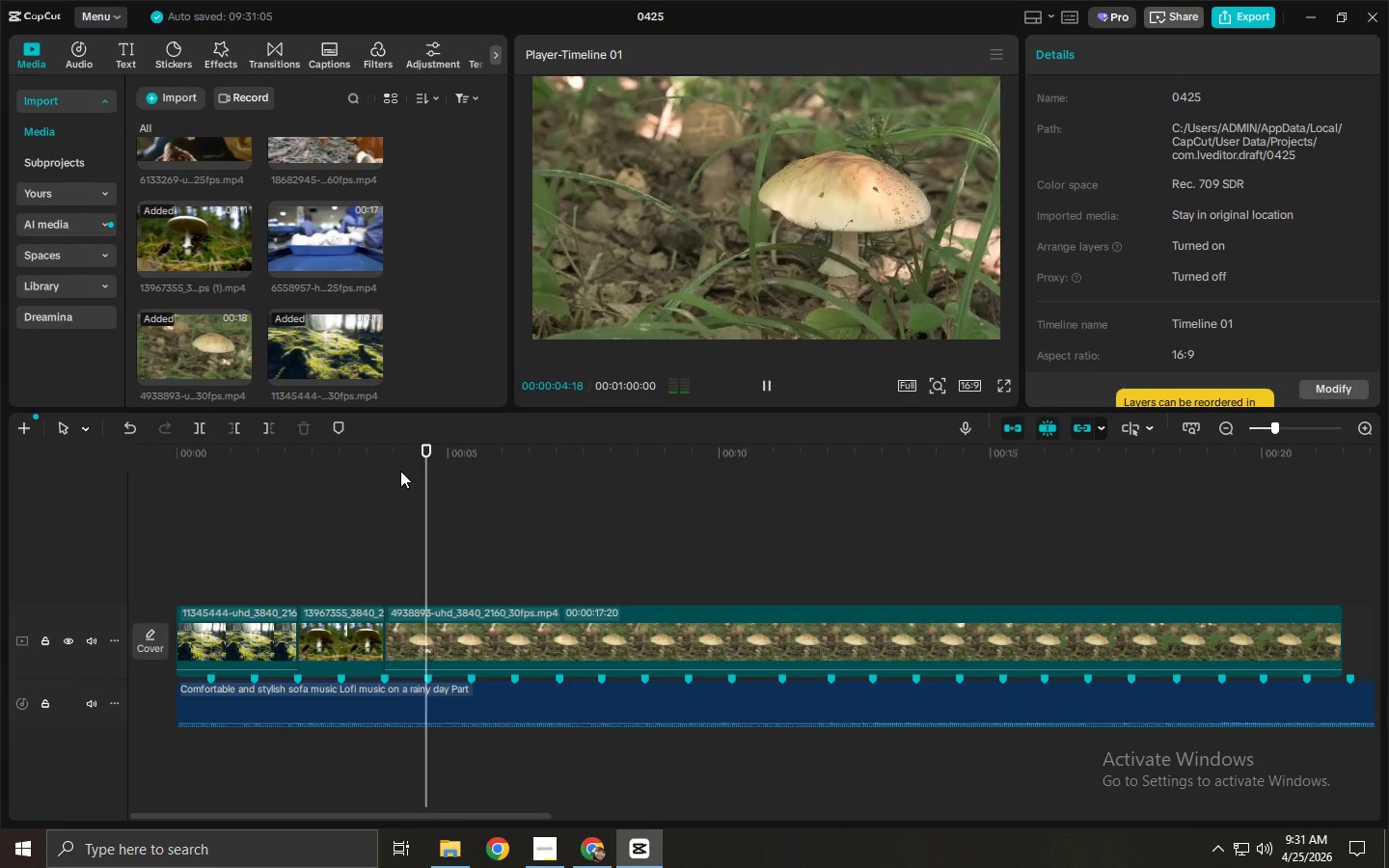 
key(Space)
 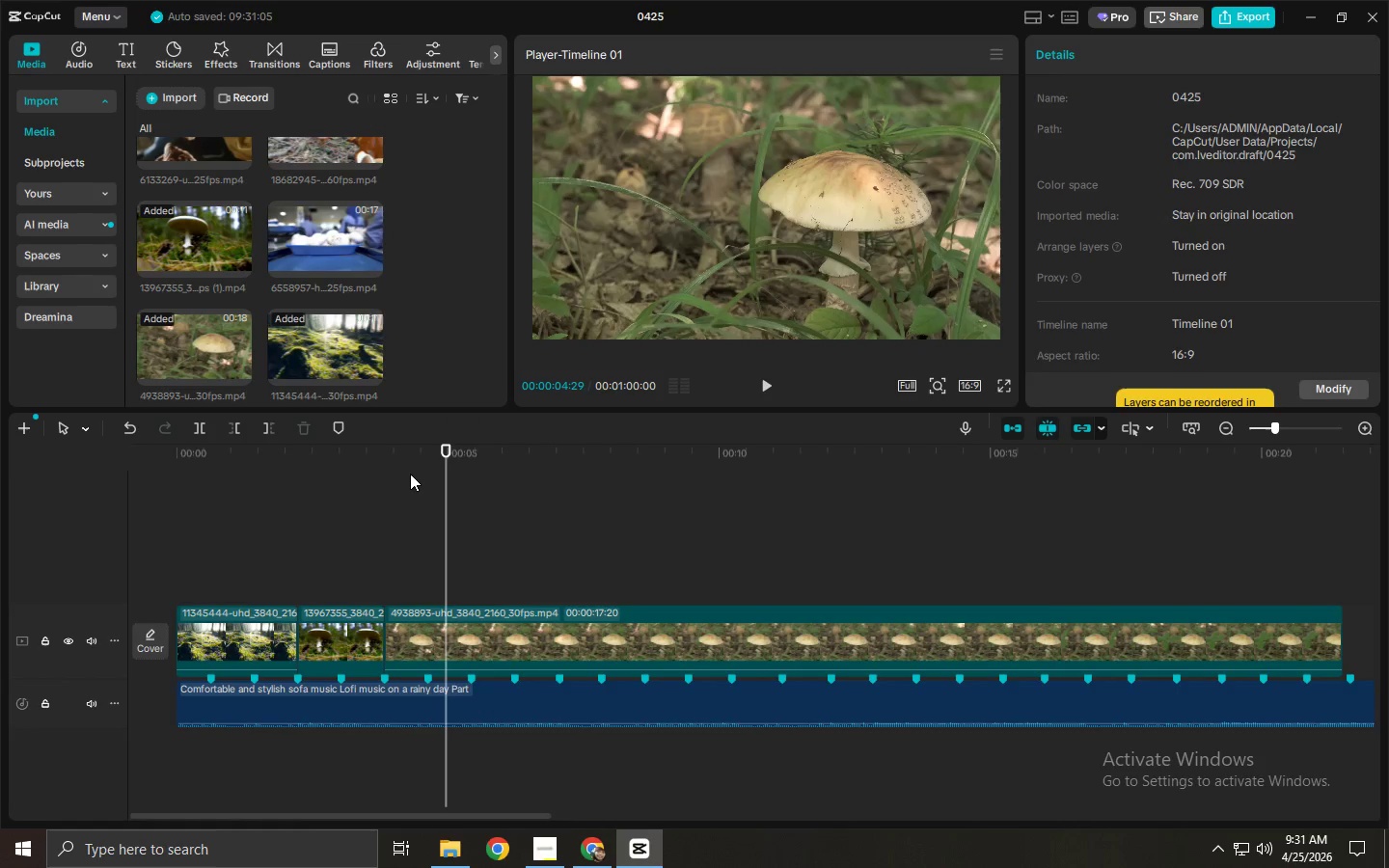 
key(Space)
 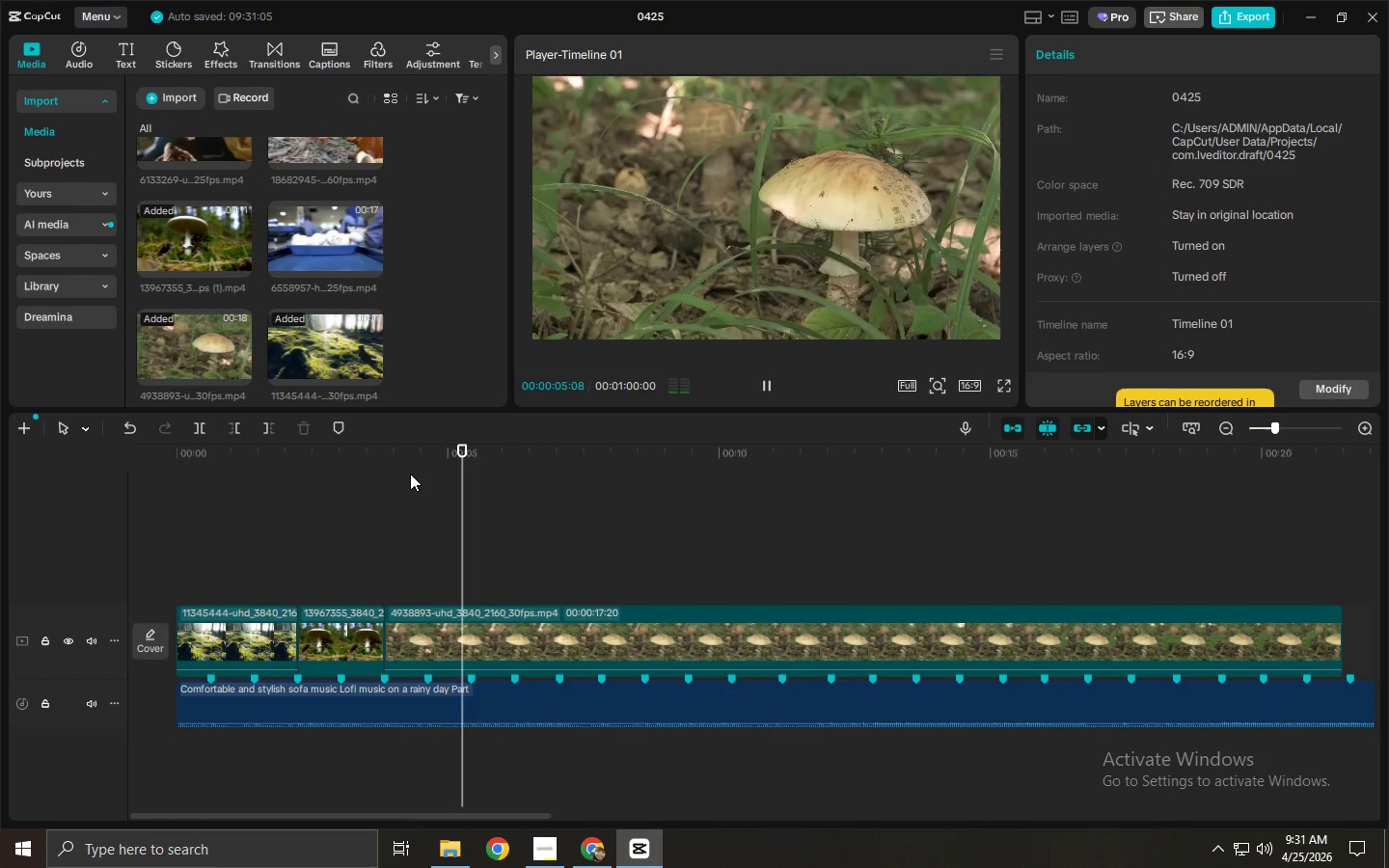 
key(Space)
 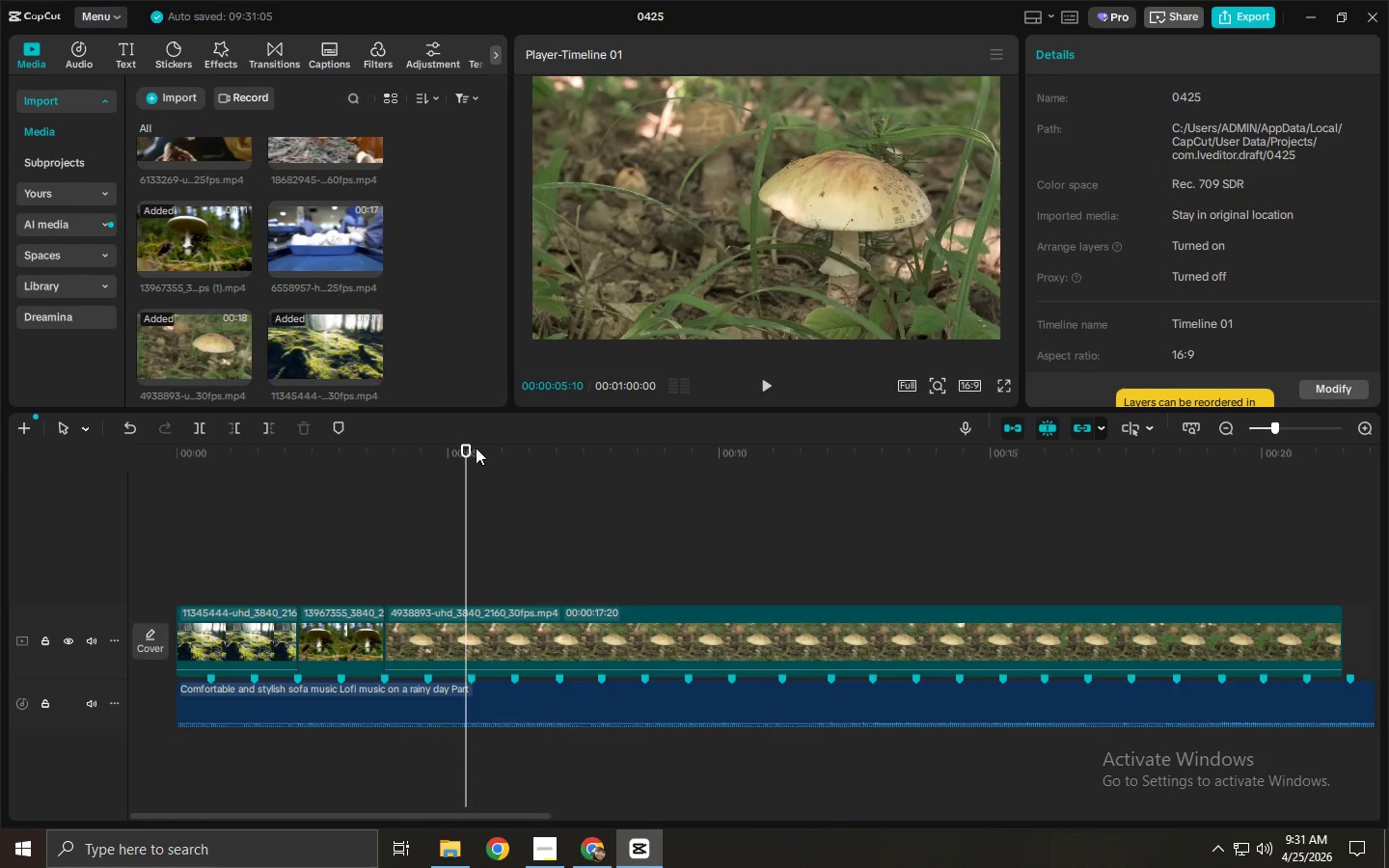 
left_click_drag(start_coordinate=[464, 446], to_coordinate=[466, 466])
 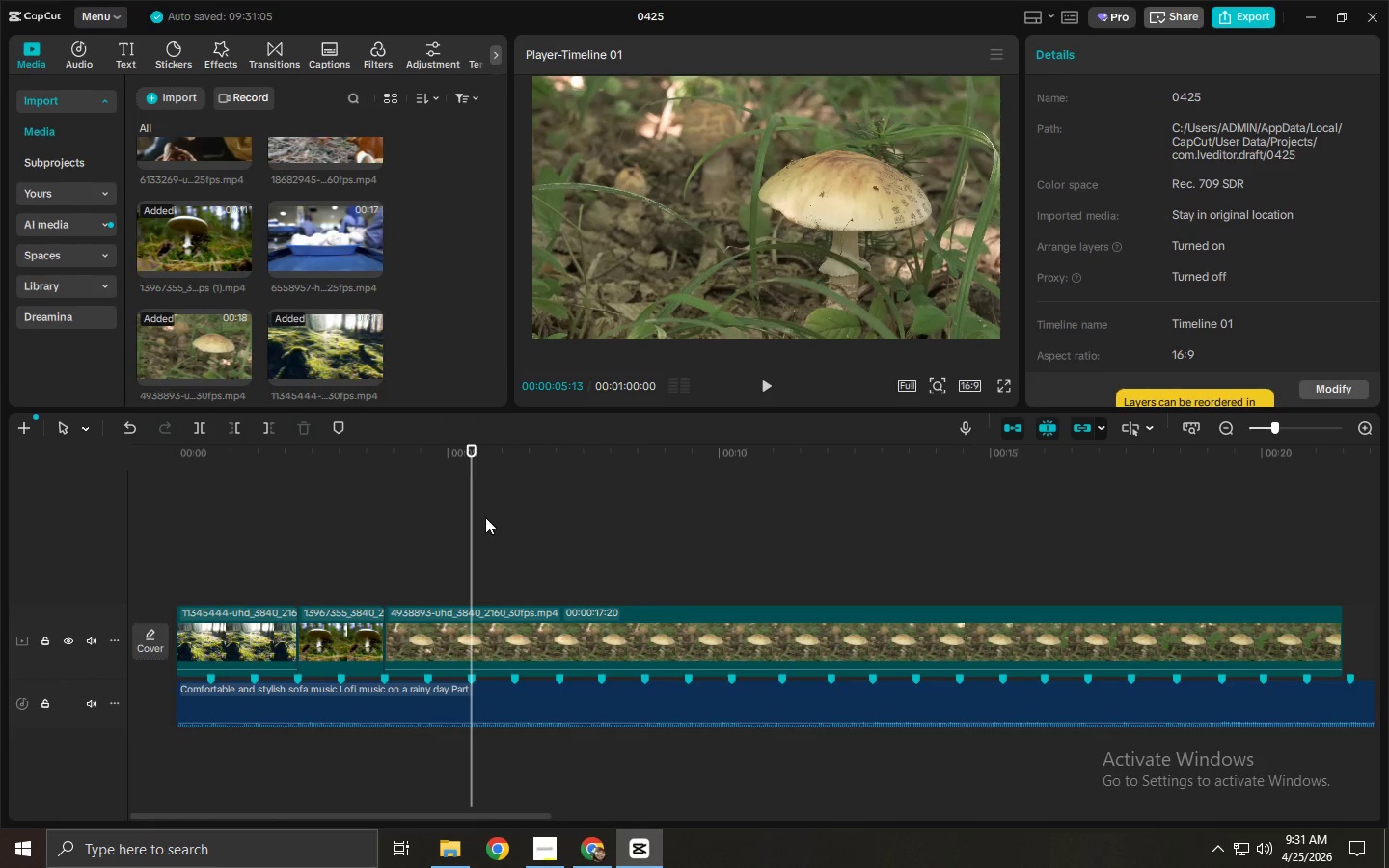 
key(Control+ControlLeft)
 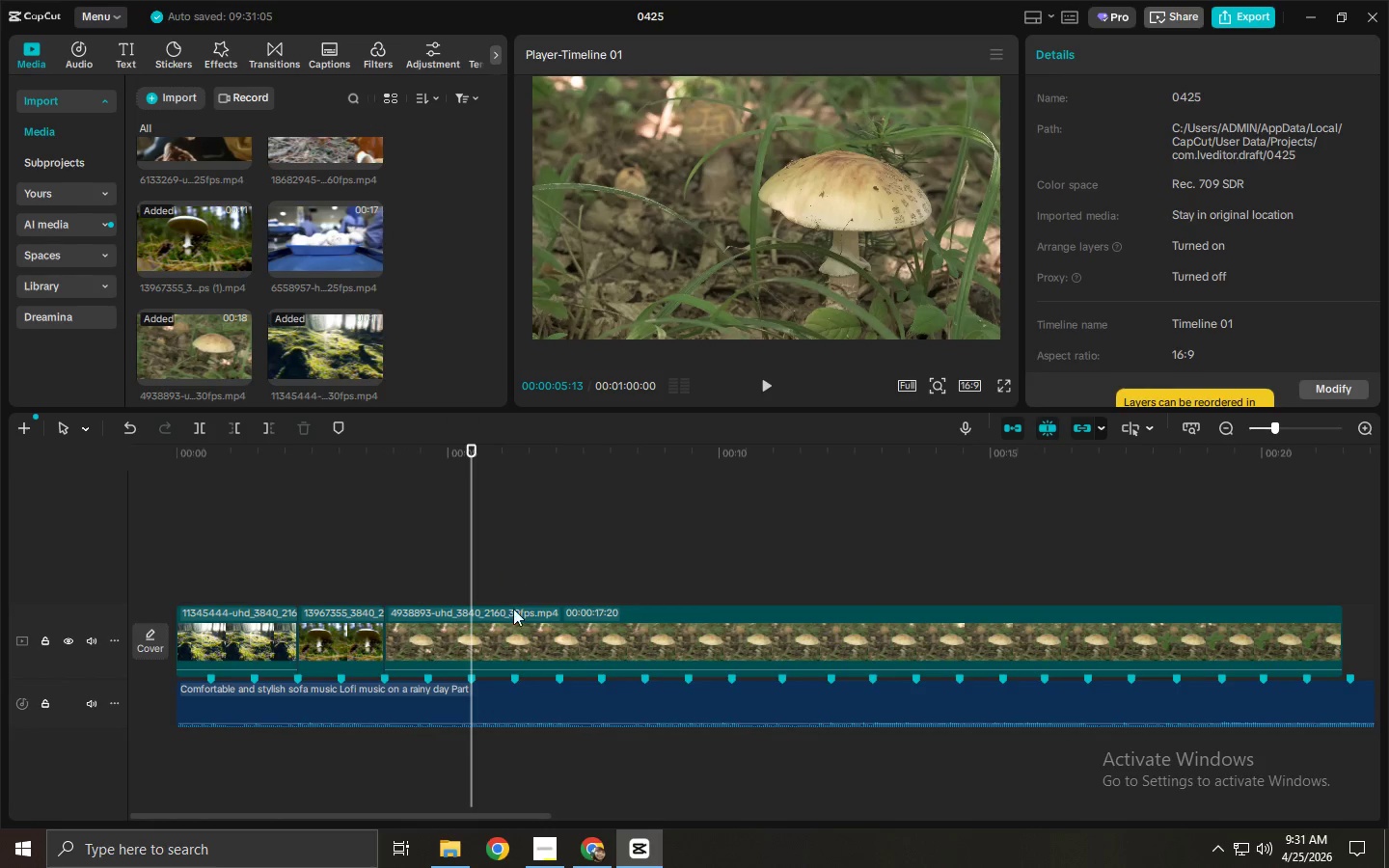 
key(Control+B)
 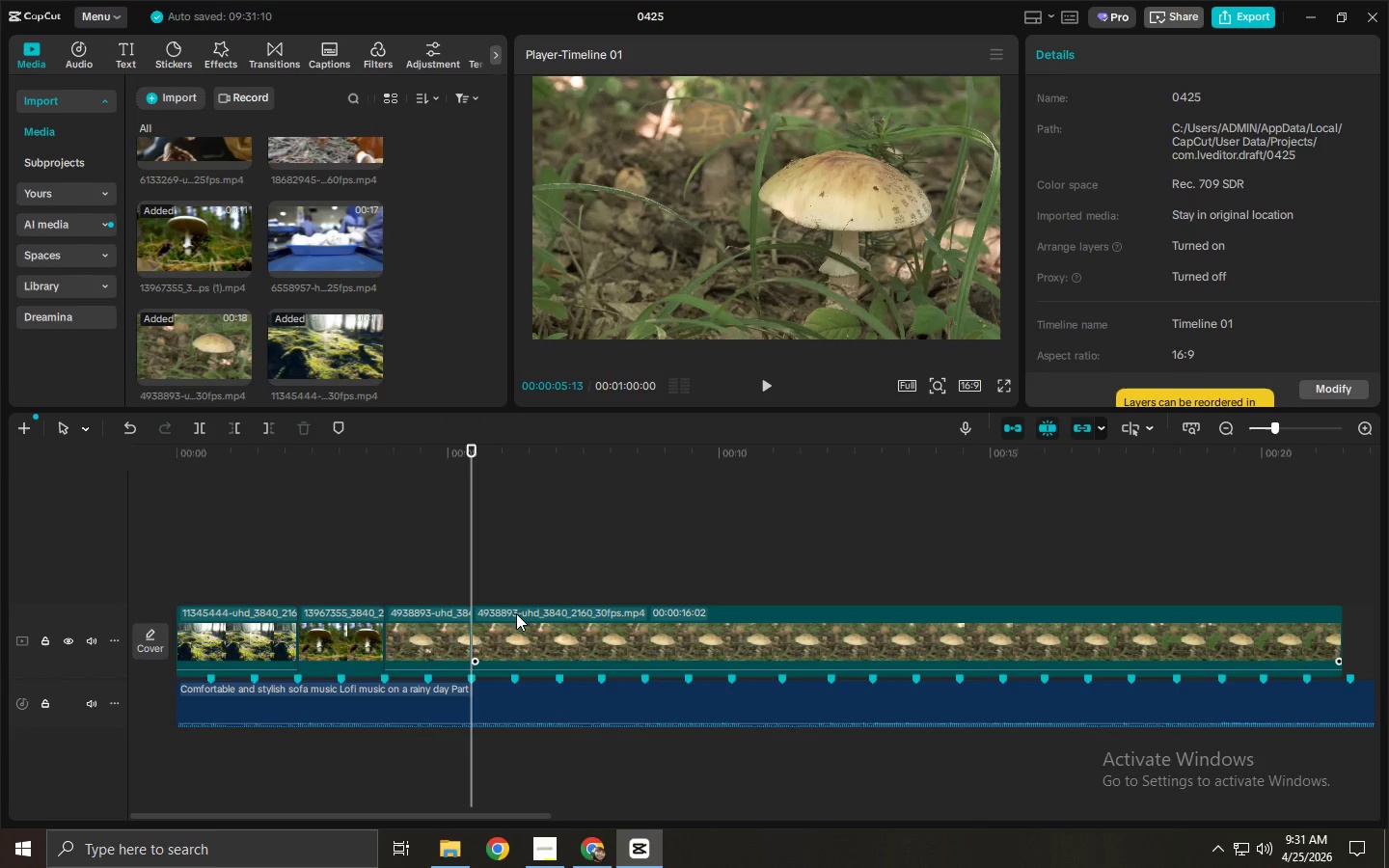 
left_click([516, 613])
 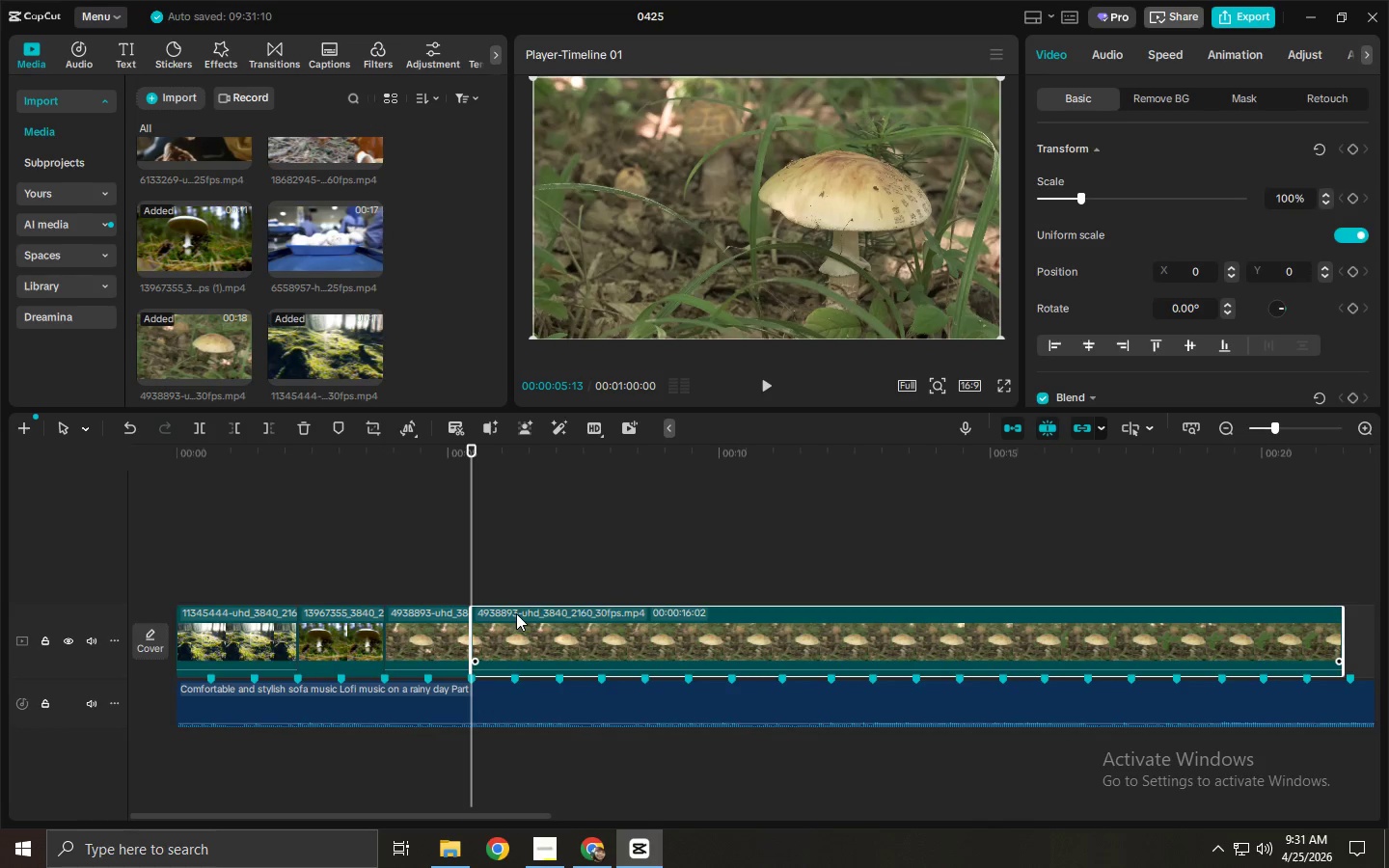 
key(Delete)
 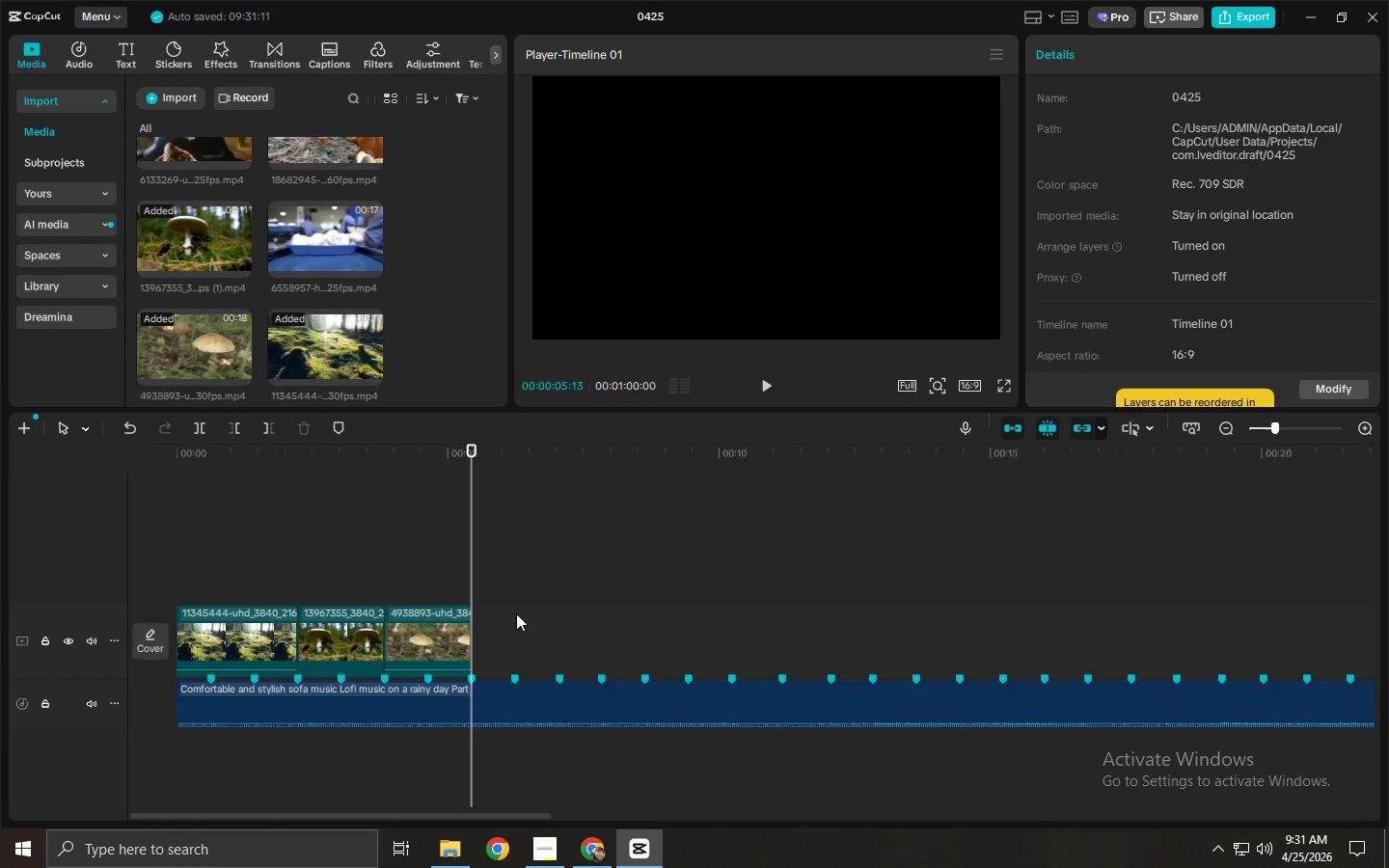 
key(Control+ControlLeft)
 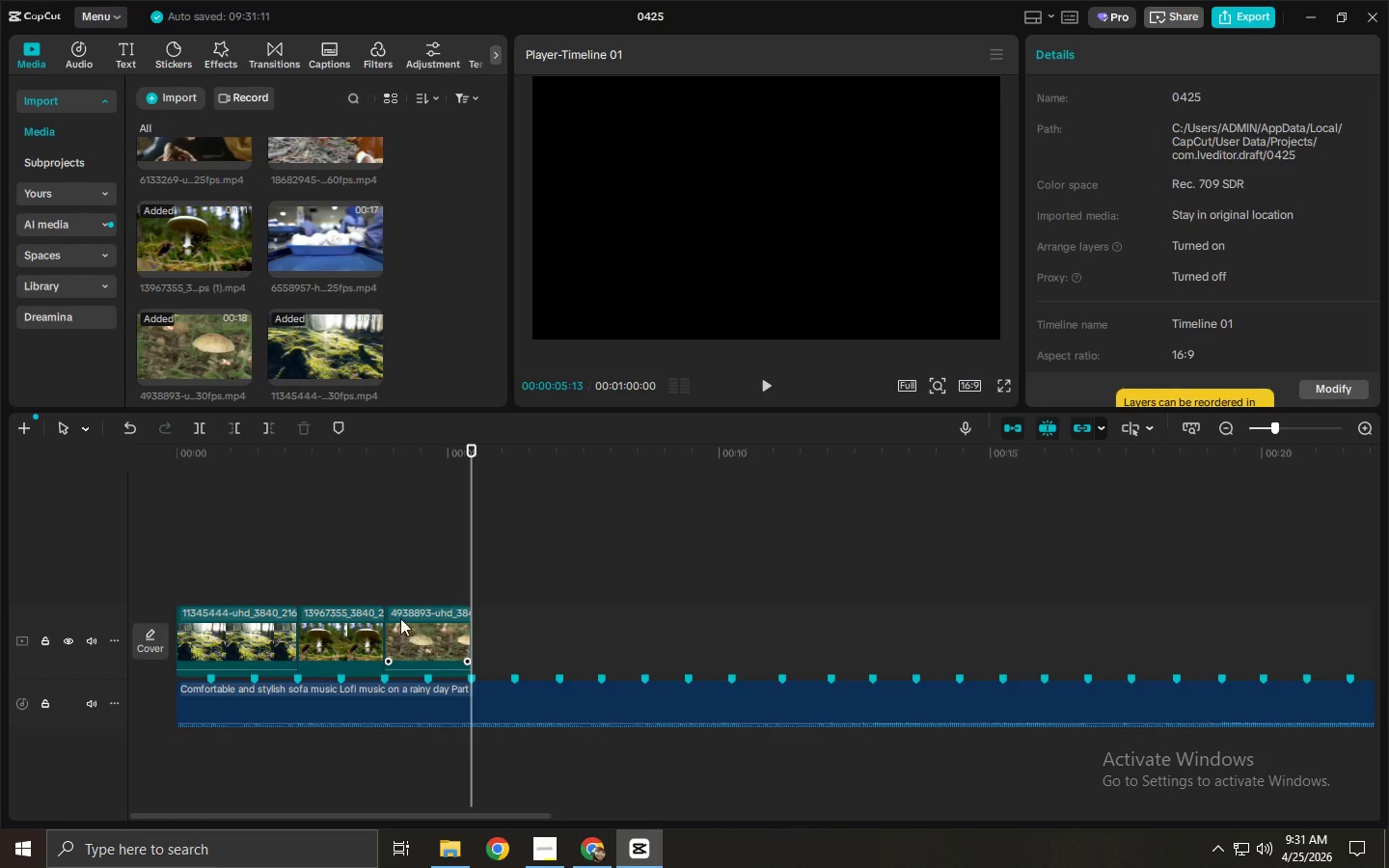 
key(Control+Z)
 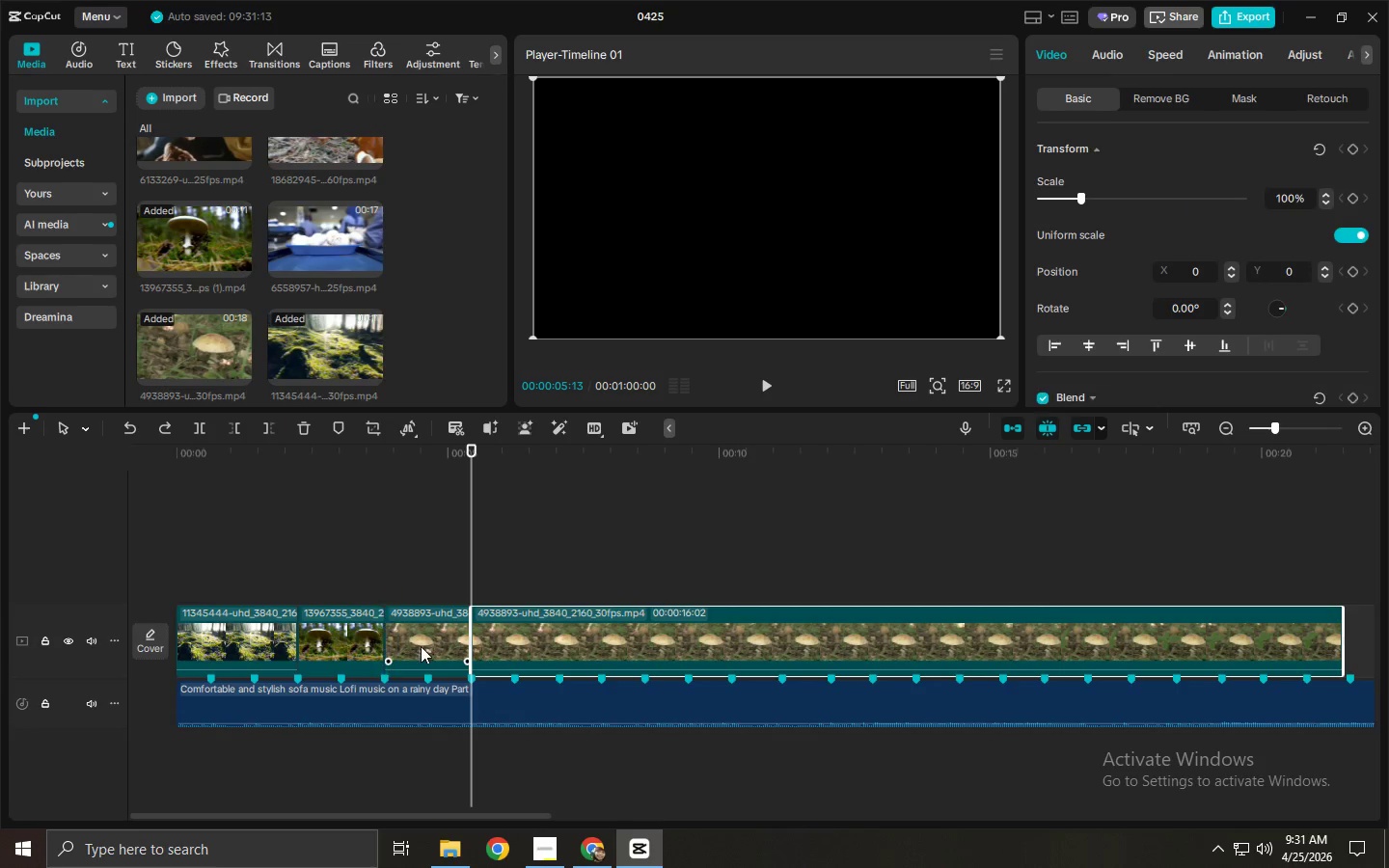 
left_click([421, 646])
 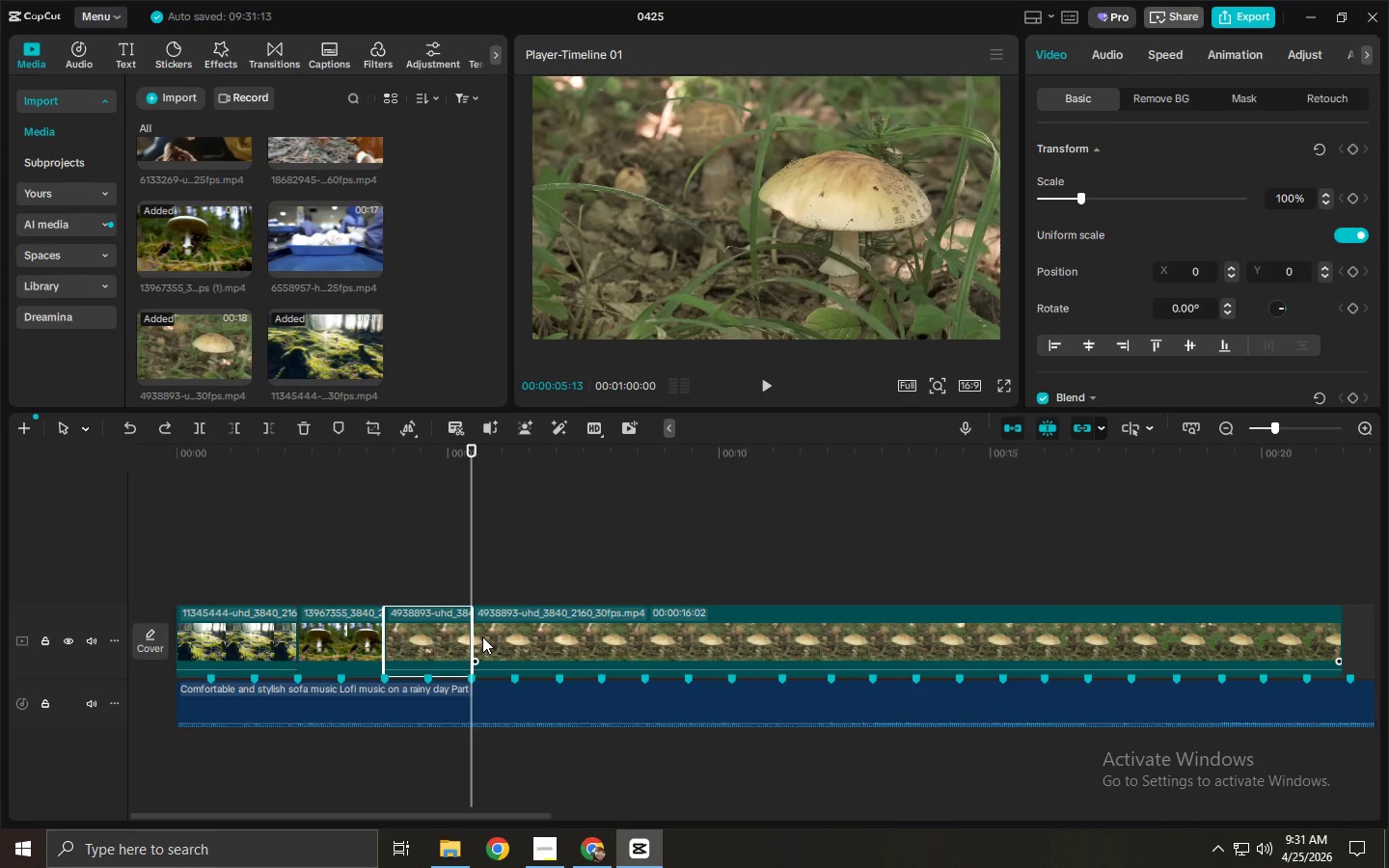 
key(Control+ControlLeft)
 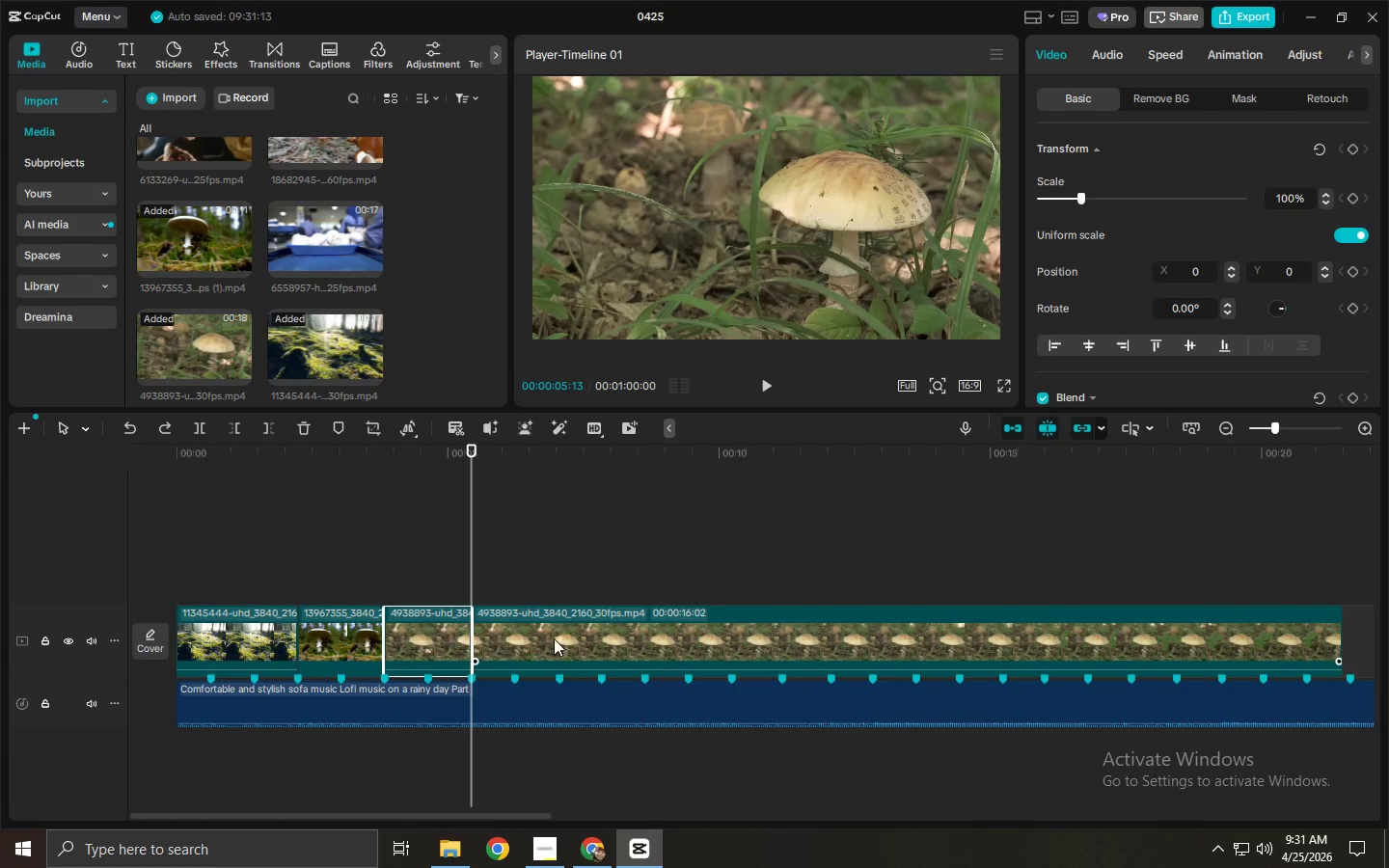 
key(Control+Z)
 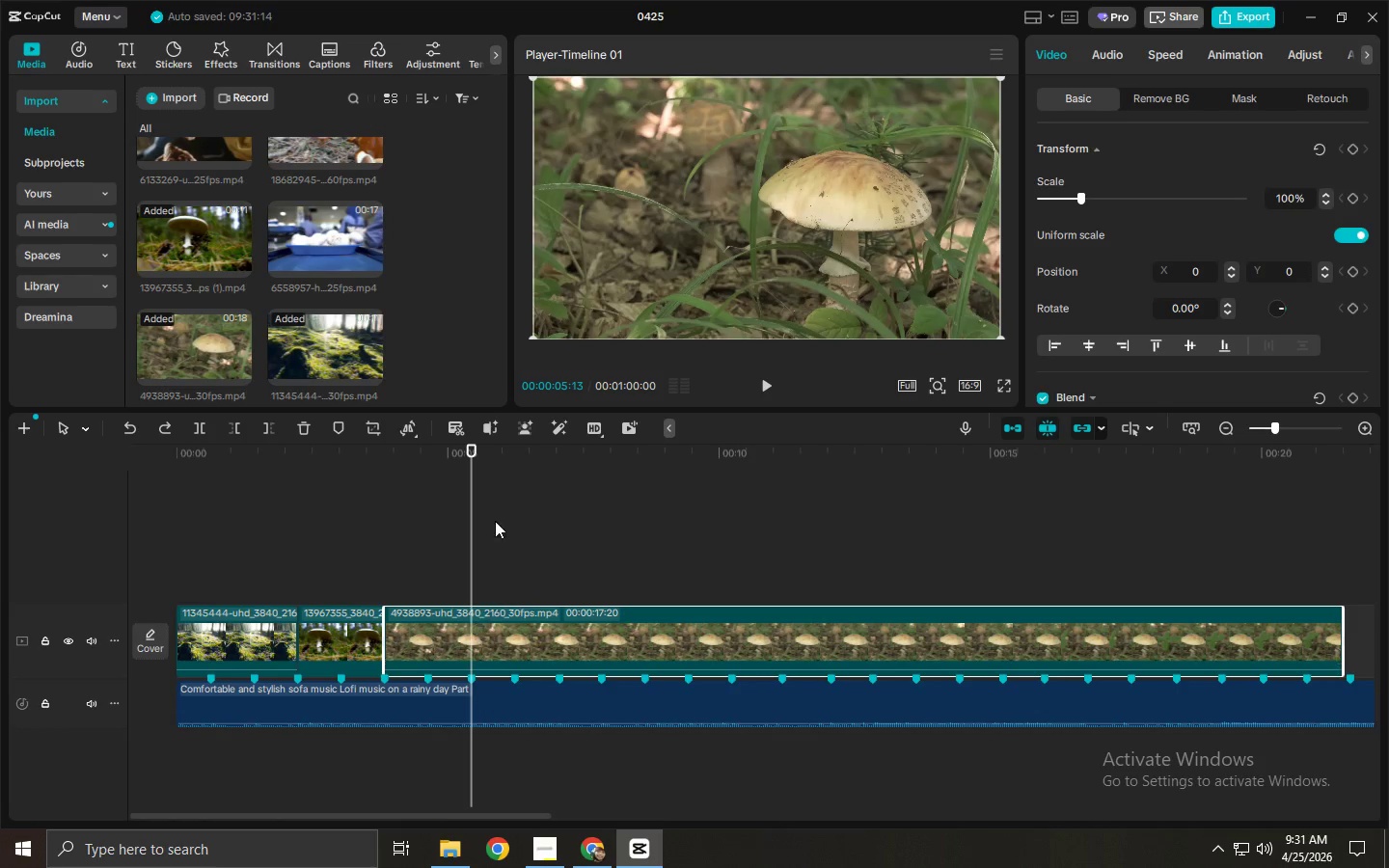 
left_click_drag(start_coordinate=[485, 467], to_coordinate=[514, 470])
 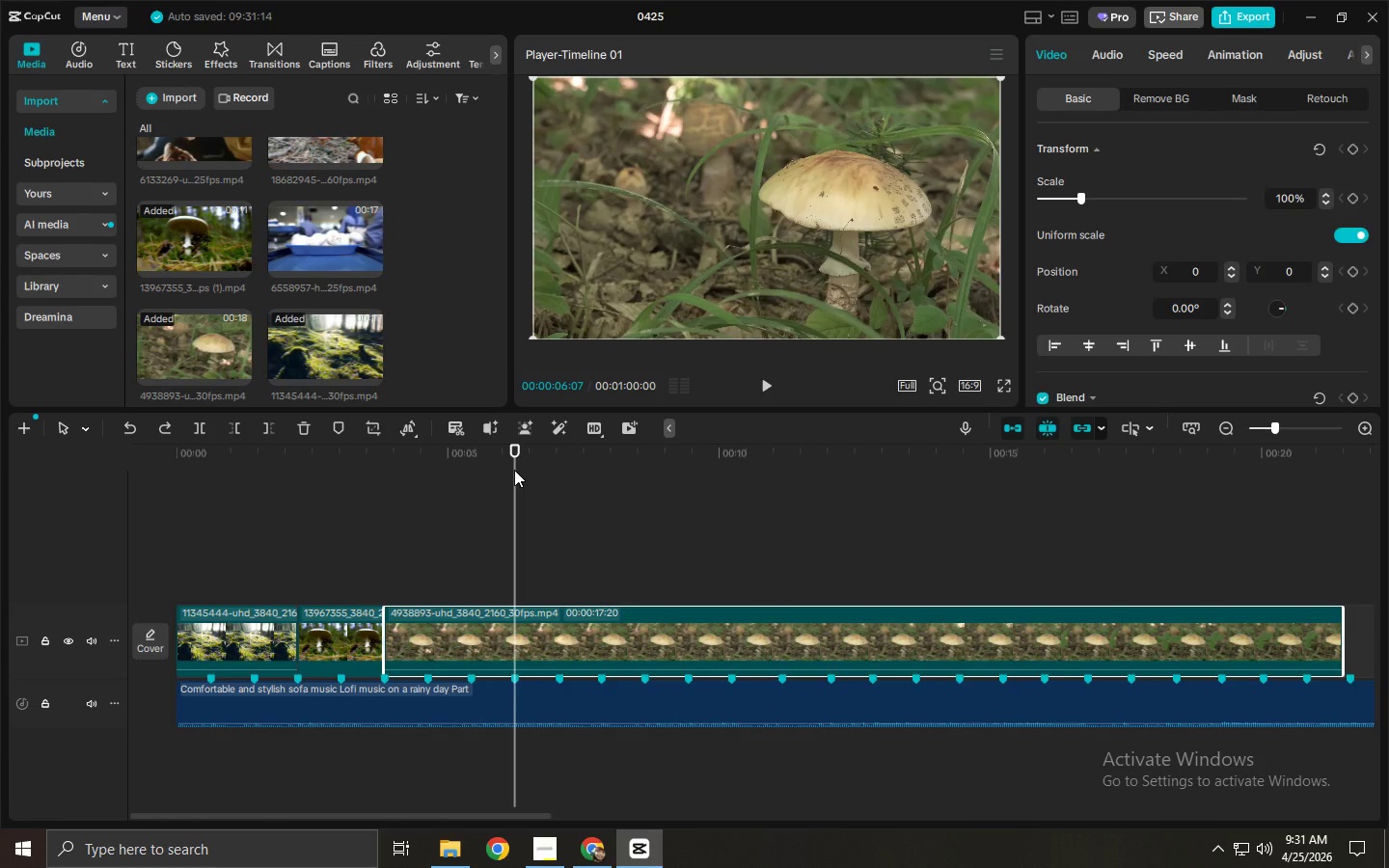 
key(Control+ControlLeft)
 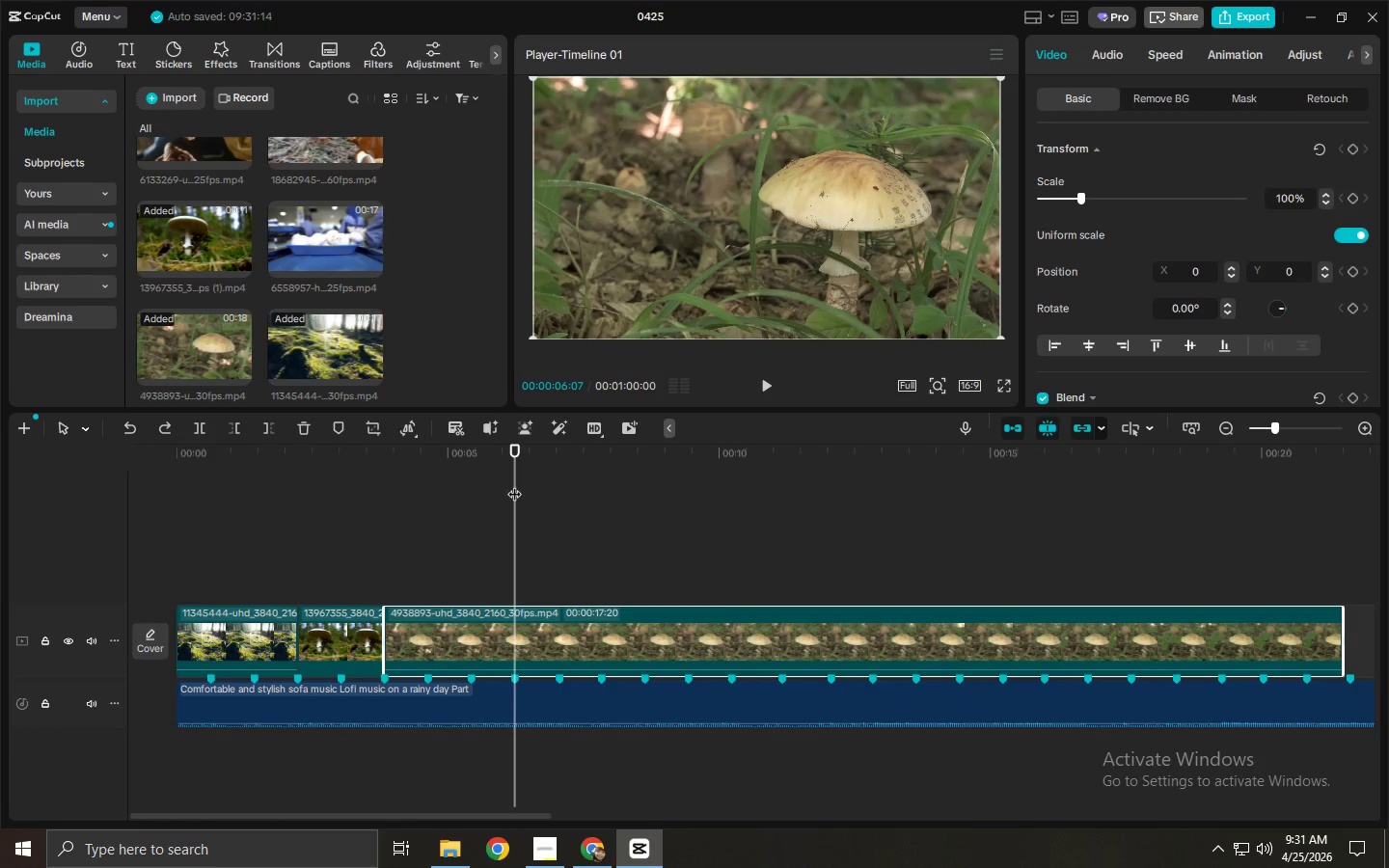 
key(Control+B)
 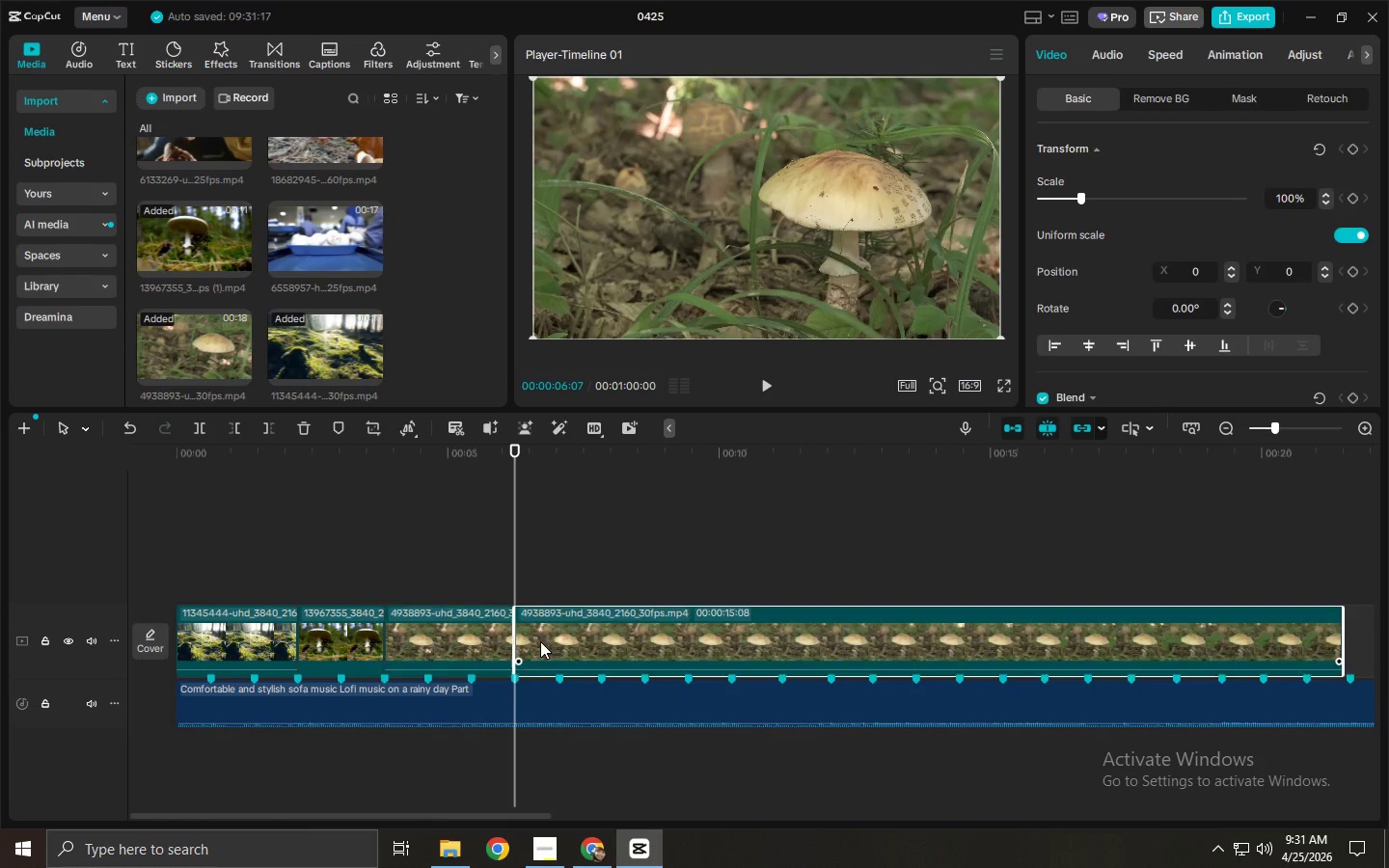 
left_click([540, 641])
 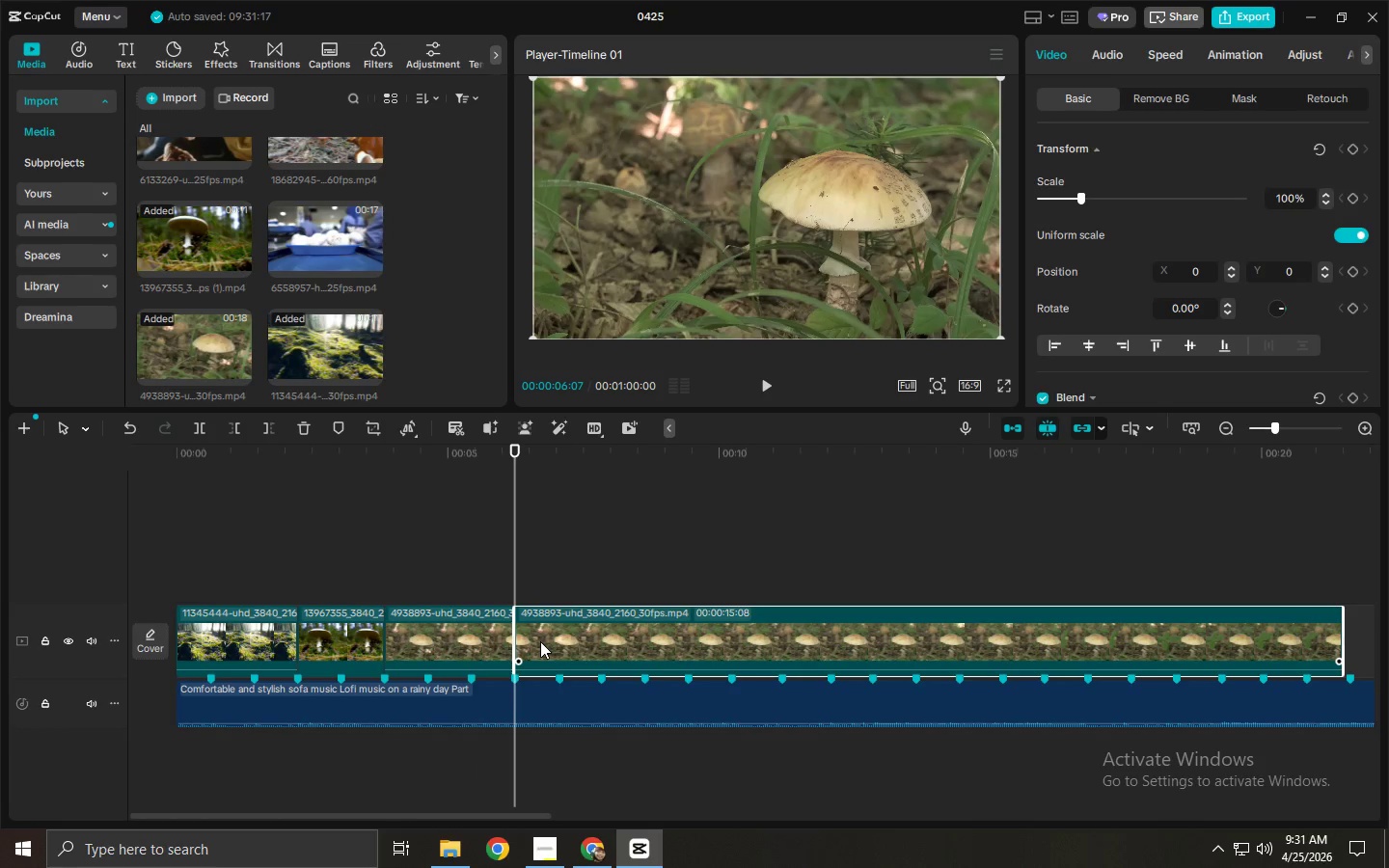 
key(Delete)
 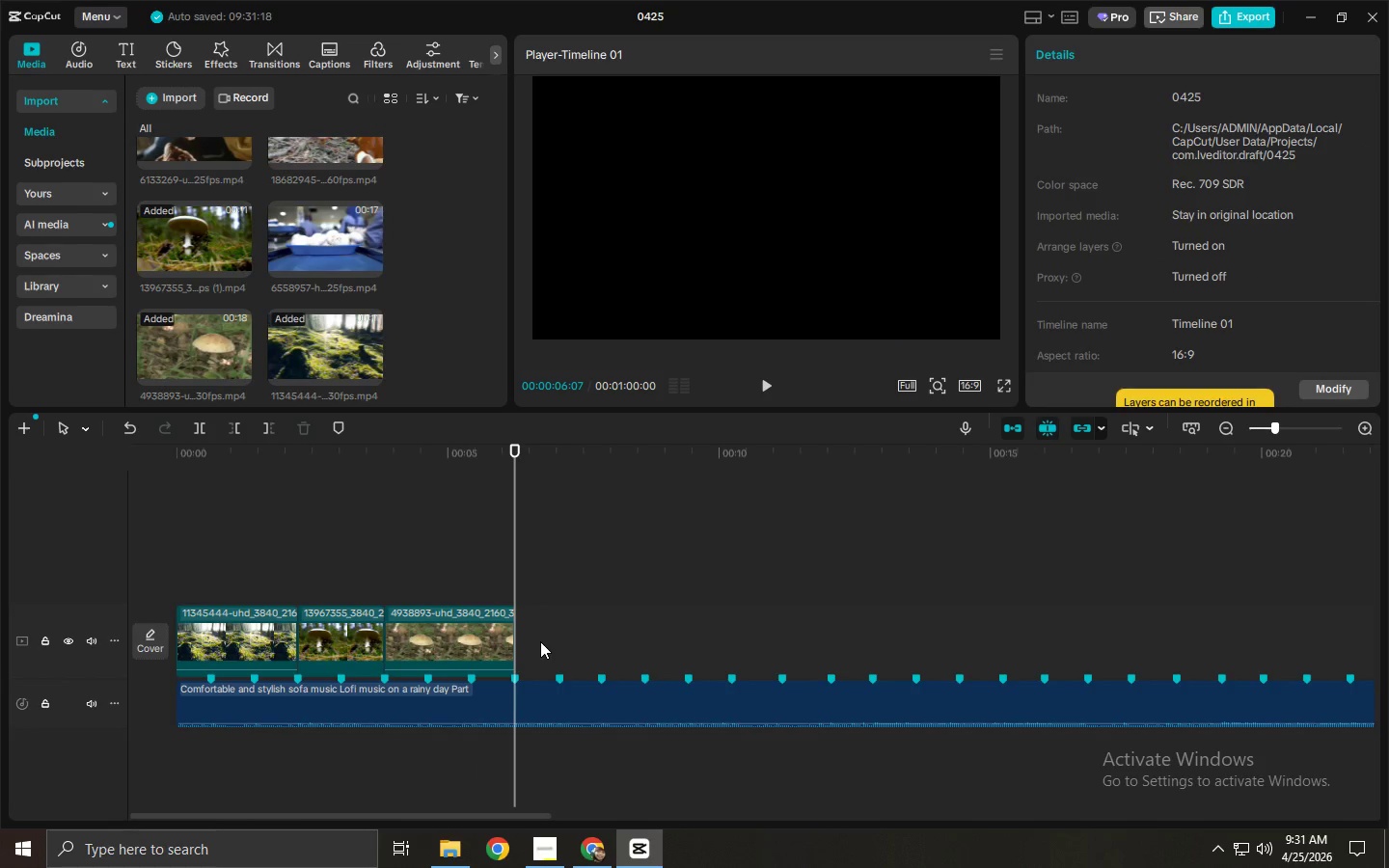 
scroll: coordinate [290, 343], scroll_direction: up, amount: 3.0
 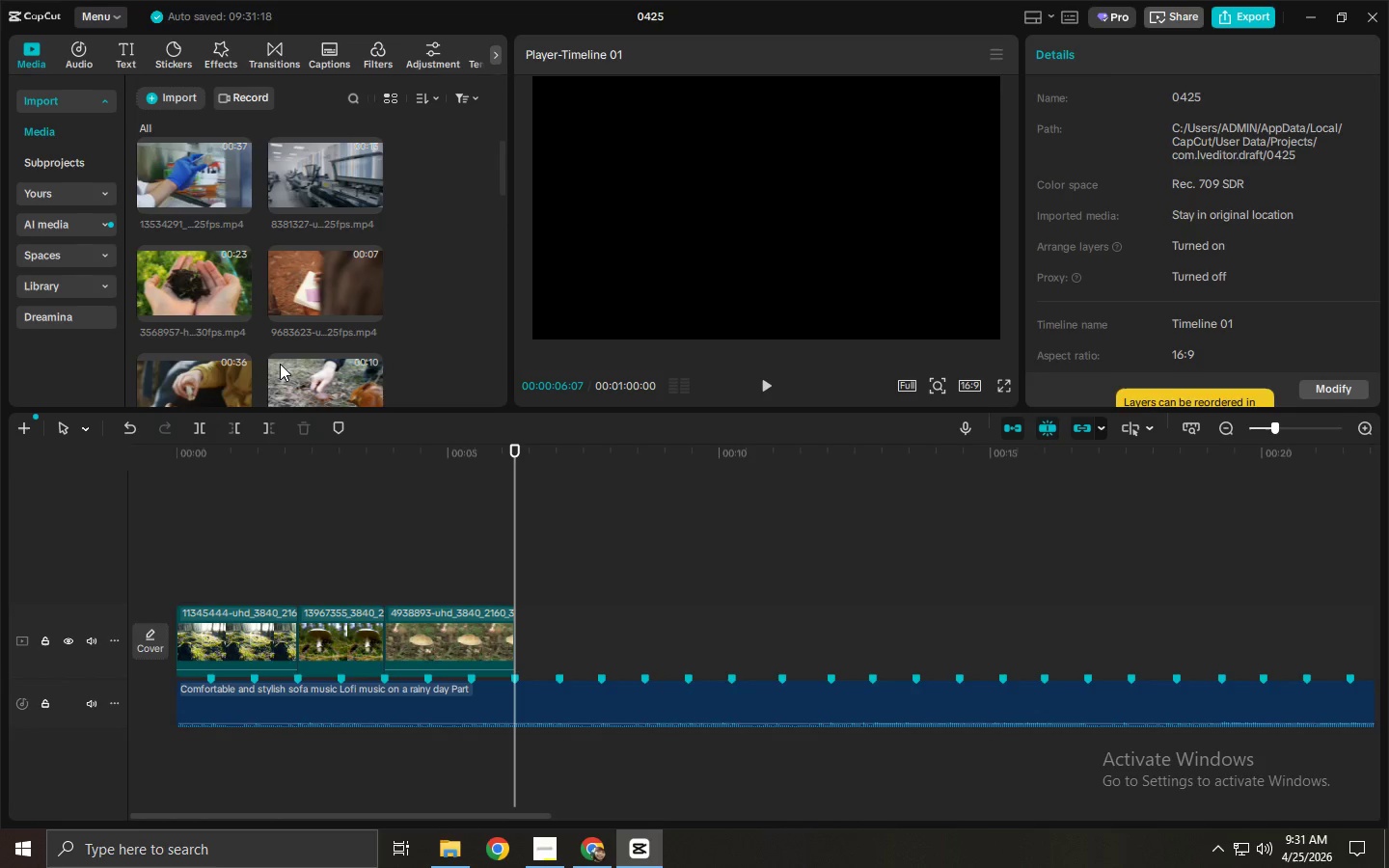 
scroll: coordinate [280, 364], scroll_direction: down, amount: 1.0
 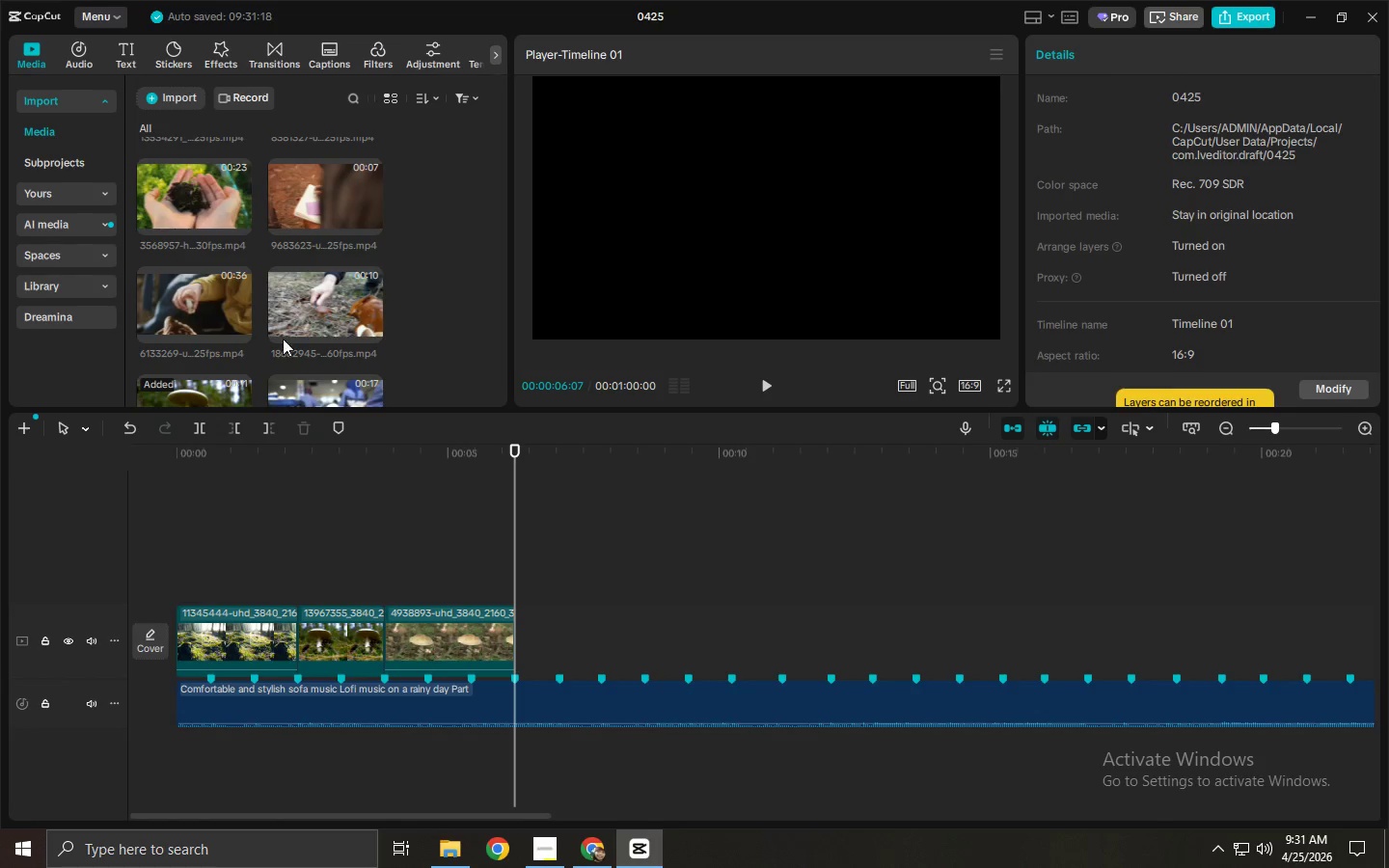 
left_click_drag(start_coordinate=[292, 297], to_coordinate=[524, 631])
 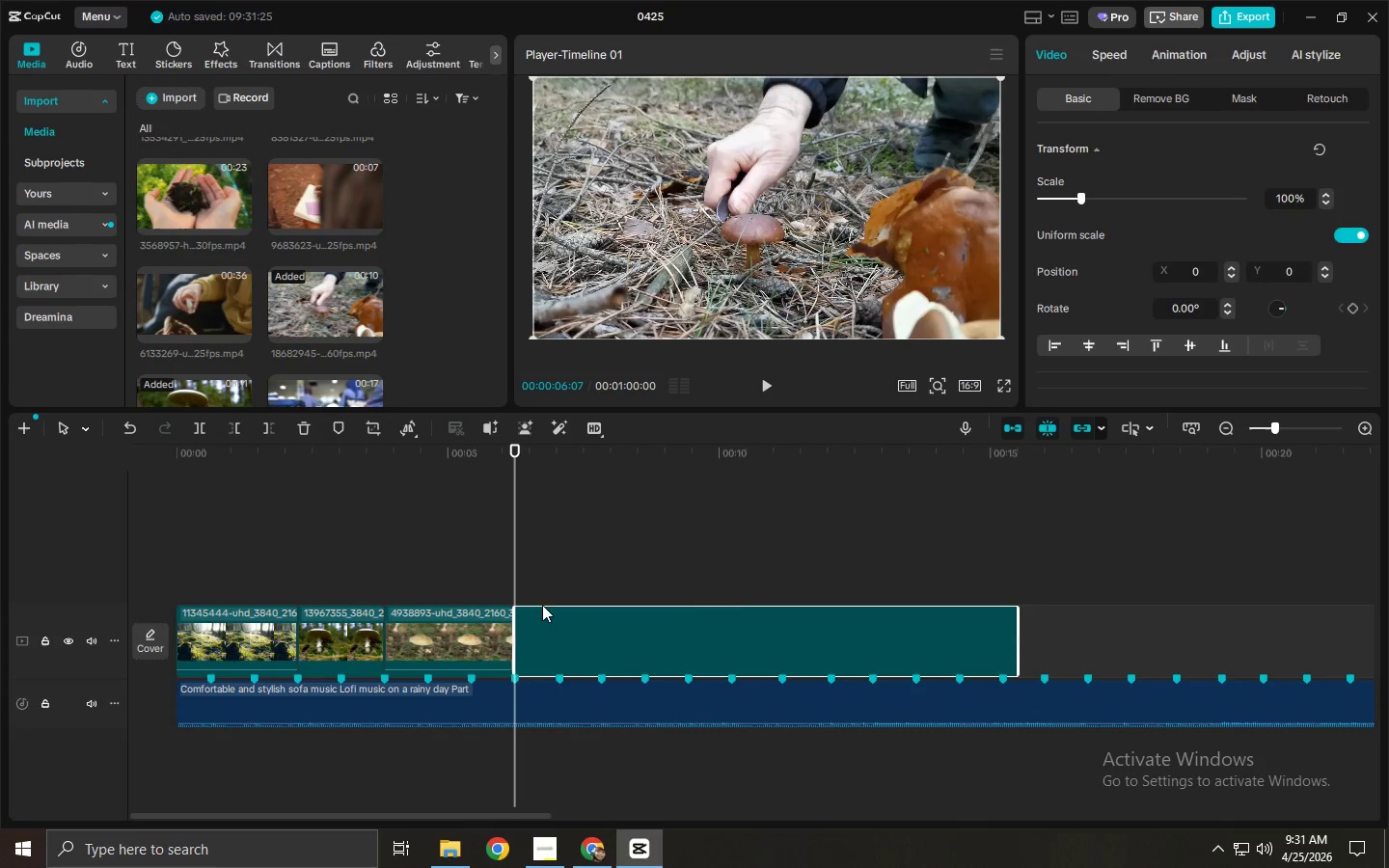 
key(Space)
 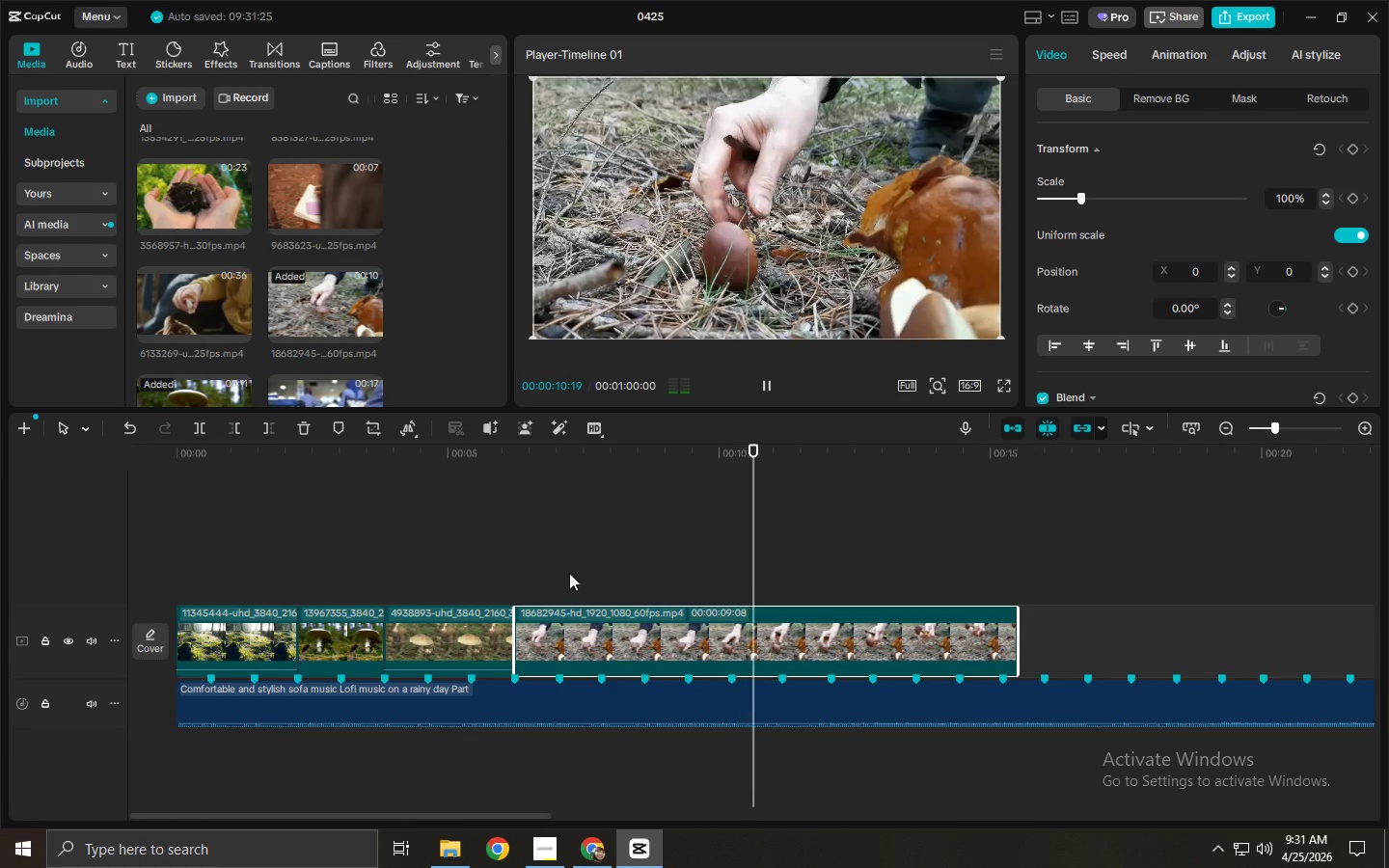 
wait(5.95)
 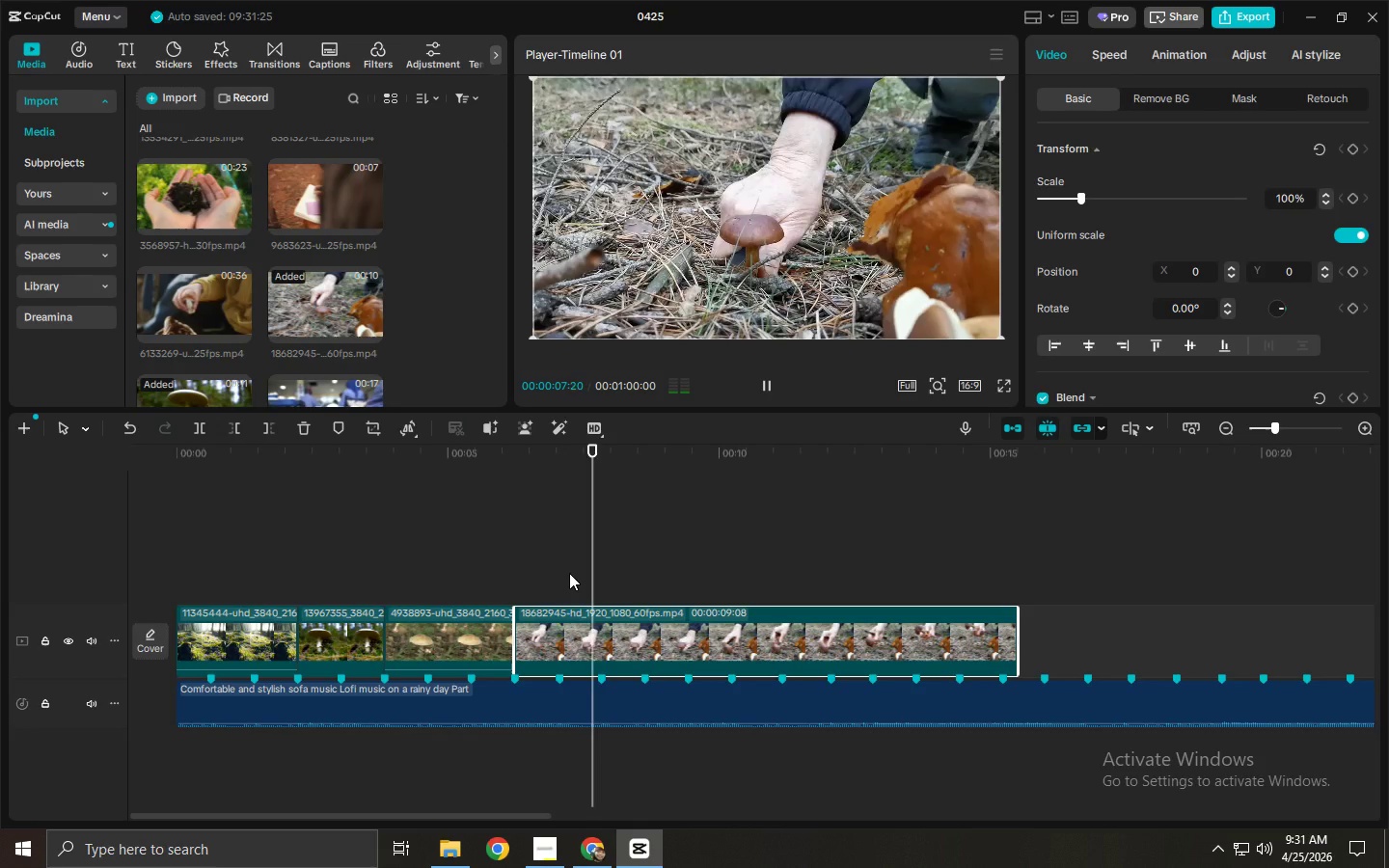 
key(Space)
 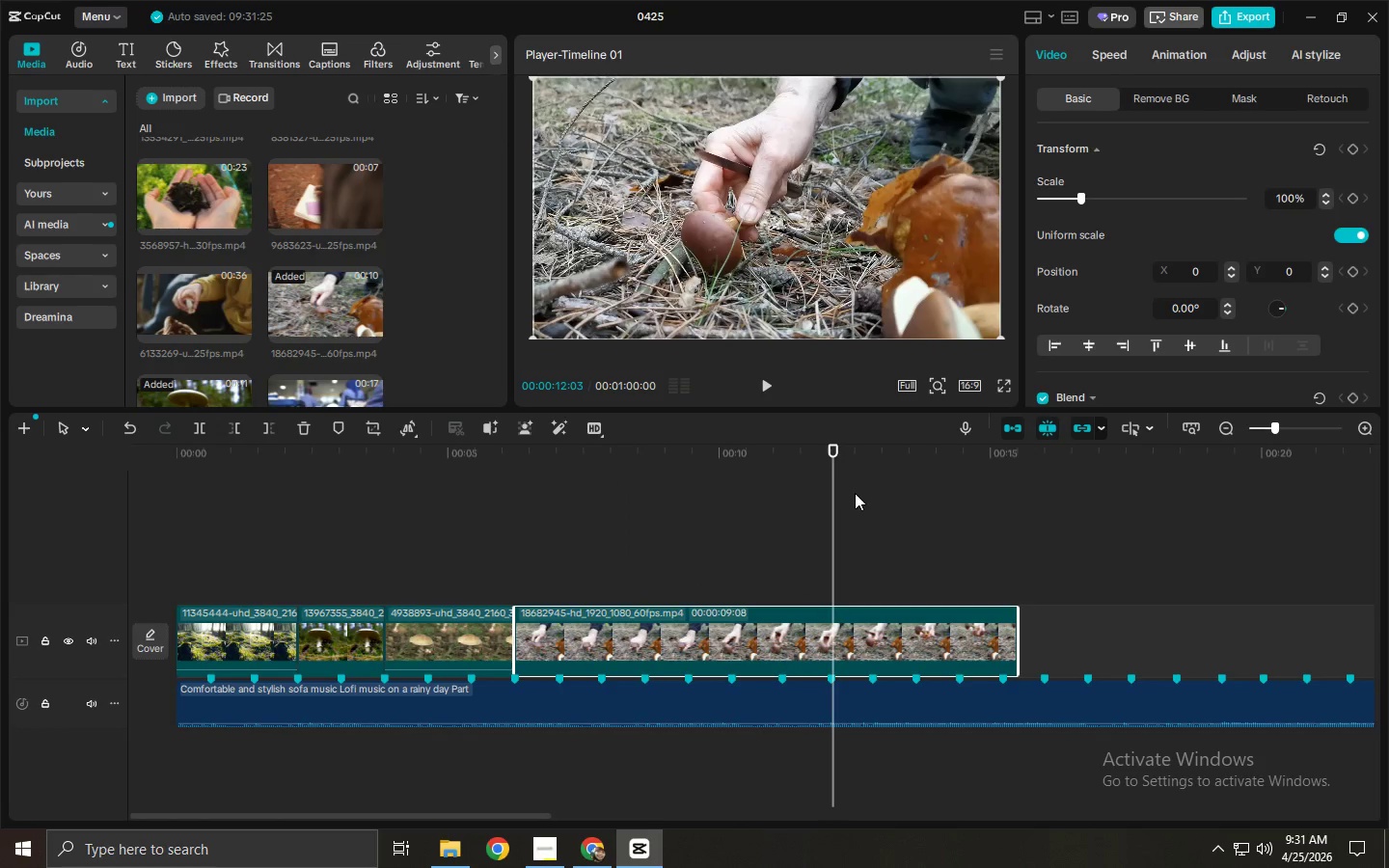 
left_click_drag(start_coordinate=[838, 483], to_coordinate=[826, 487])
 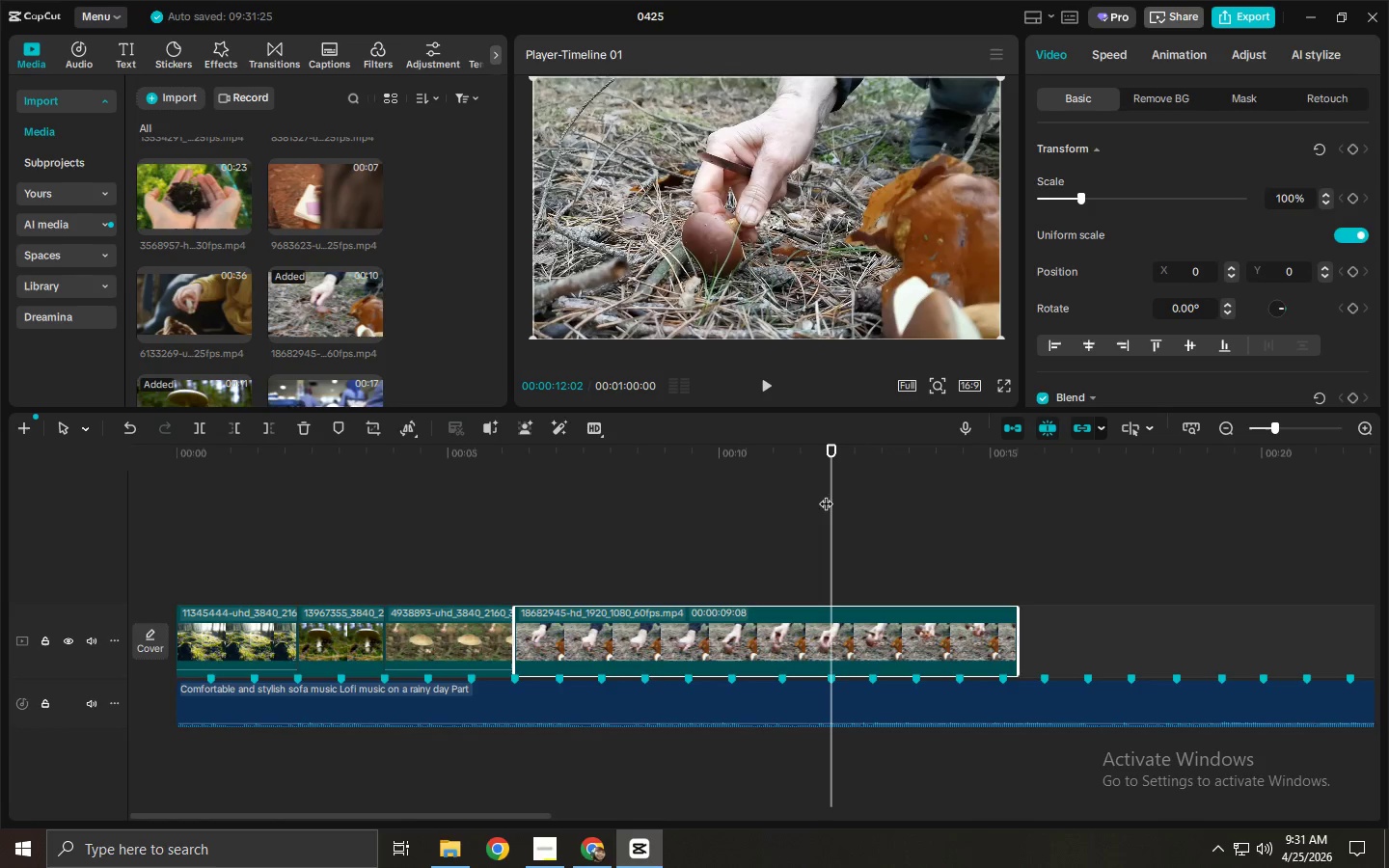 
key(Control+ControlLeft)
 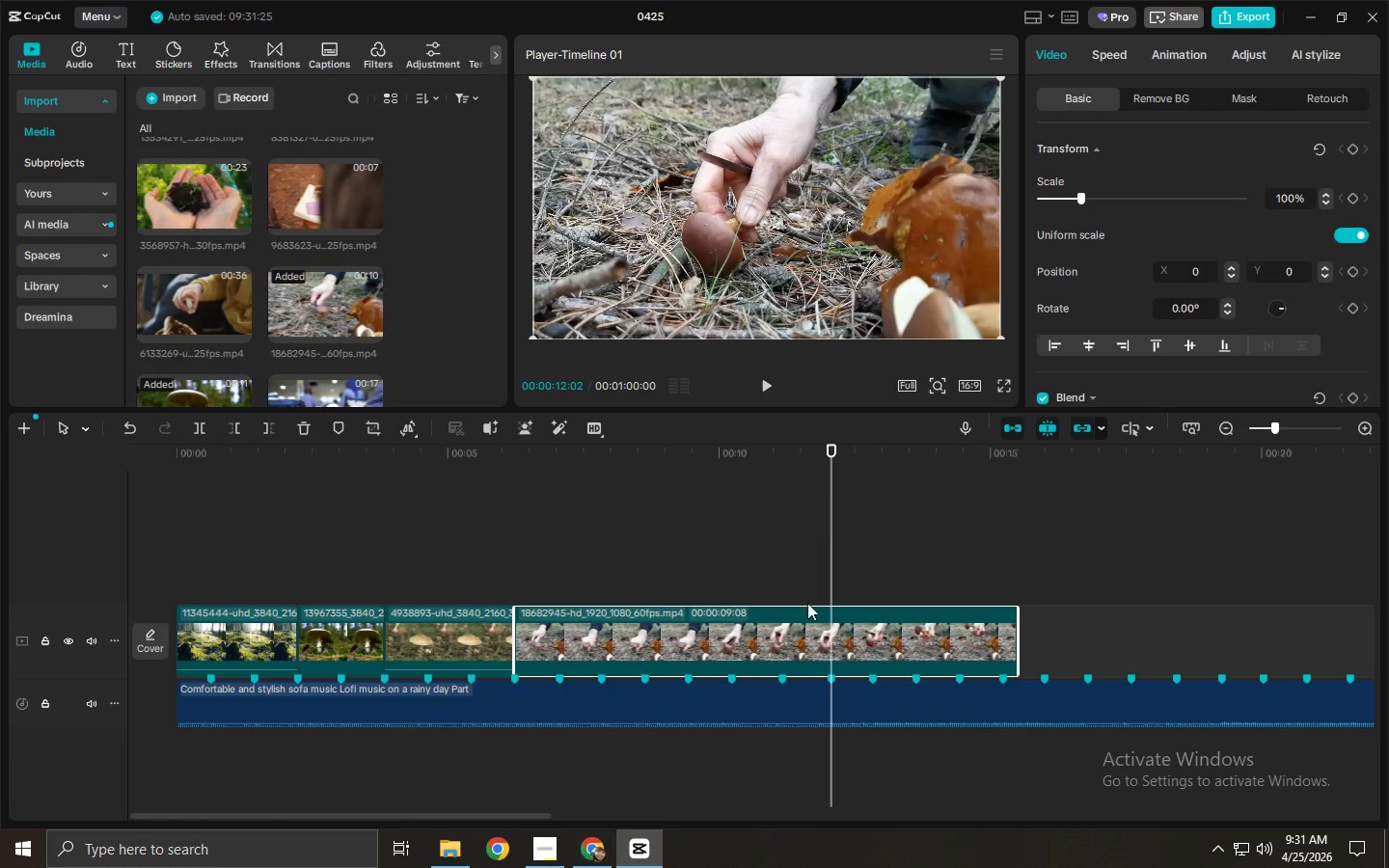 
key(Control+B)
 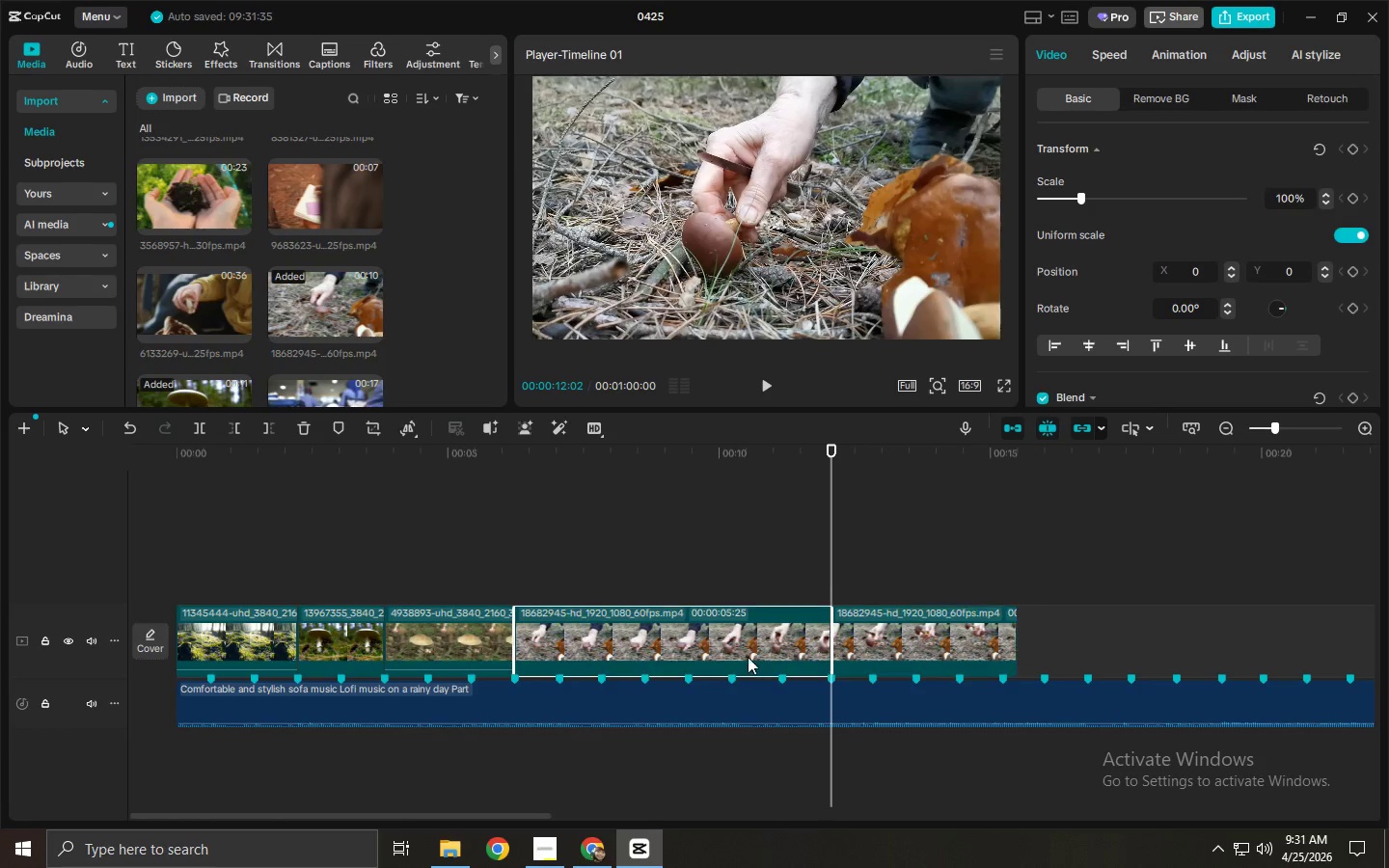 
double_click([741, 650])
 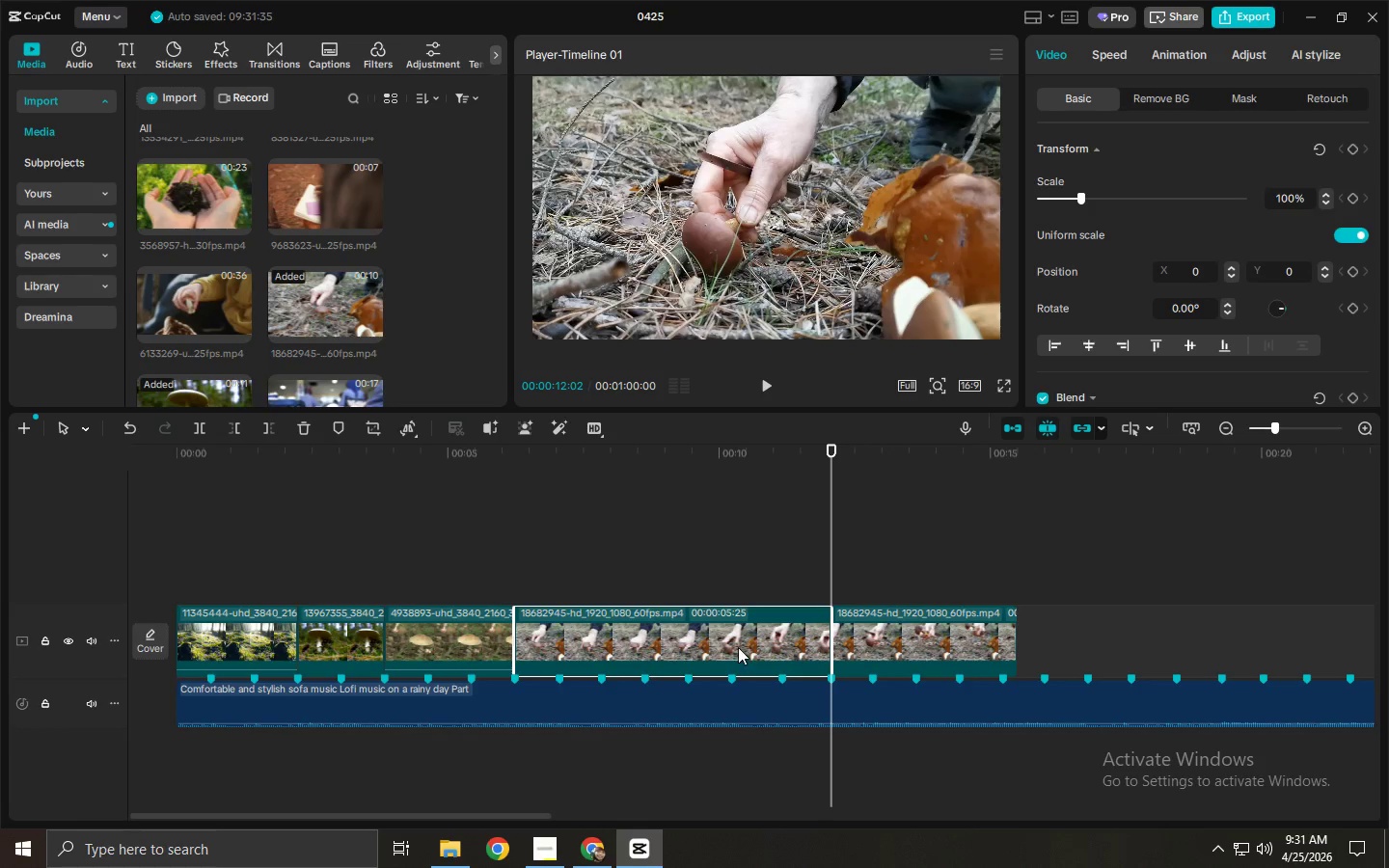 
key(Delete)
 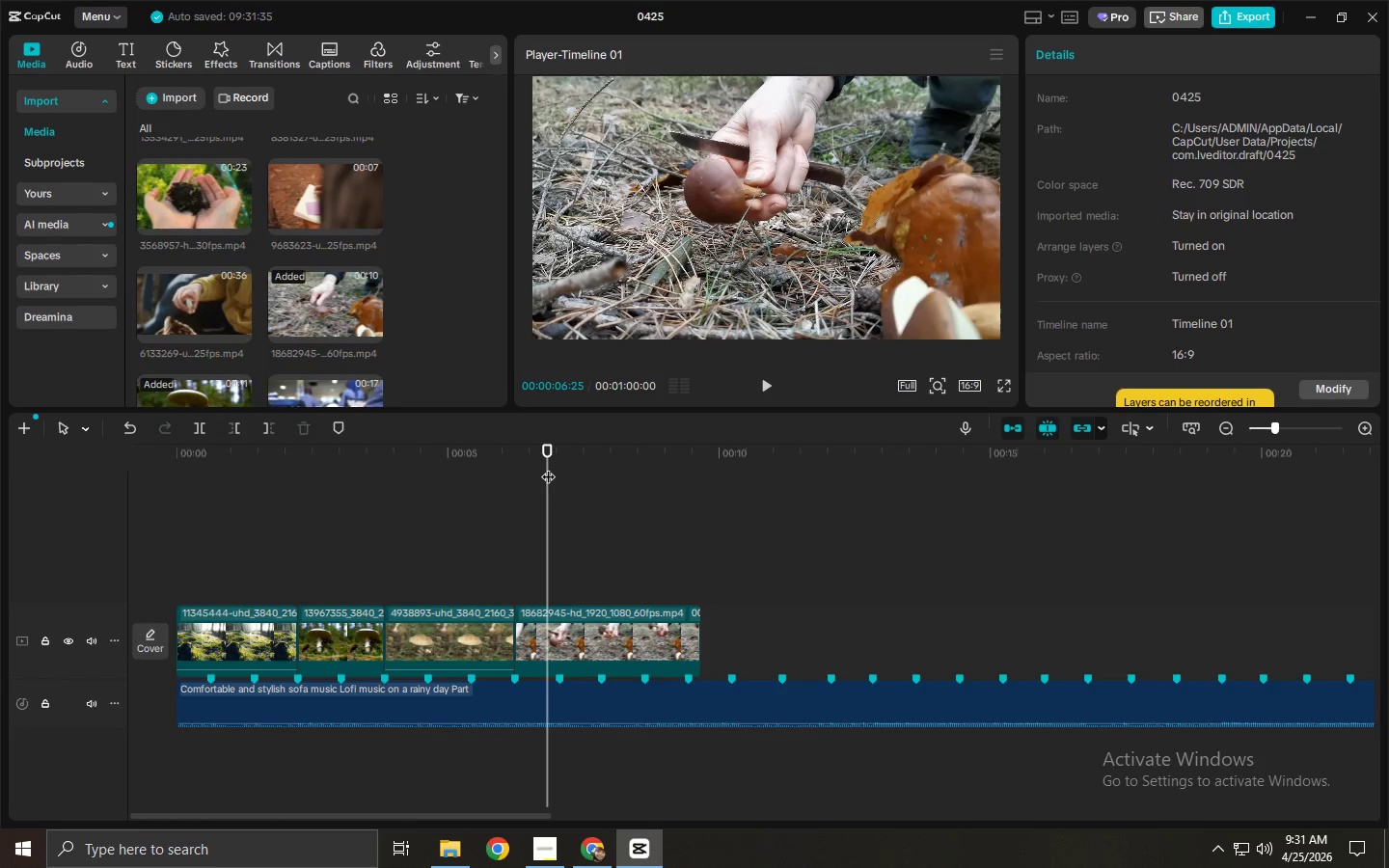 
mouse_move([409, 337])
 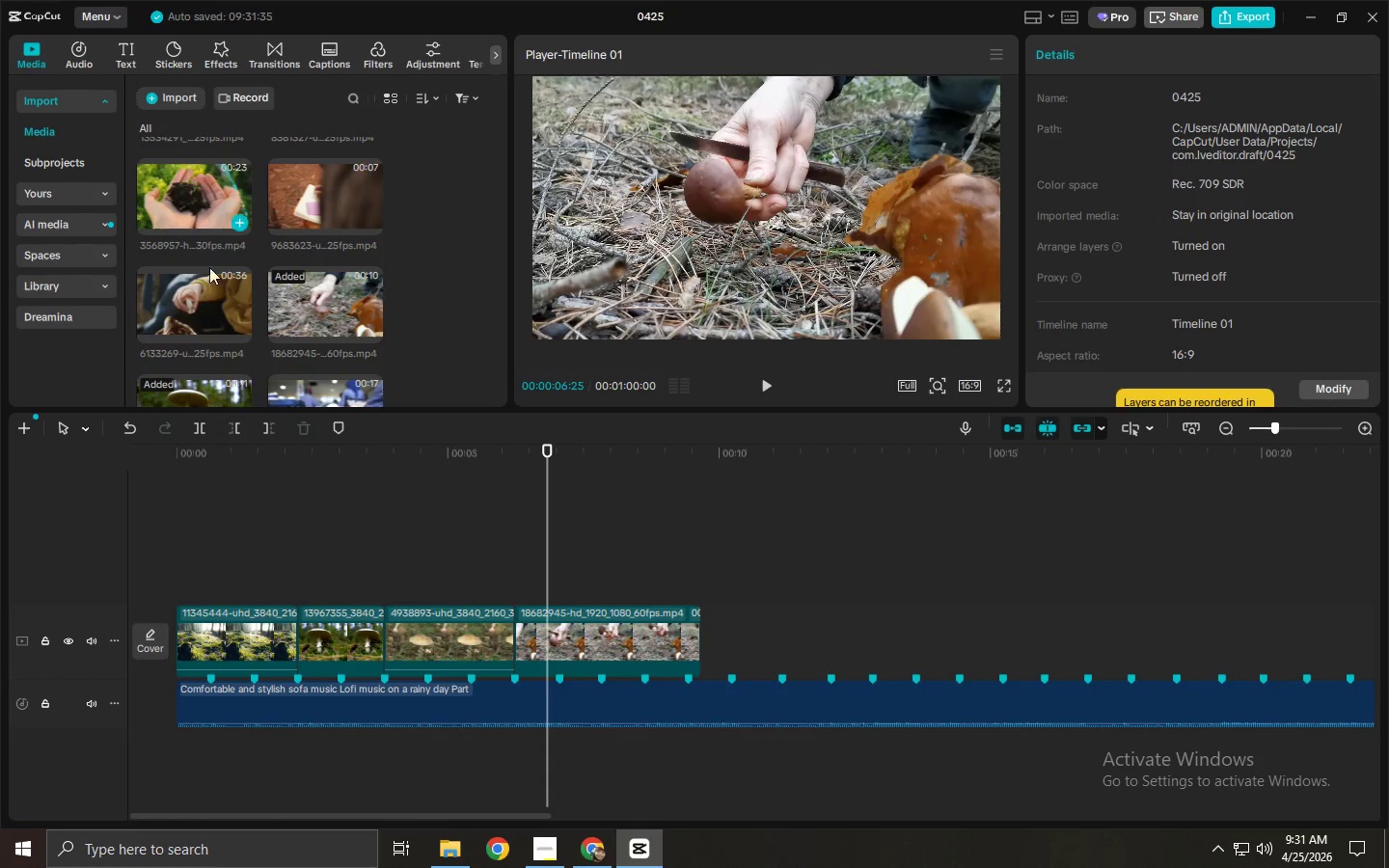 
left_click_drag(start_coordinate=[201, 289], to_coordinate=[715, 632])
 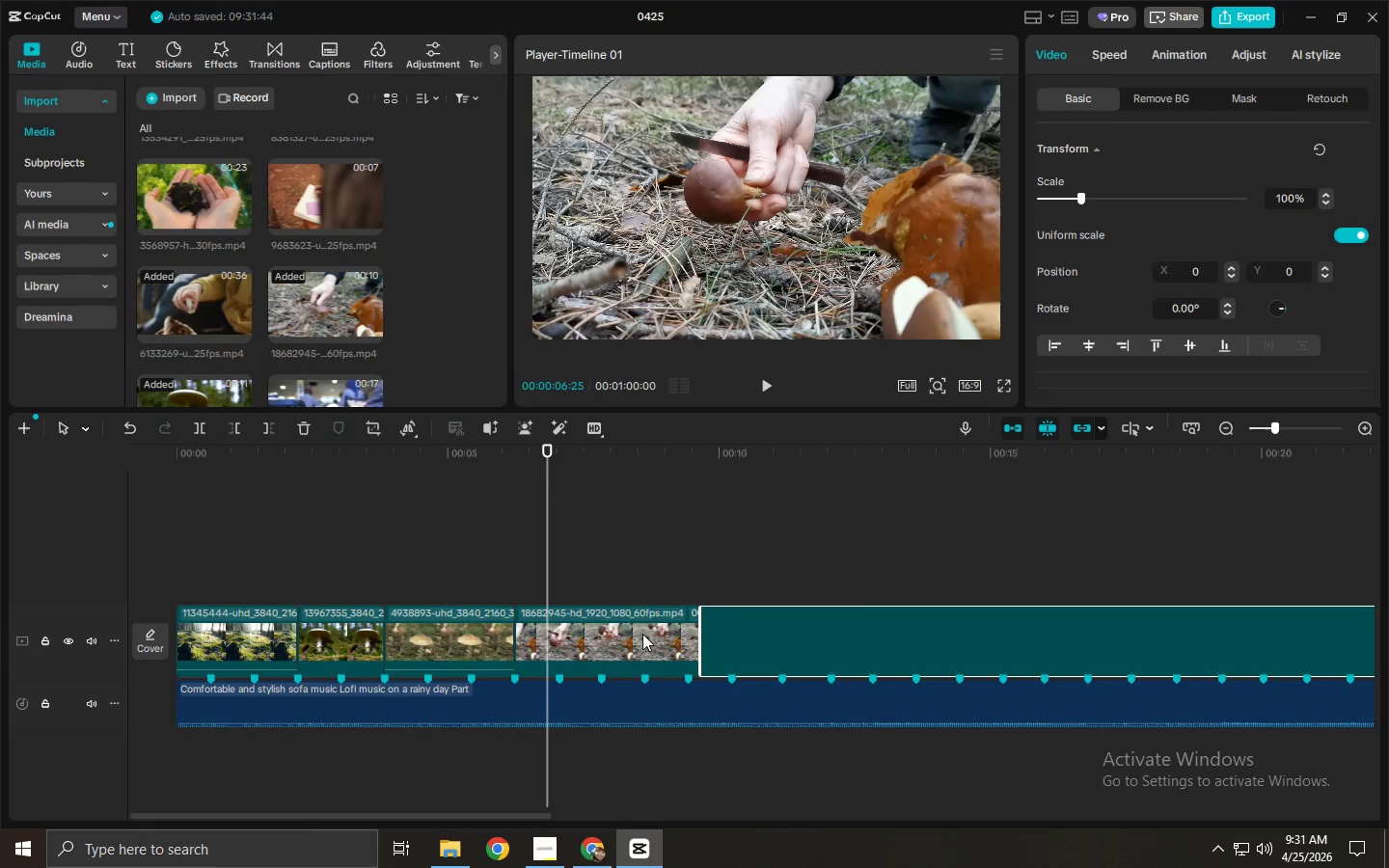 
left_click([642, 634])
 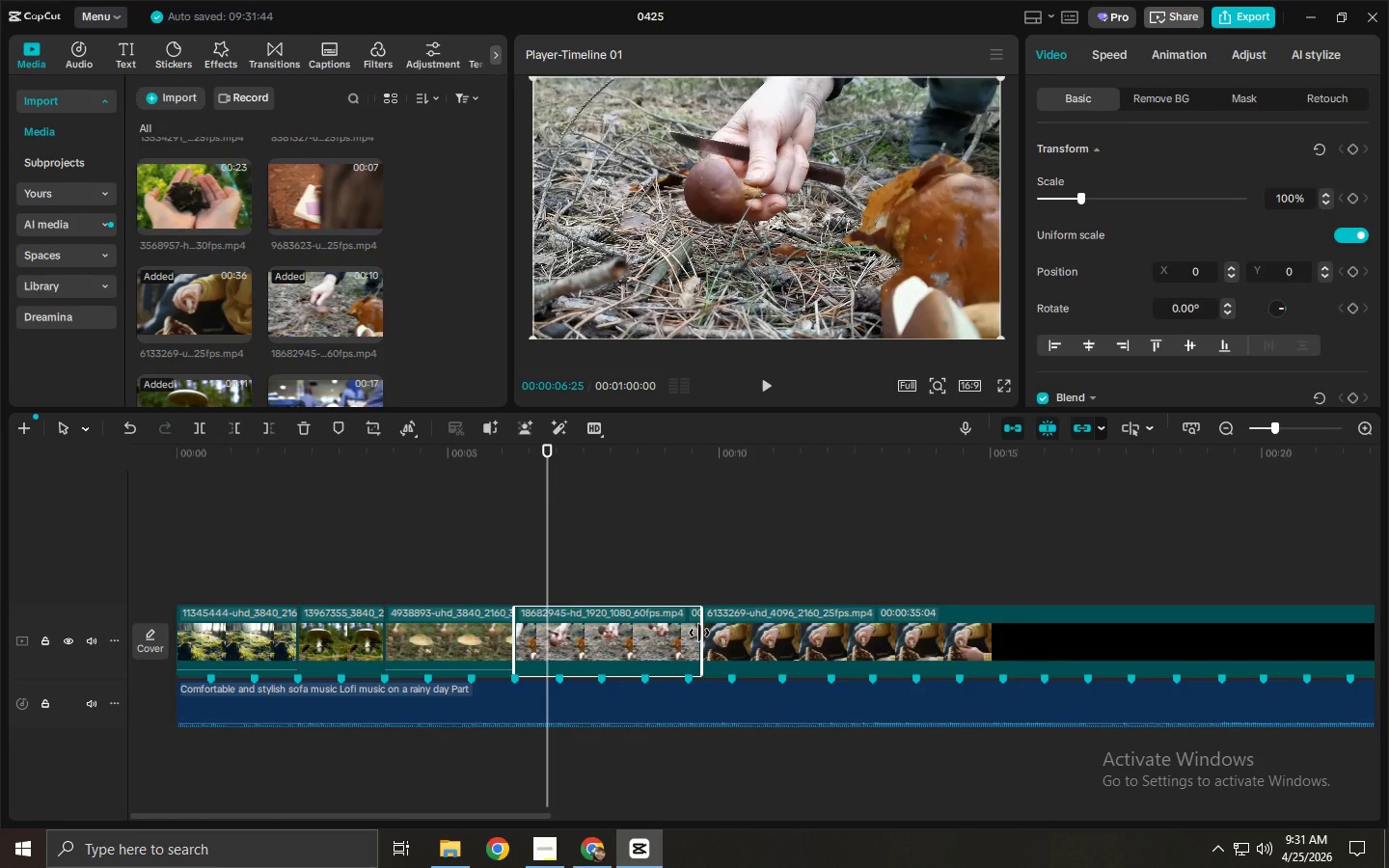 
left_click_drag(start_coordinate=[701, 633], to_coordinate=[597, 640])
 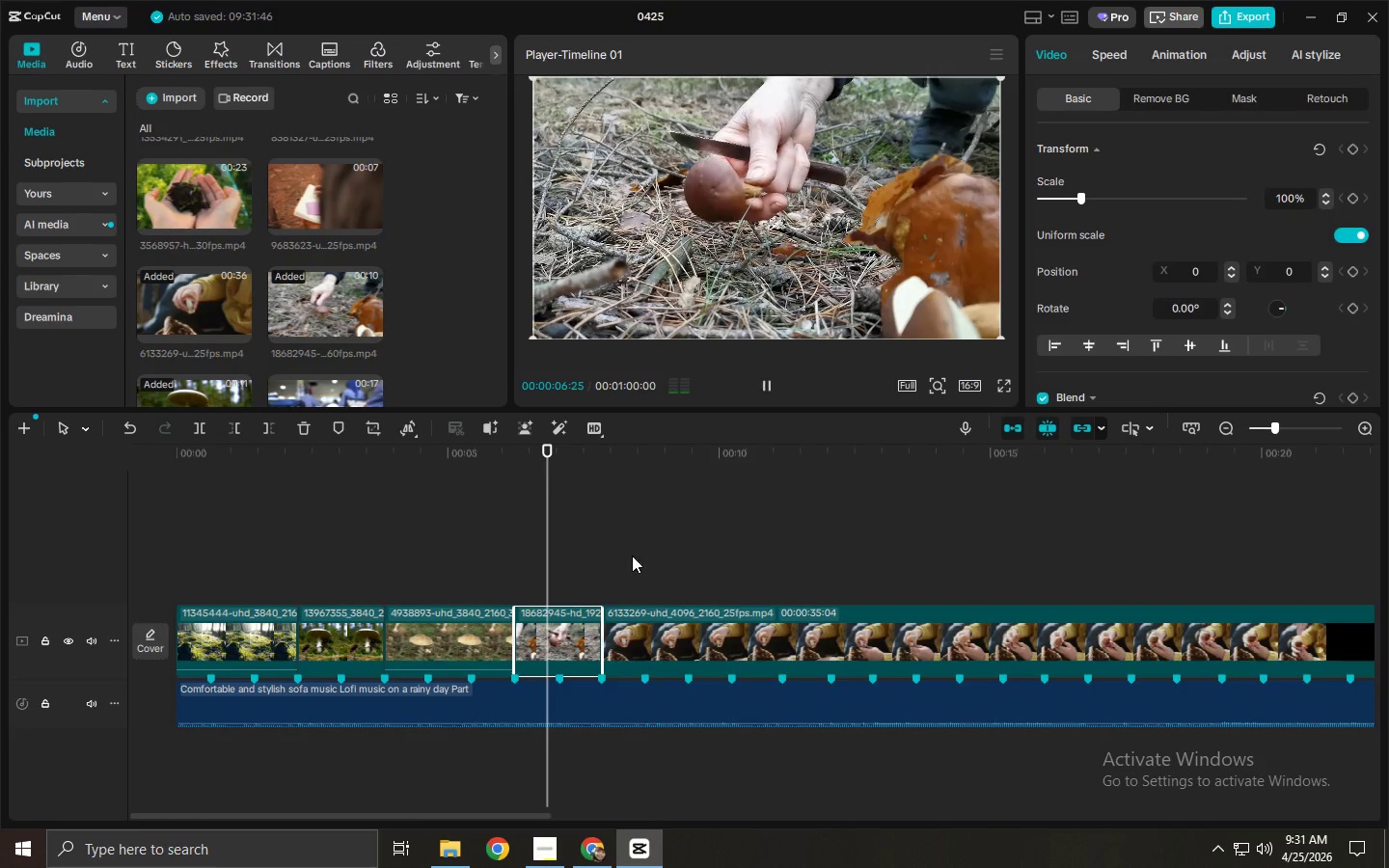 
key(Space)
 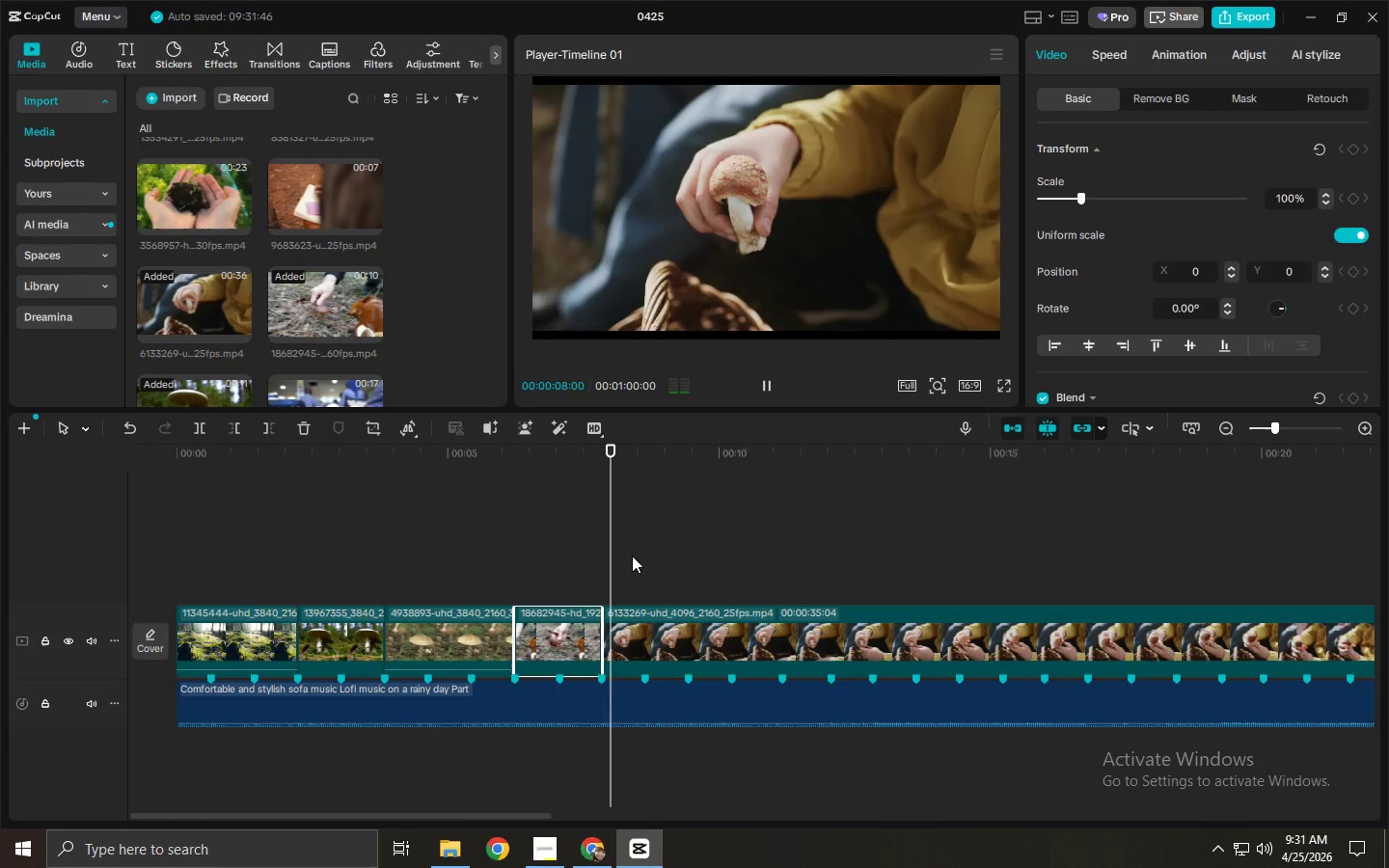 
key(Space)
 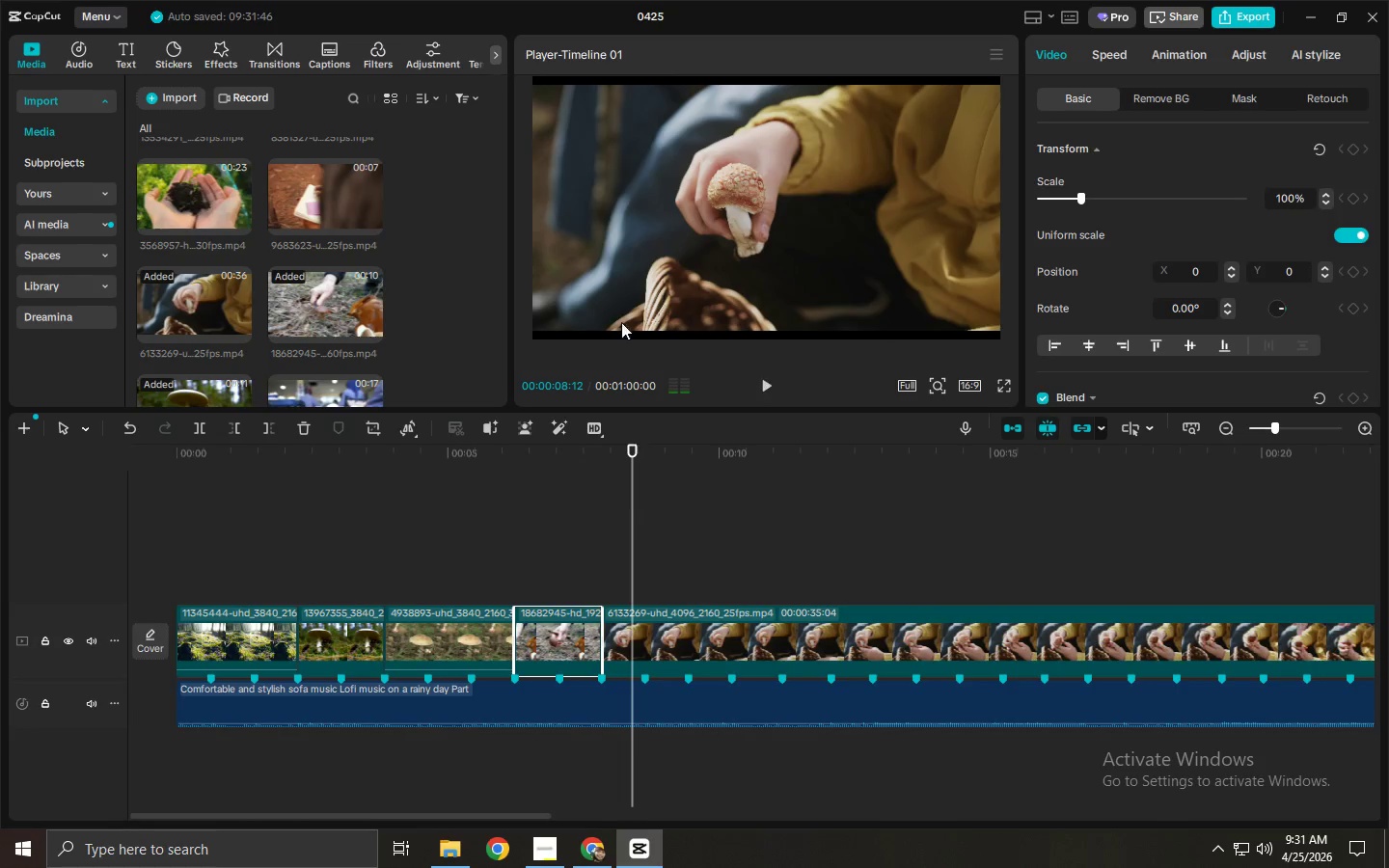 
left_click([618, 310])
 